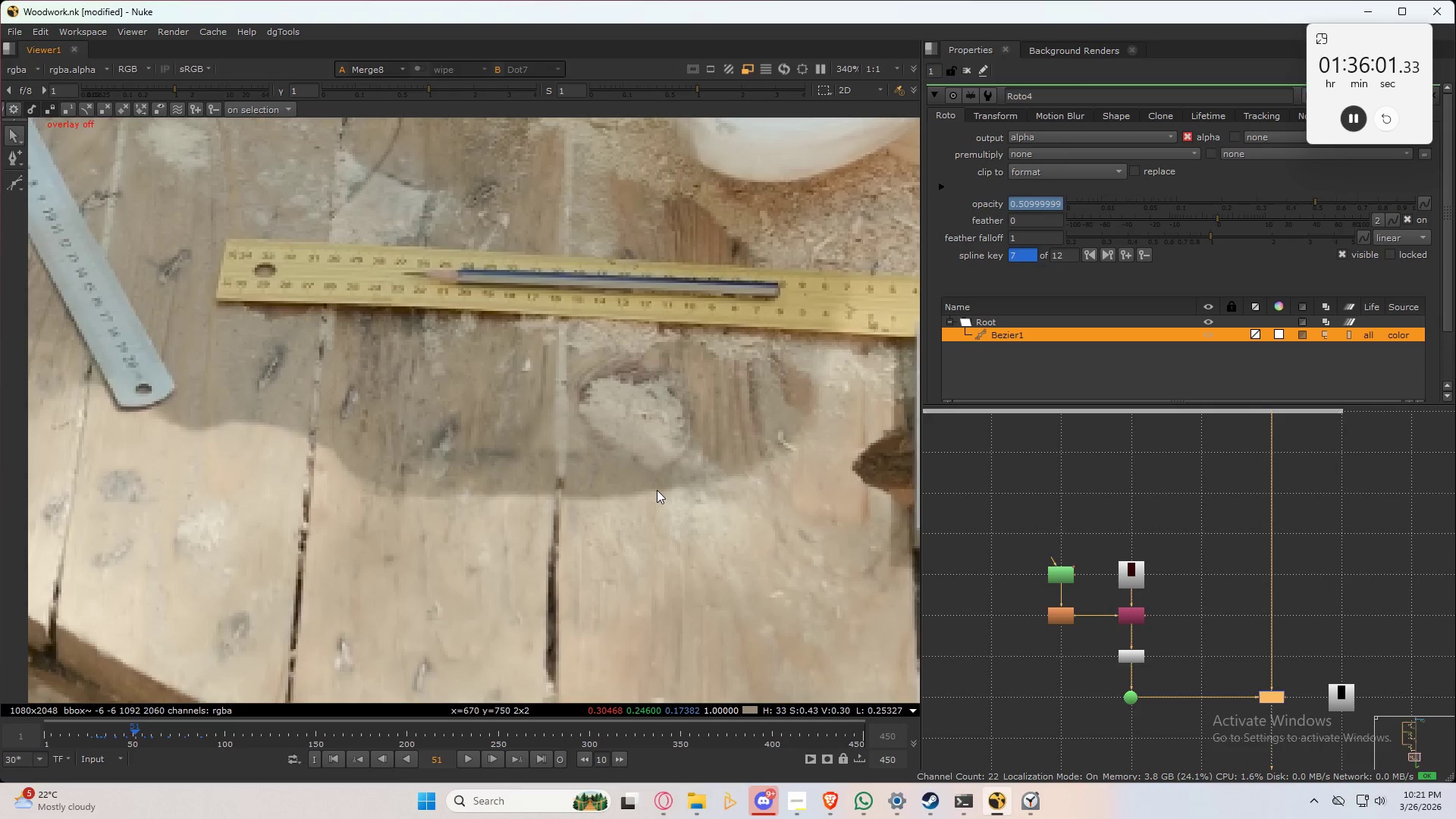 
key(Q)
 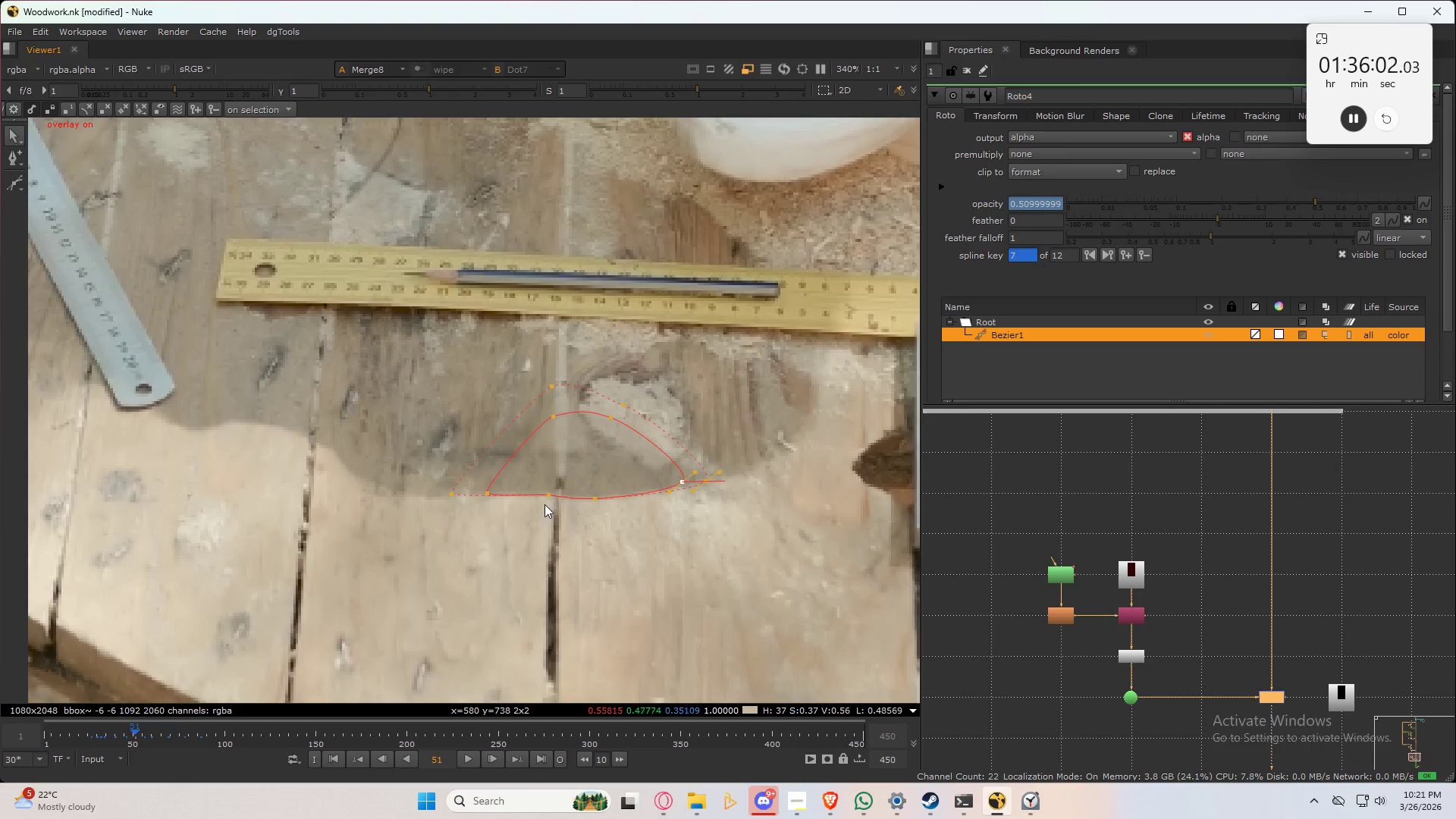 
scroll: coordinate [580, 513], scroll_direction: up, amount: 2.0
 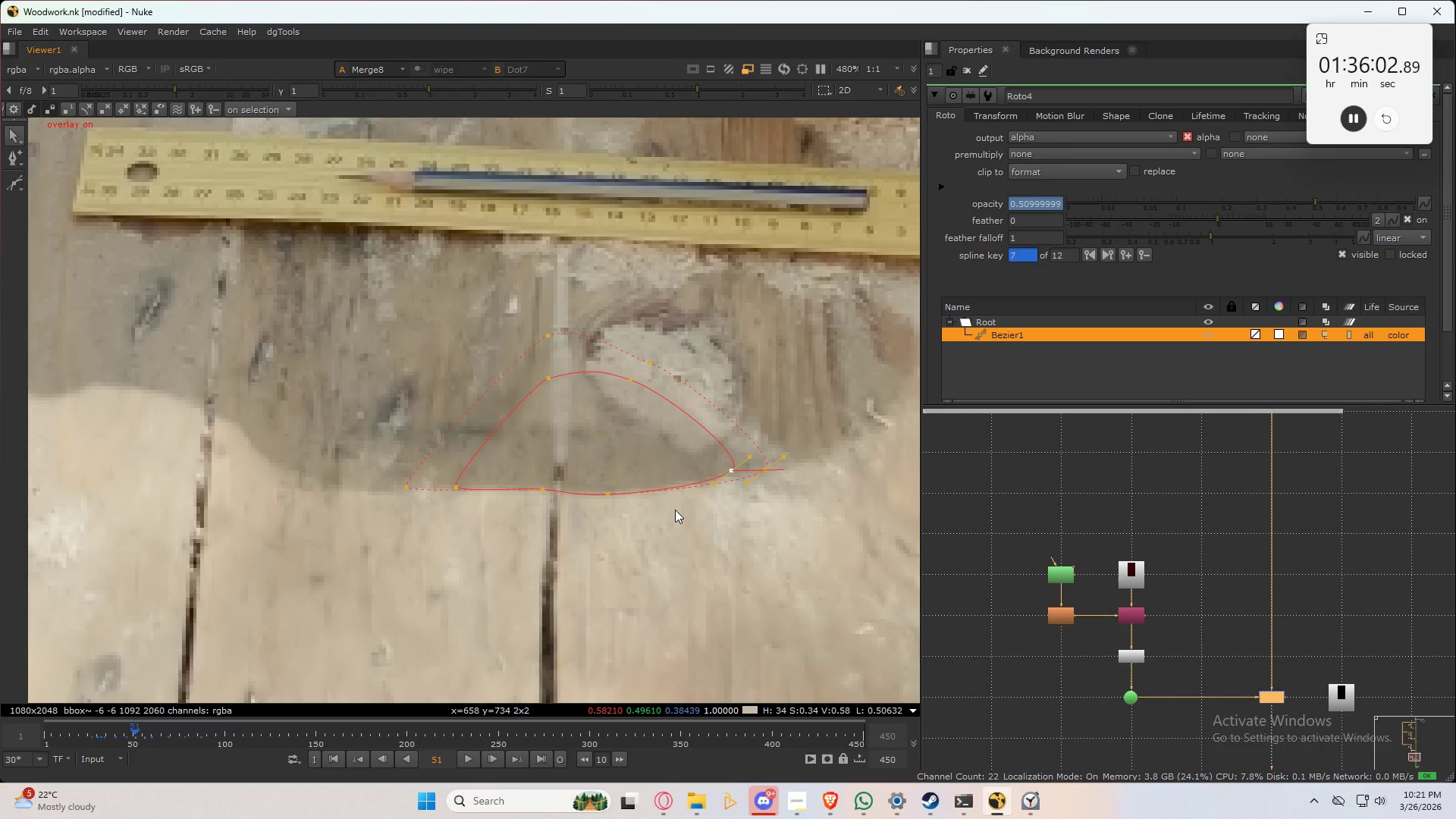 
key(Alt+ArrowRight)
 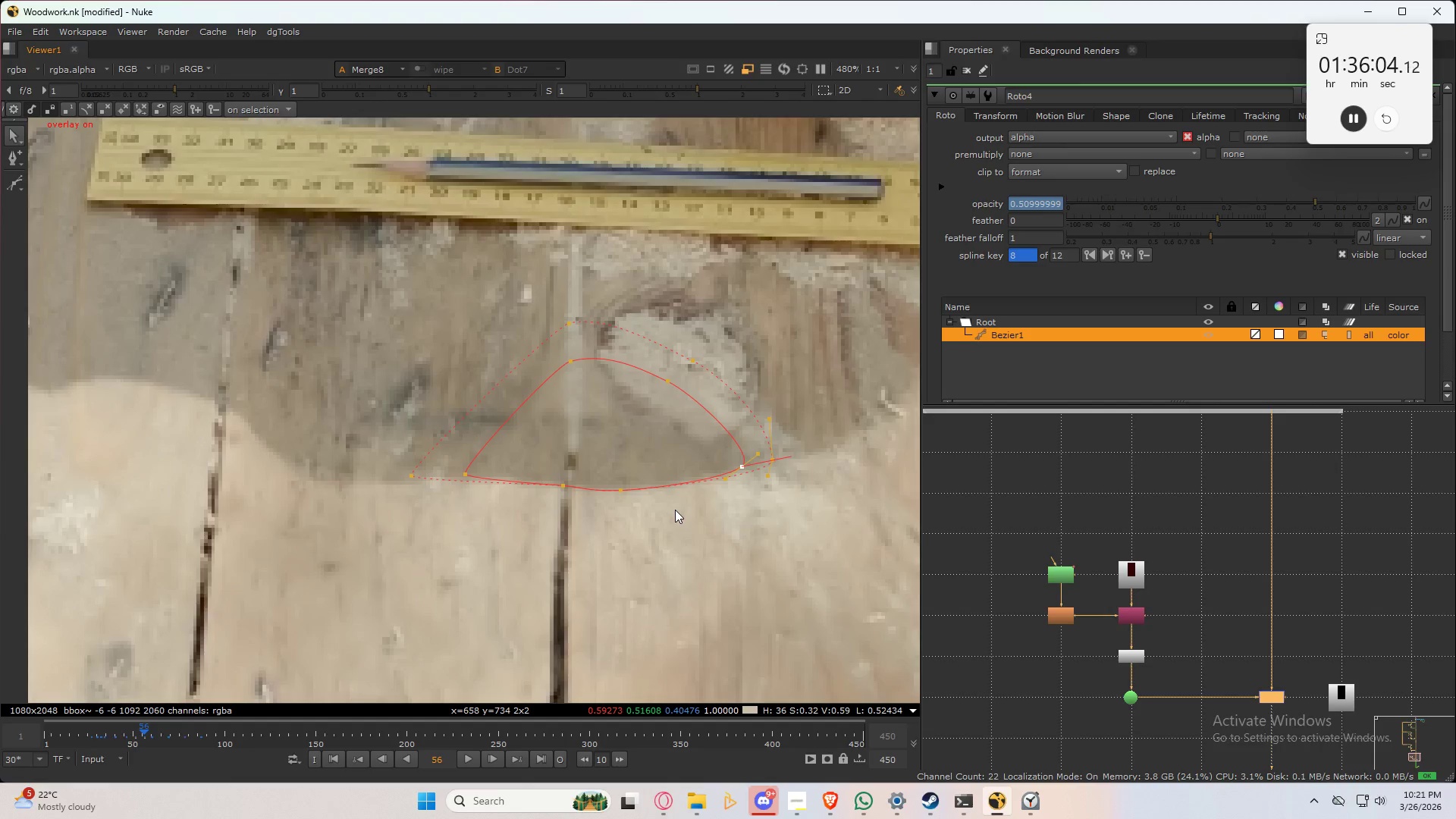 
key(Alt+ArrowLeft)
 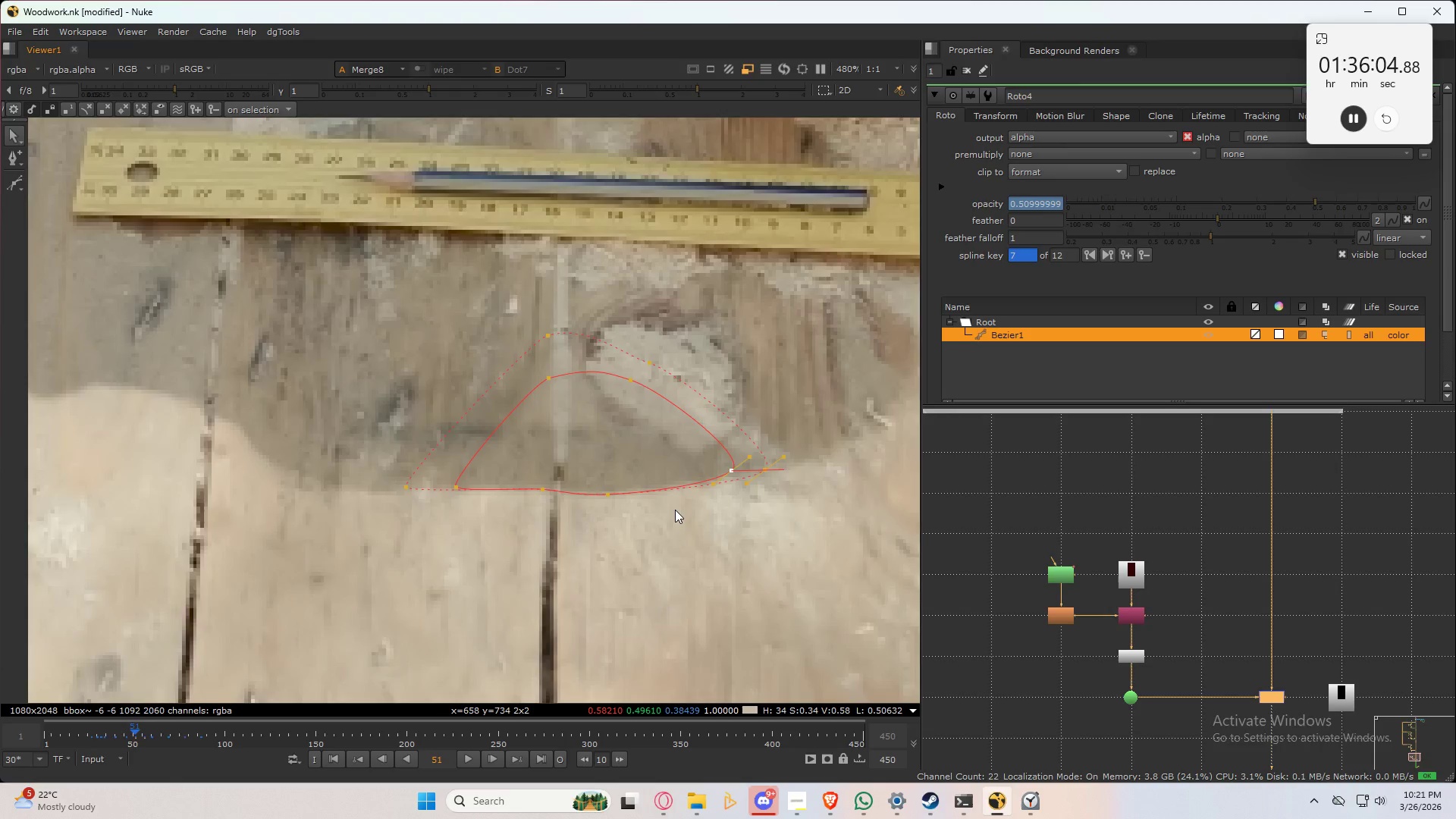 
key(Alt+ArrowRight)
 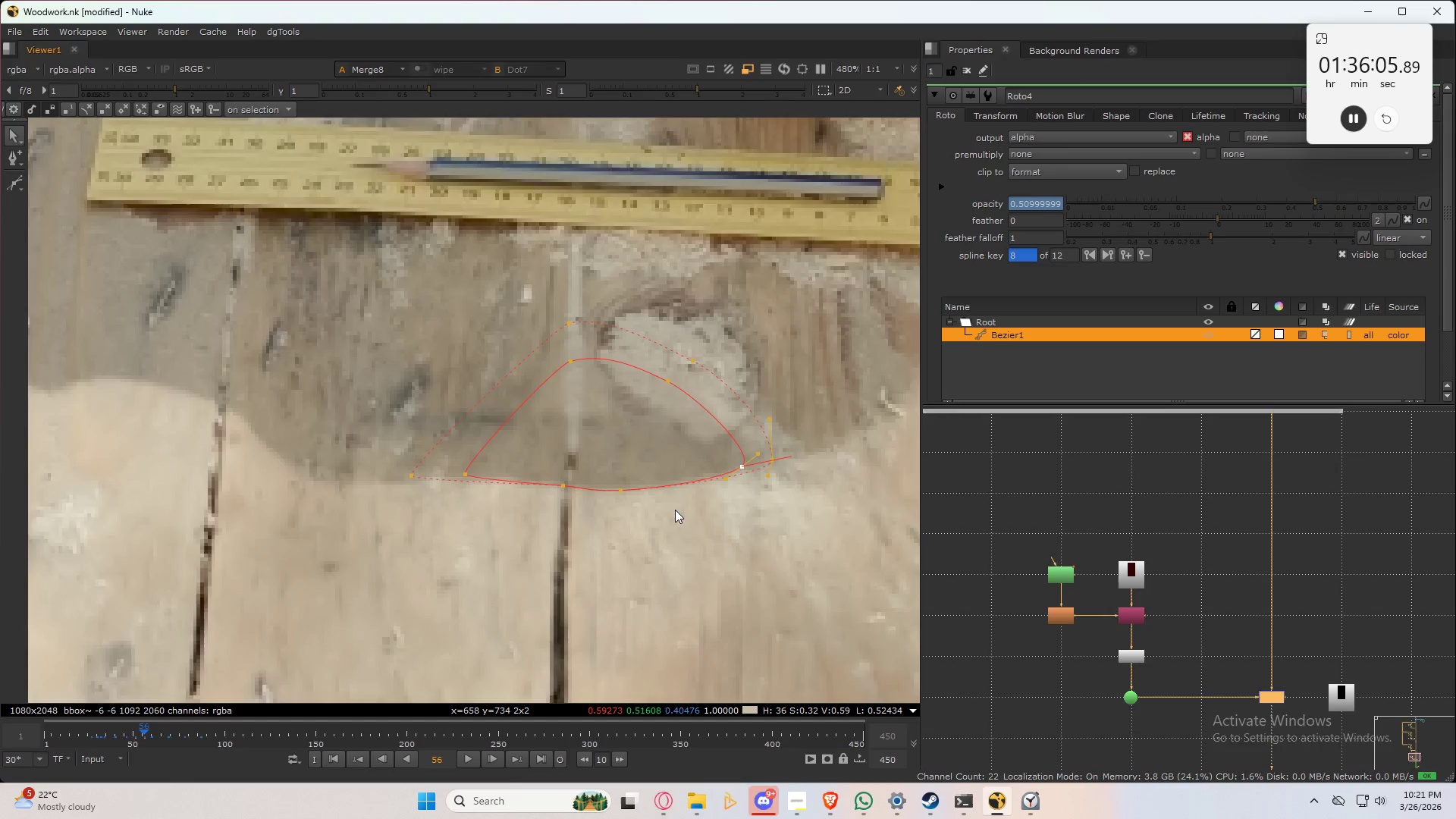 
key(Alt+ArrowLeft)
 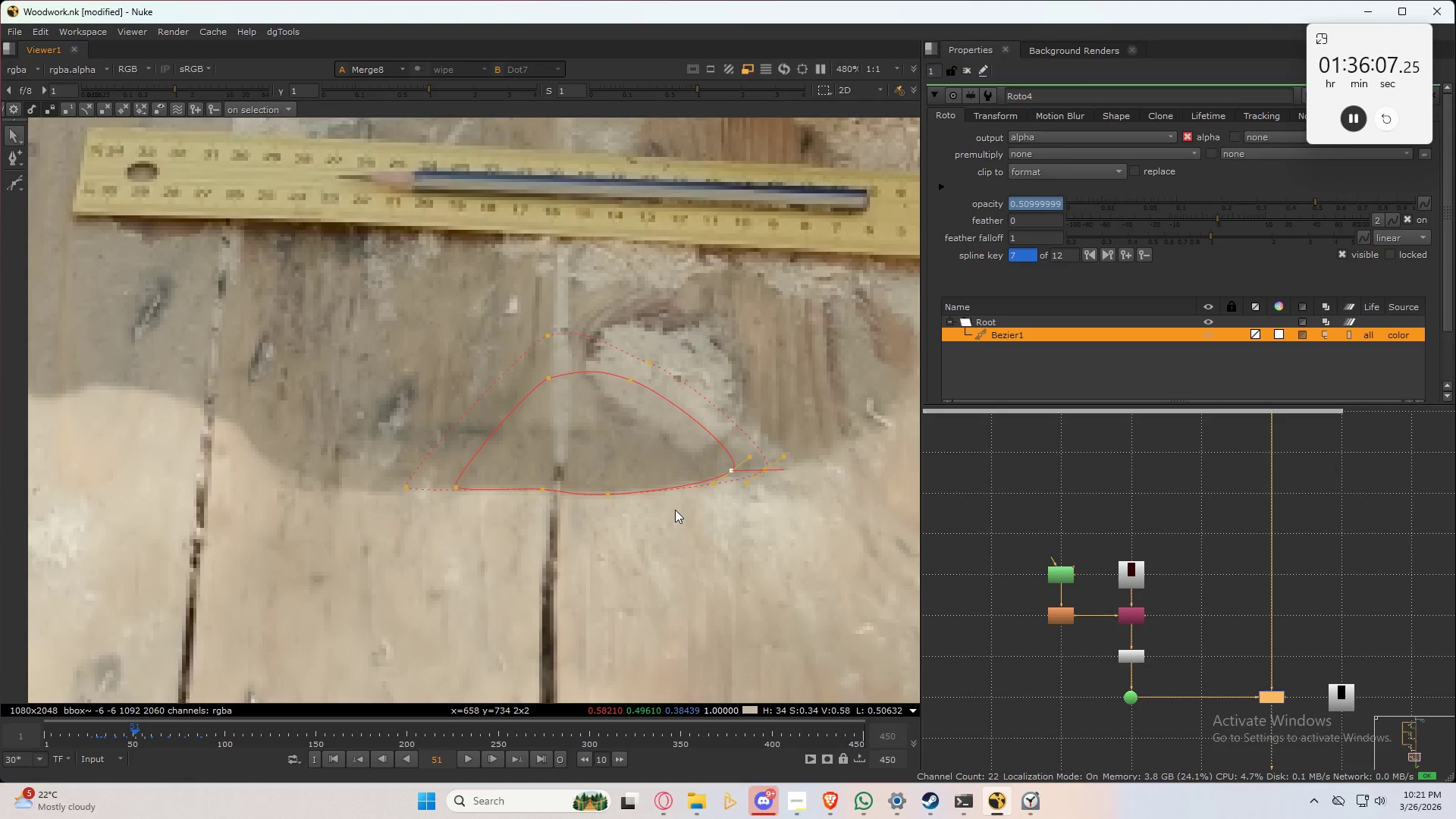 
key(Alt+ArrowLeft)
 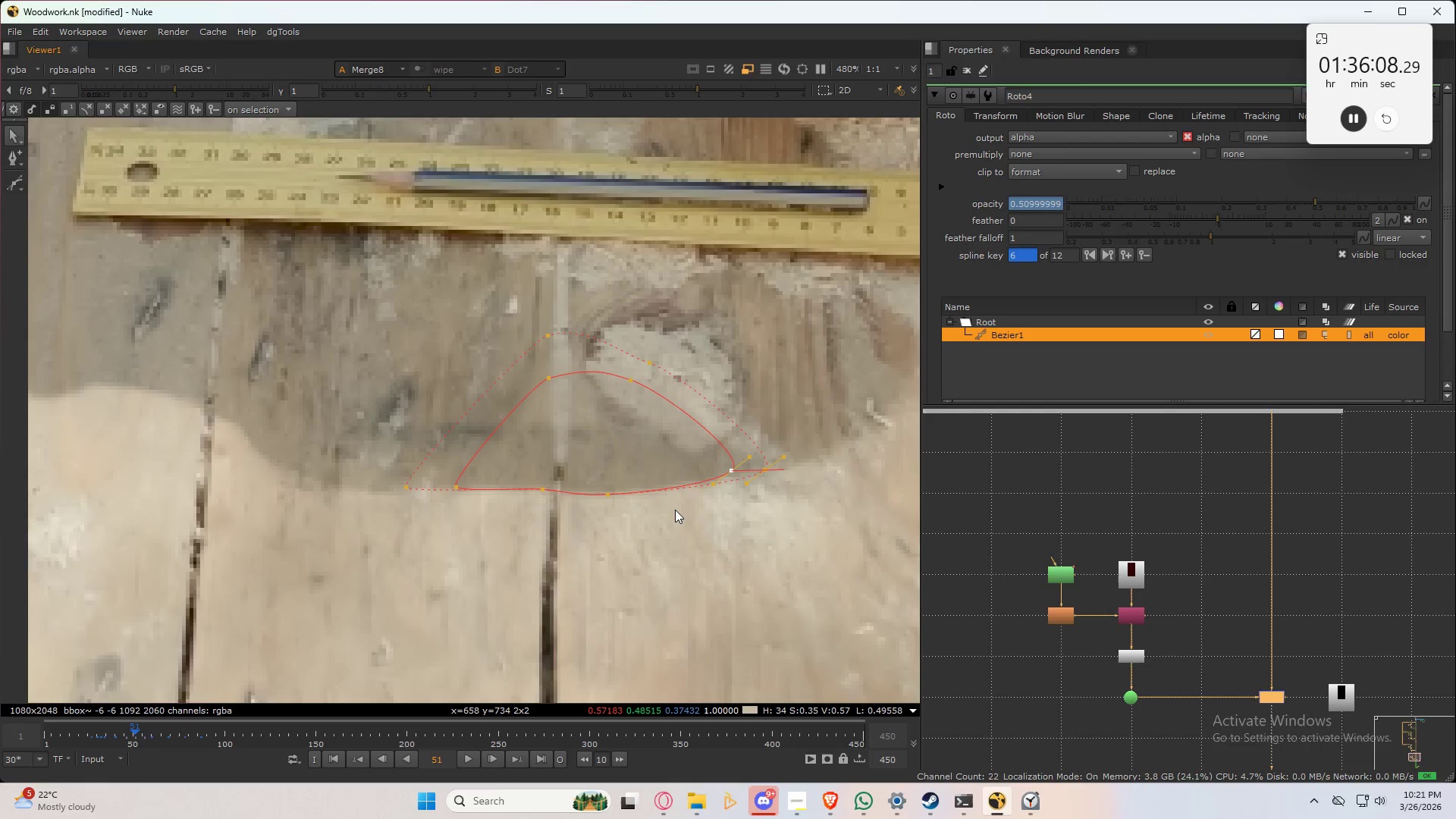 
key(Alt+ArrowRight)
 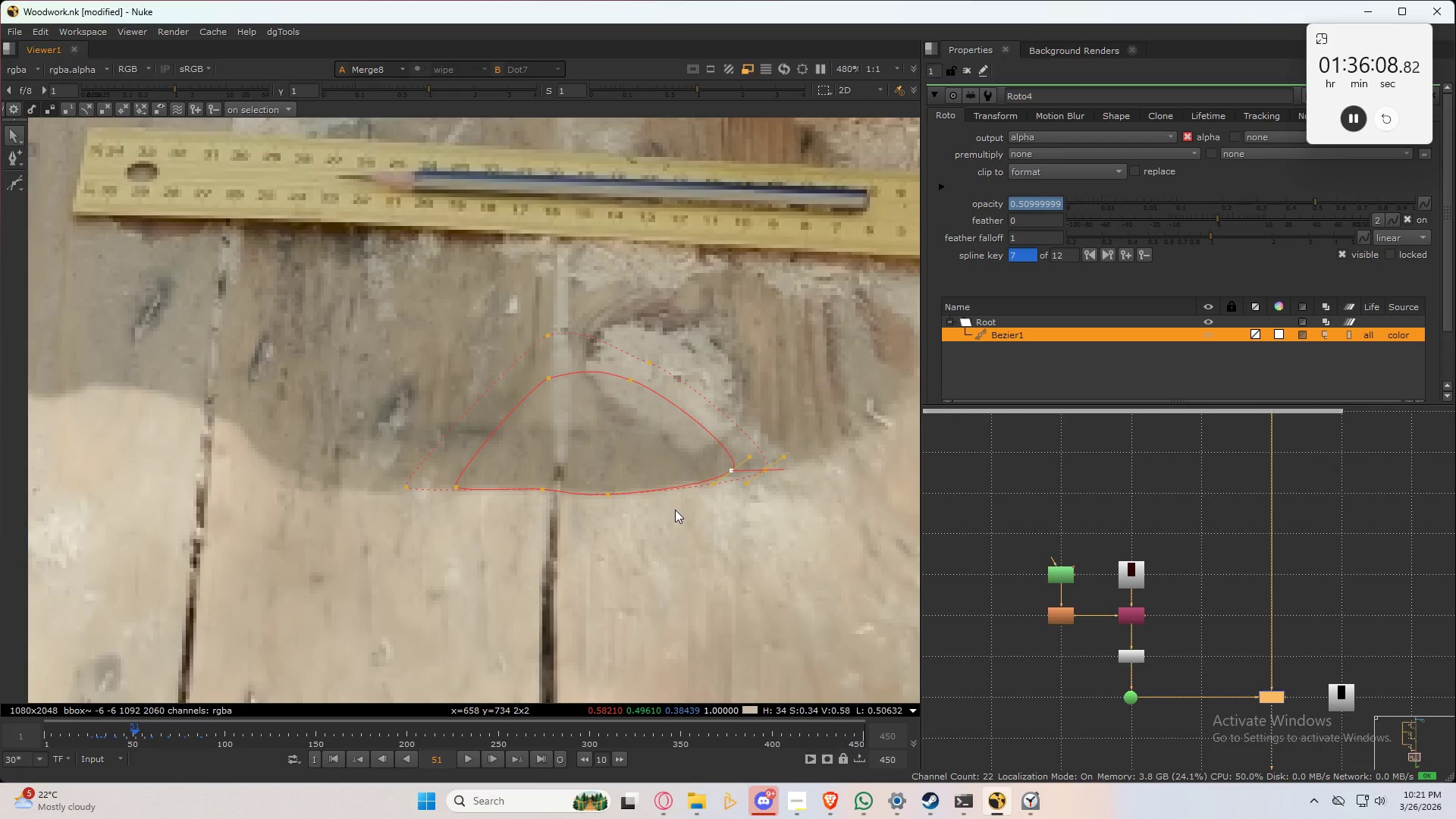 
key(Alt+ArrowRight)
 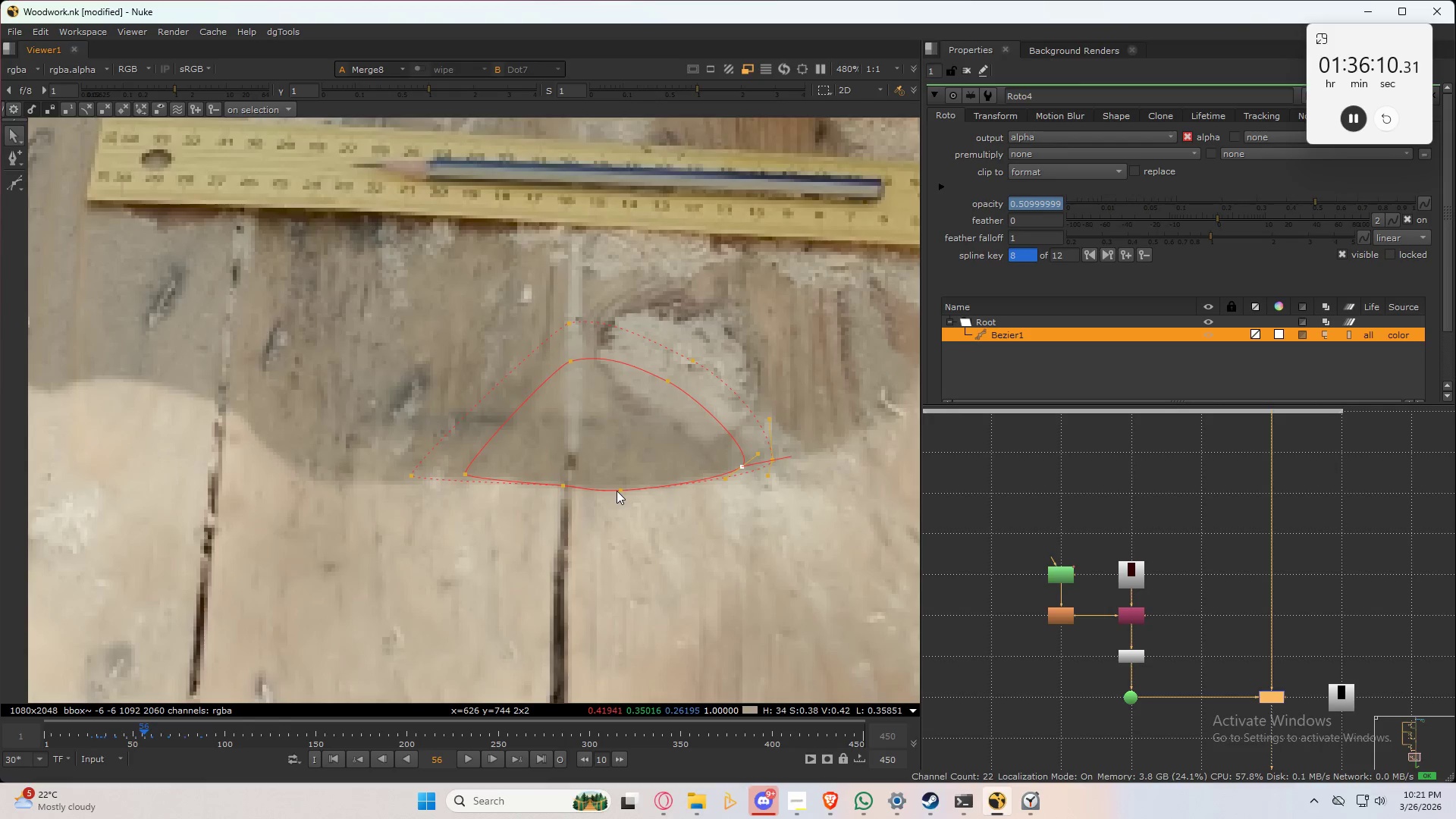 
left_click_drag(start_coordinate=[620, 491], to_coordinate=[623, 485])
 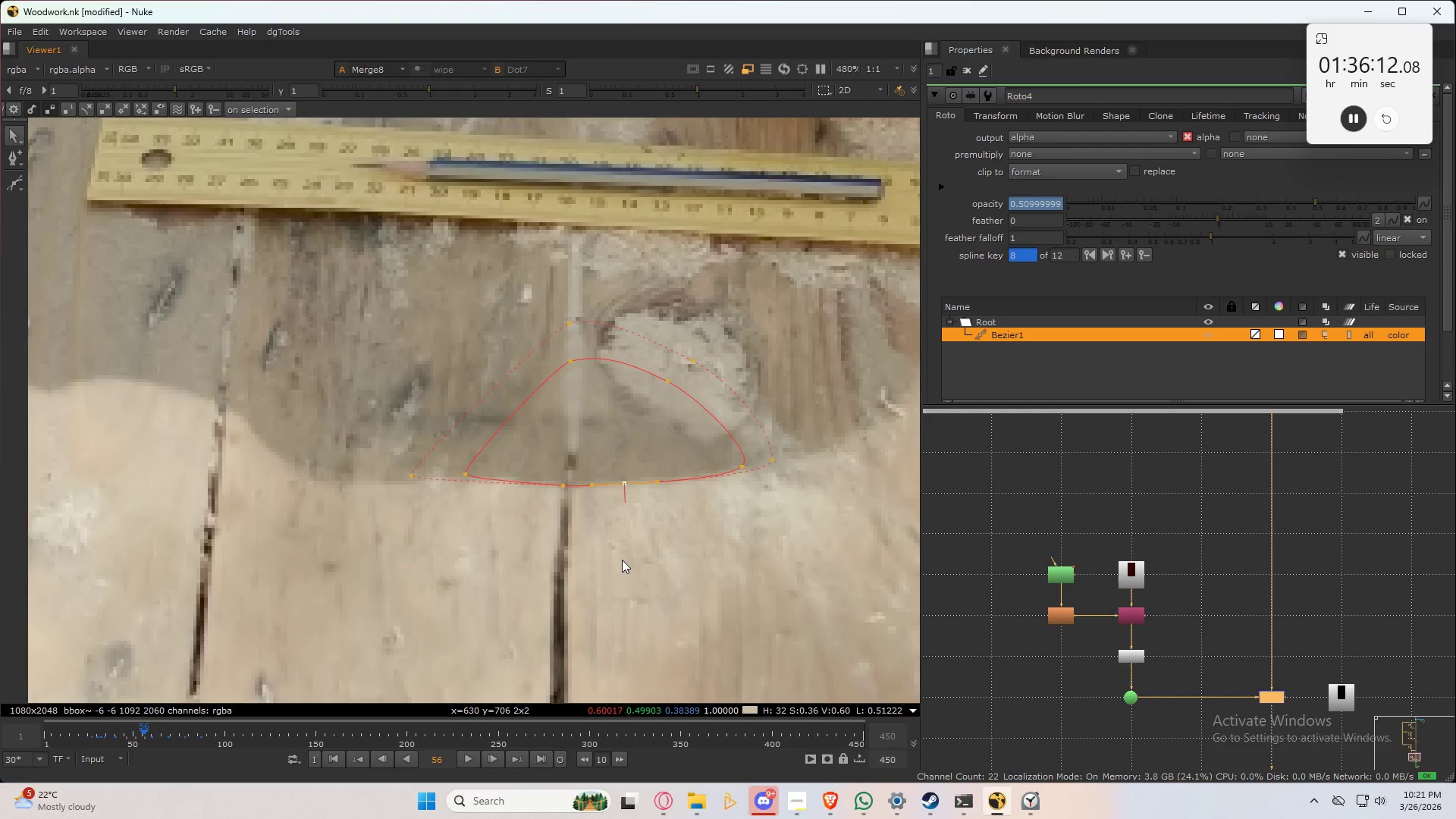 
key(Q)
 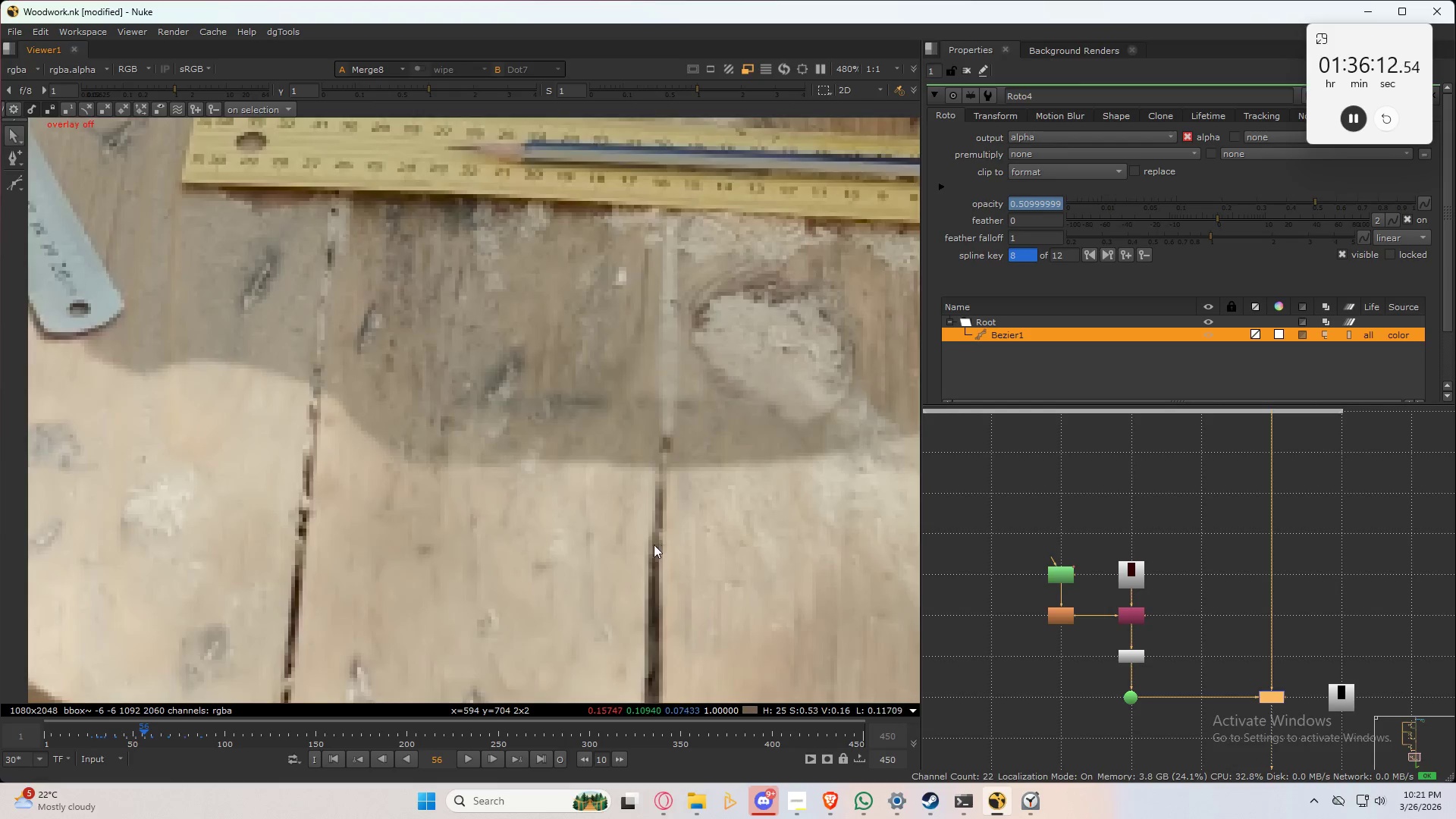 
left_click([689, 546])
 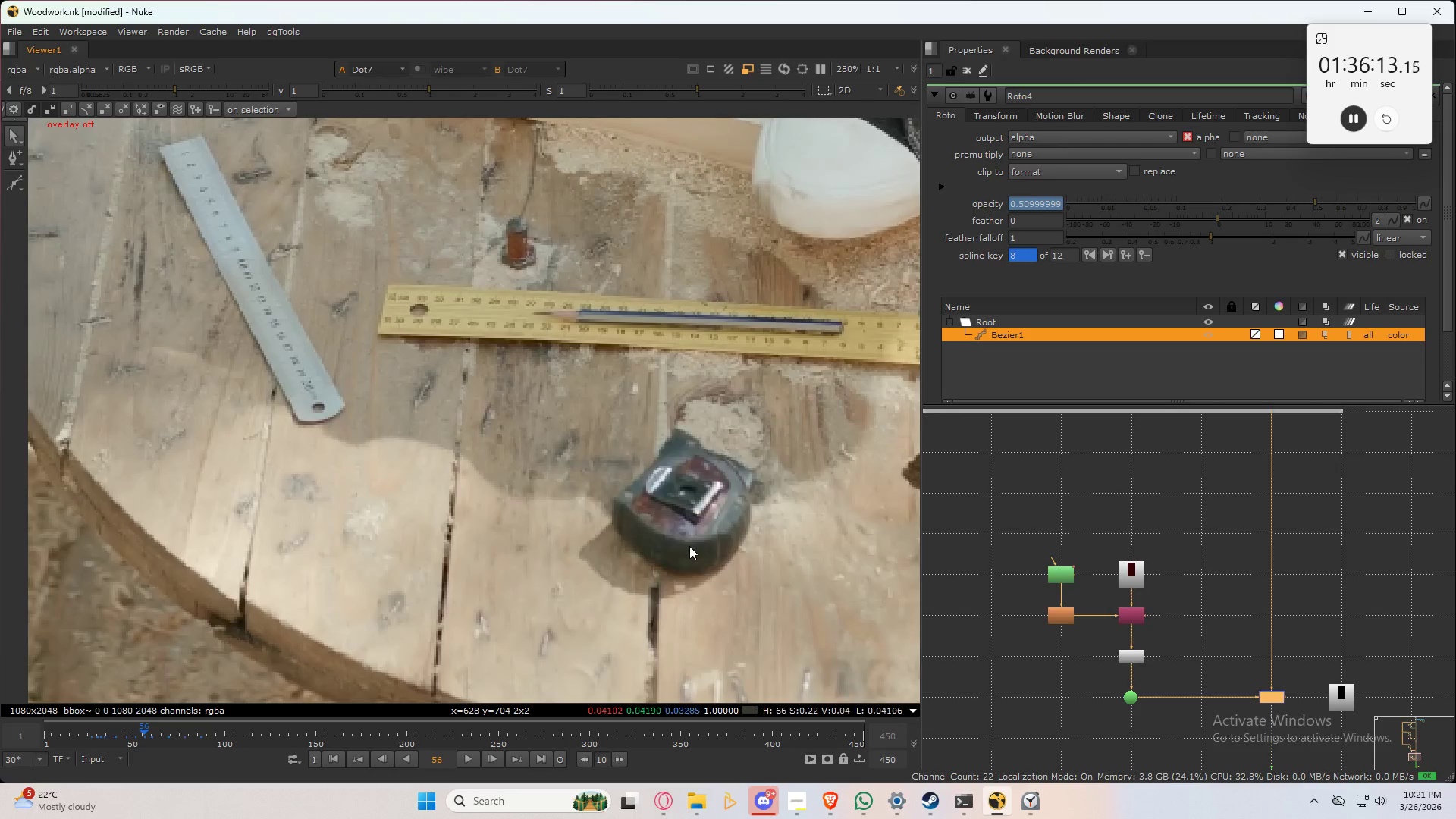 
key(3)
 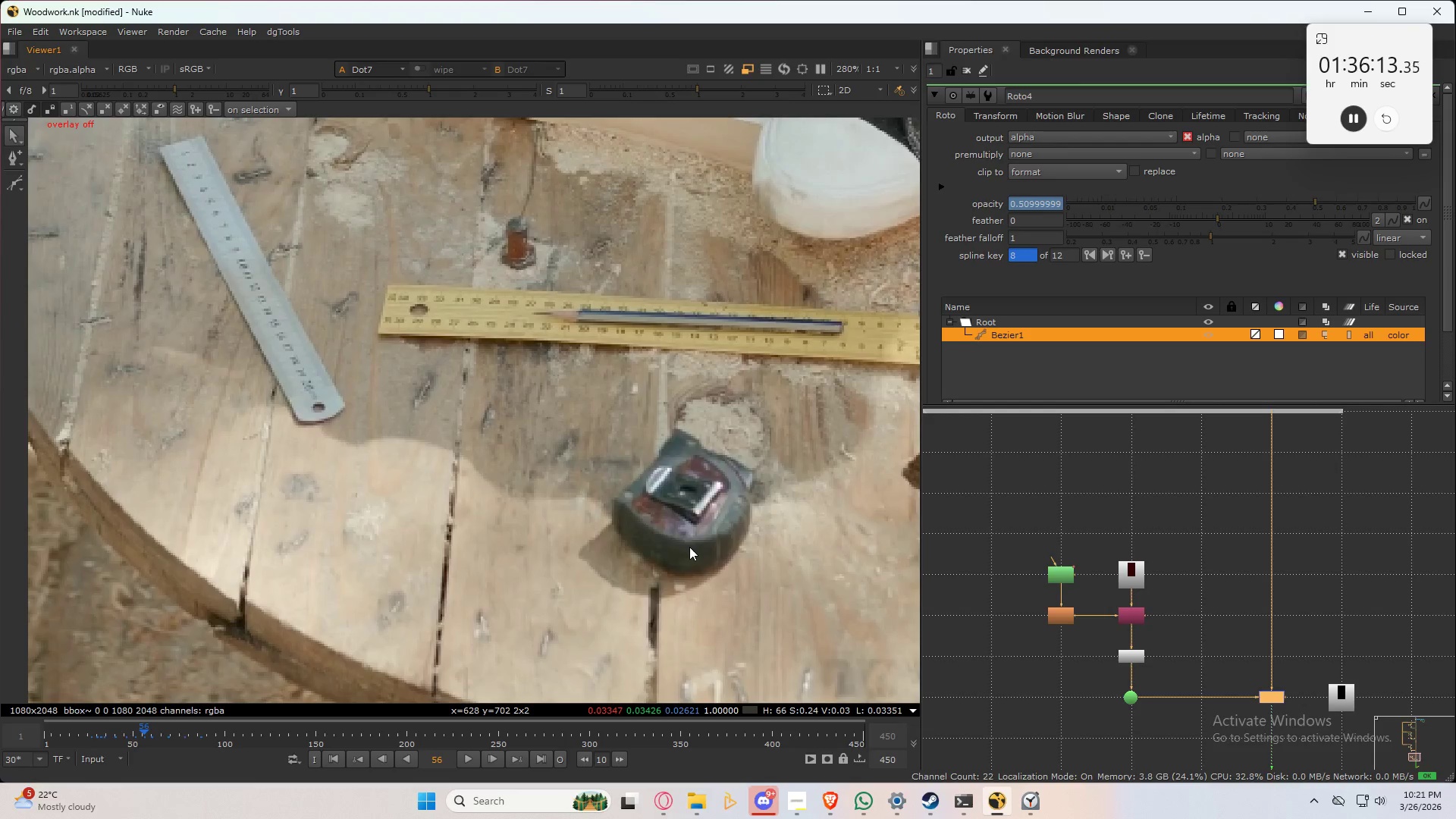 
scroll: coordinate [654, 544], scroll_direction: down, amount: 3.0
 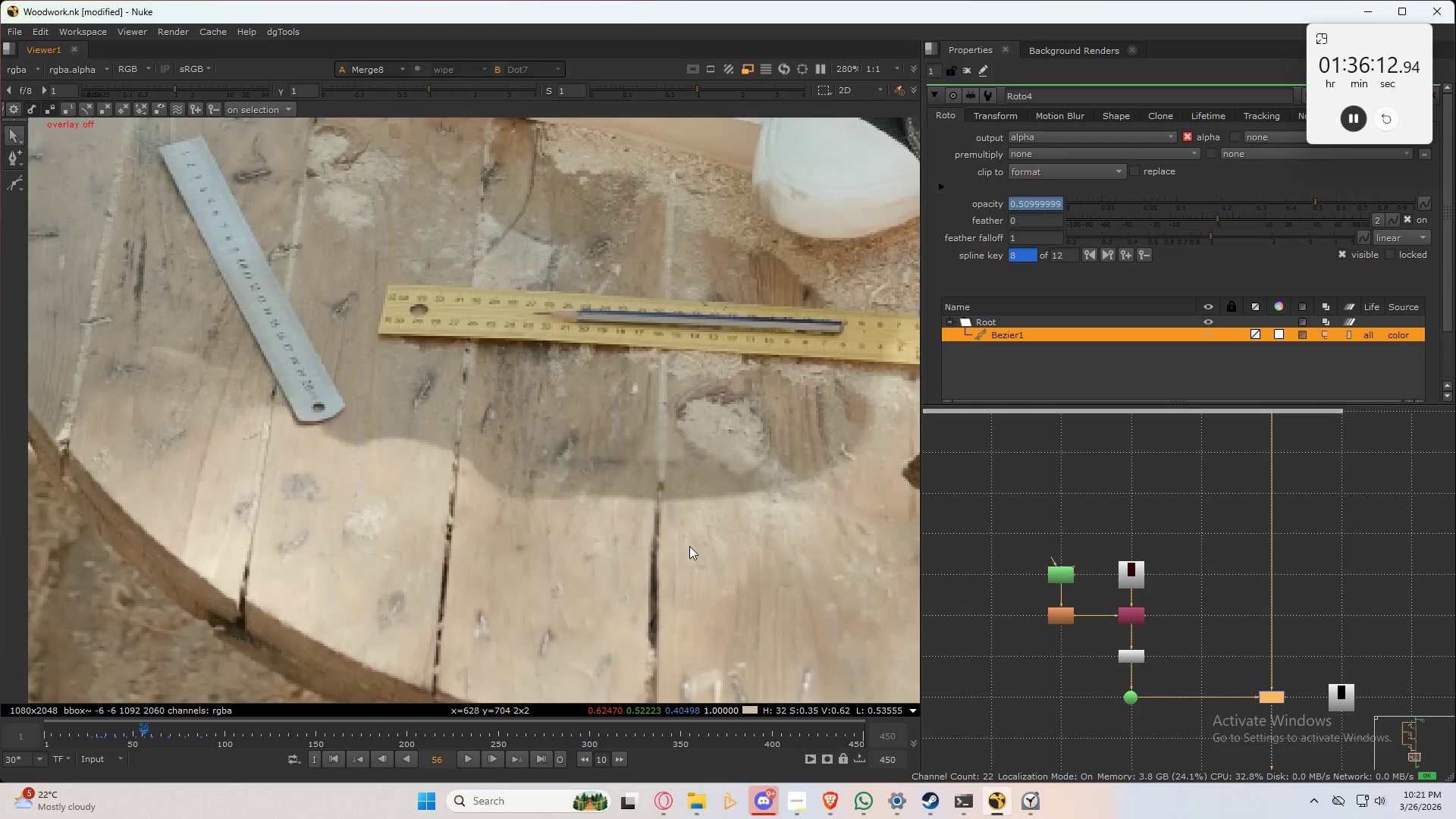 
type(232)
 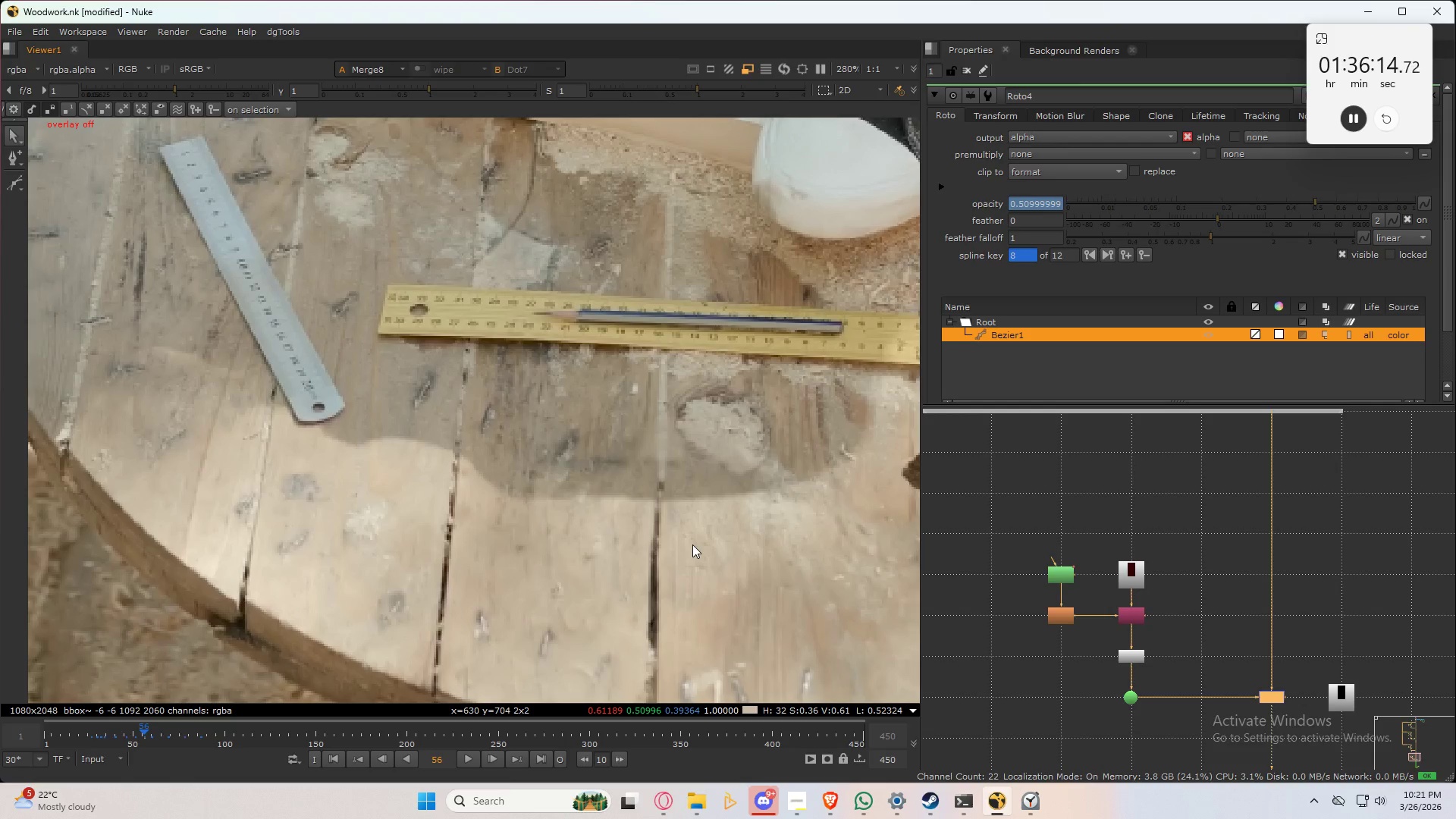 
key(Alt+ArrowLeft)
 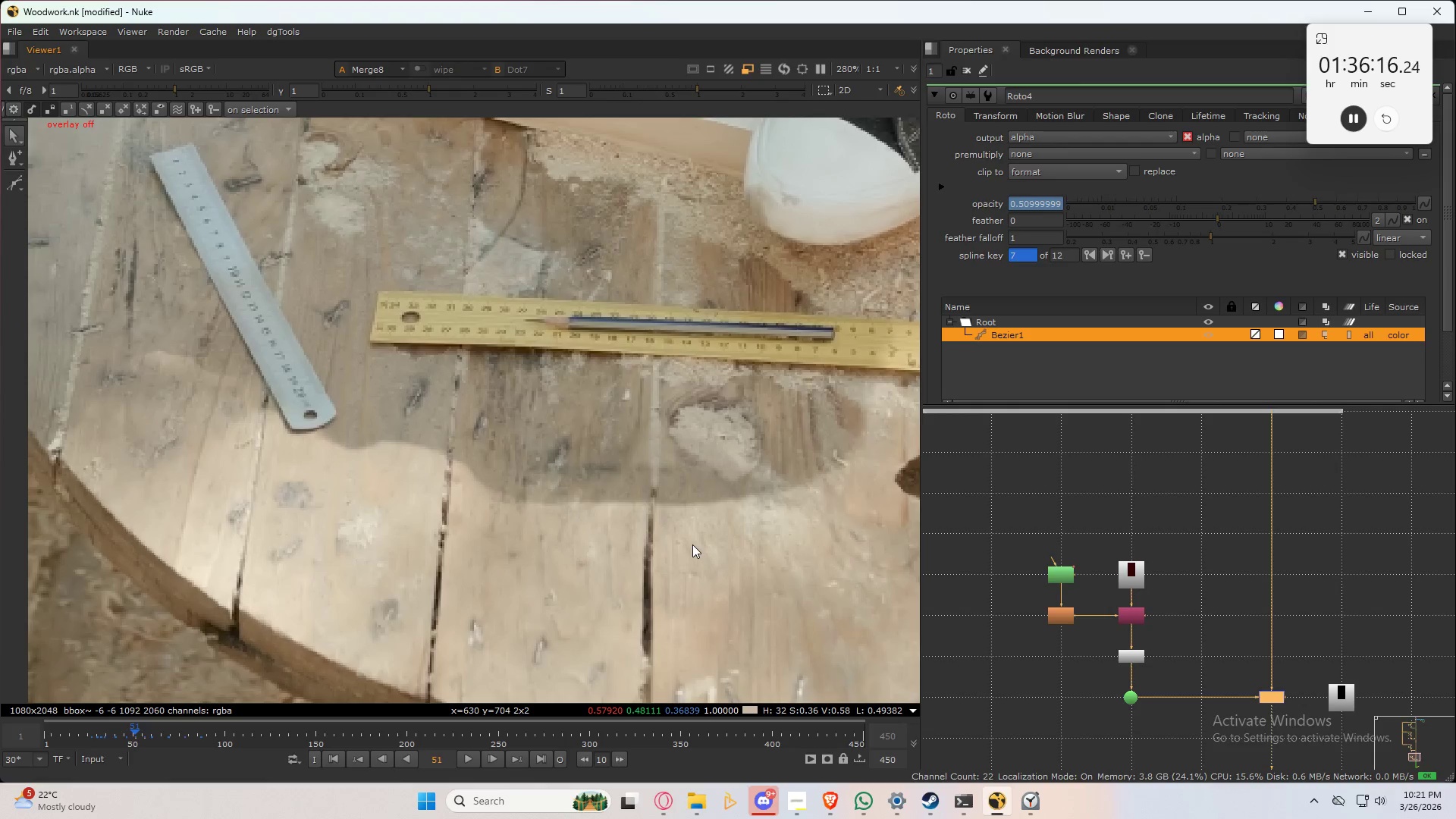 
key(Alt+ArrowRight)
 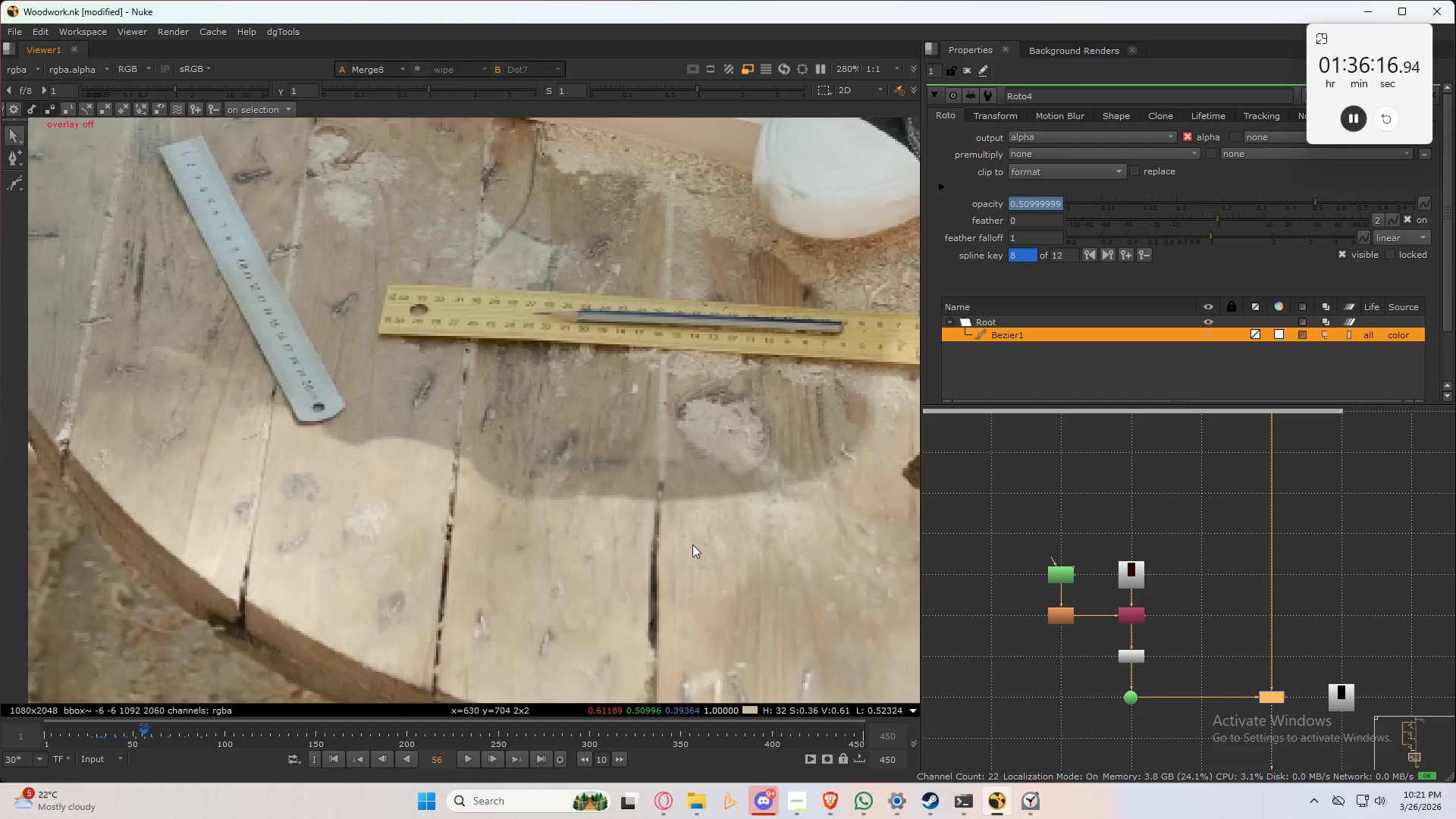 
key(Alt+ArrowLeft)
 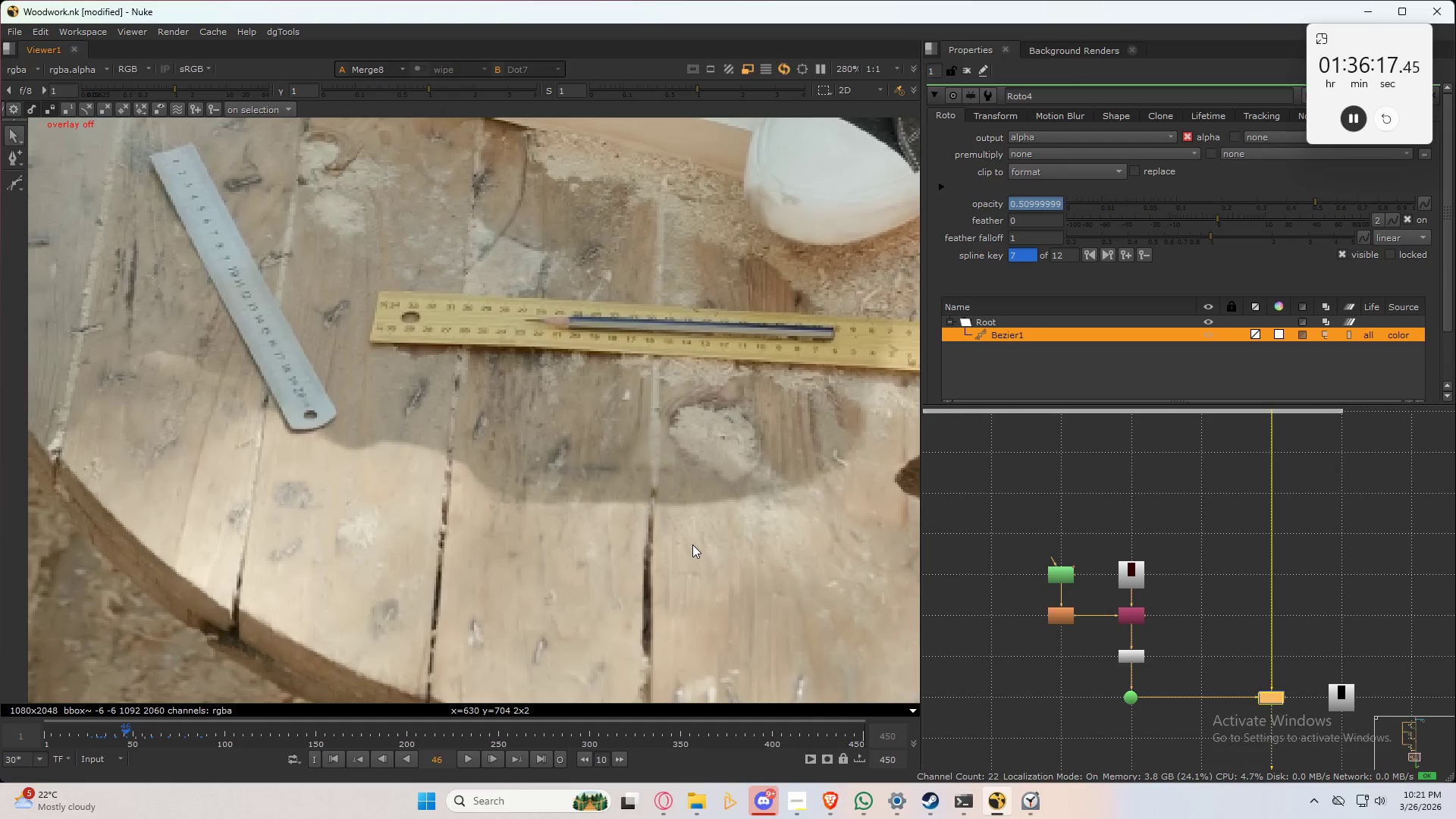 
key(Alt+ArrowLeft)
 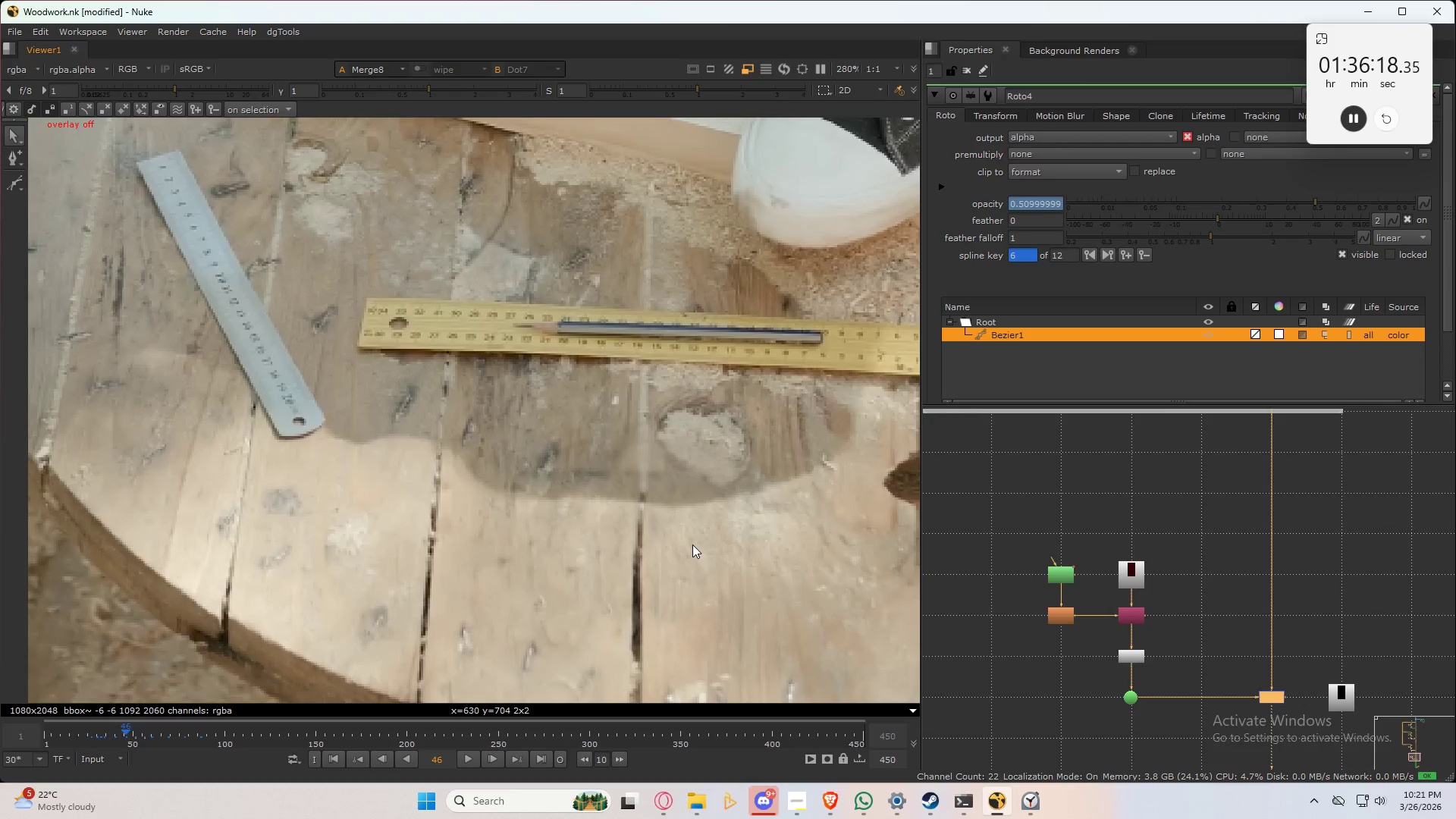 
key(Alt+ArrowRight)
 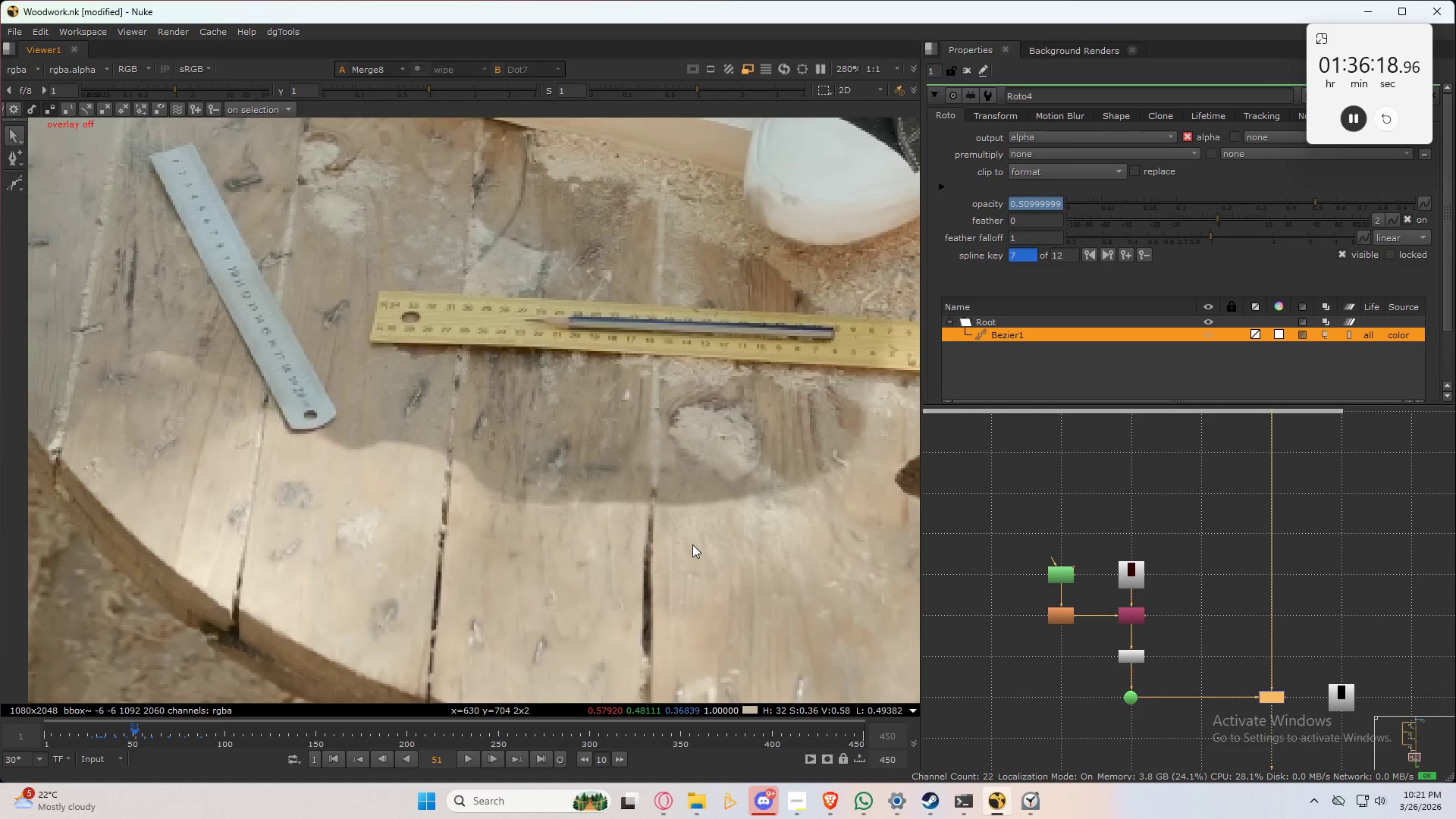 
key(Alt+ArrowLeft)
 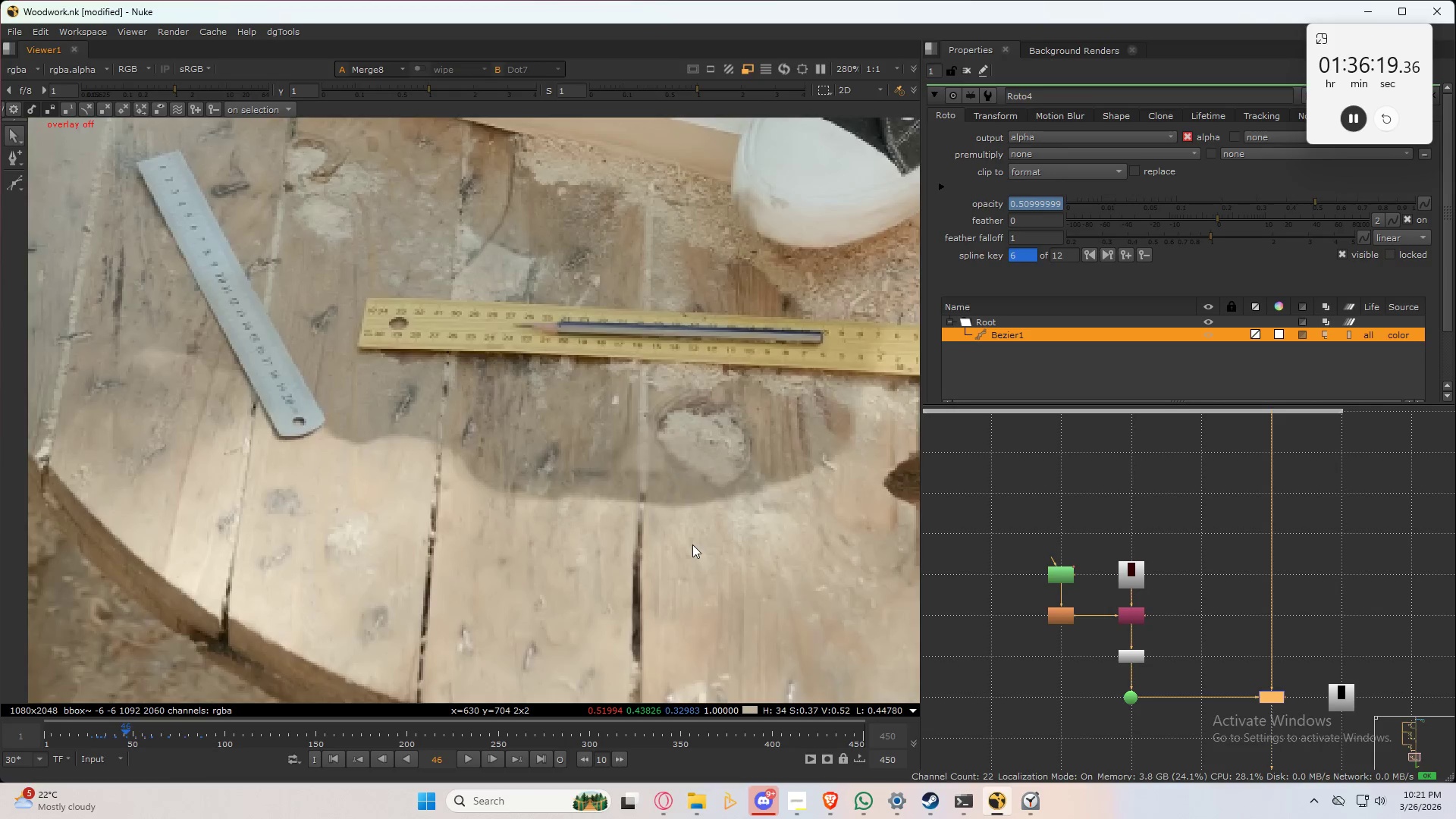 
key(Alt+ArrowRight)
 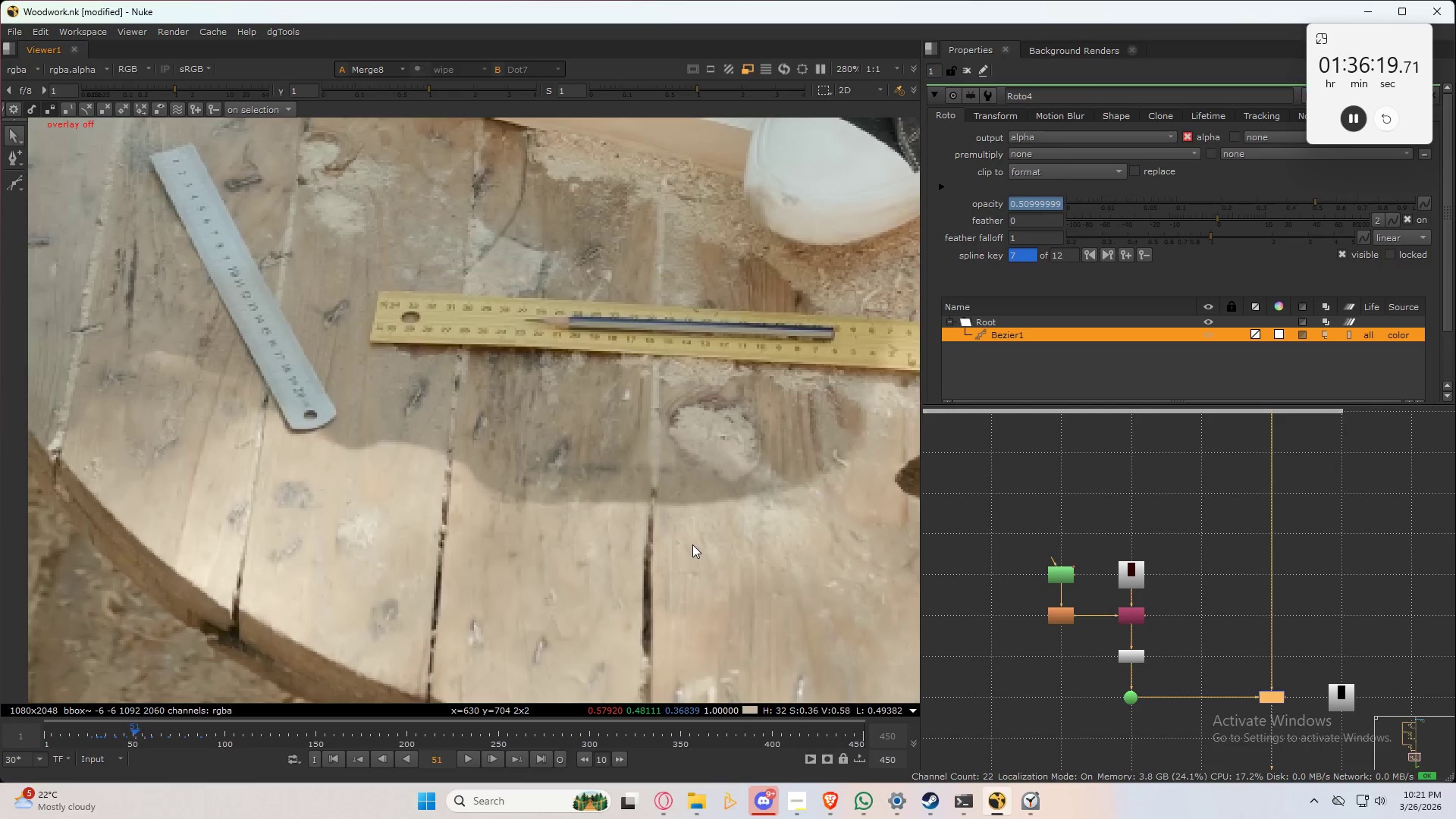 
key(Alt+ArrowLeft)
 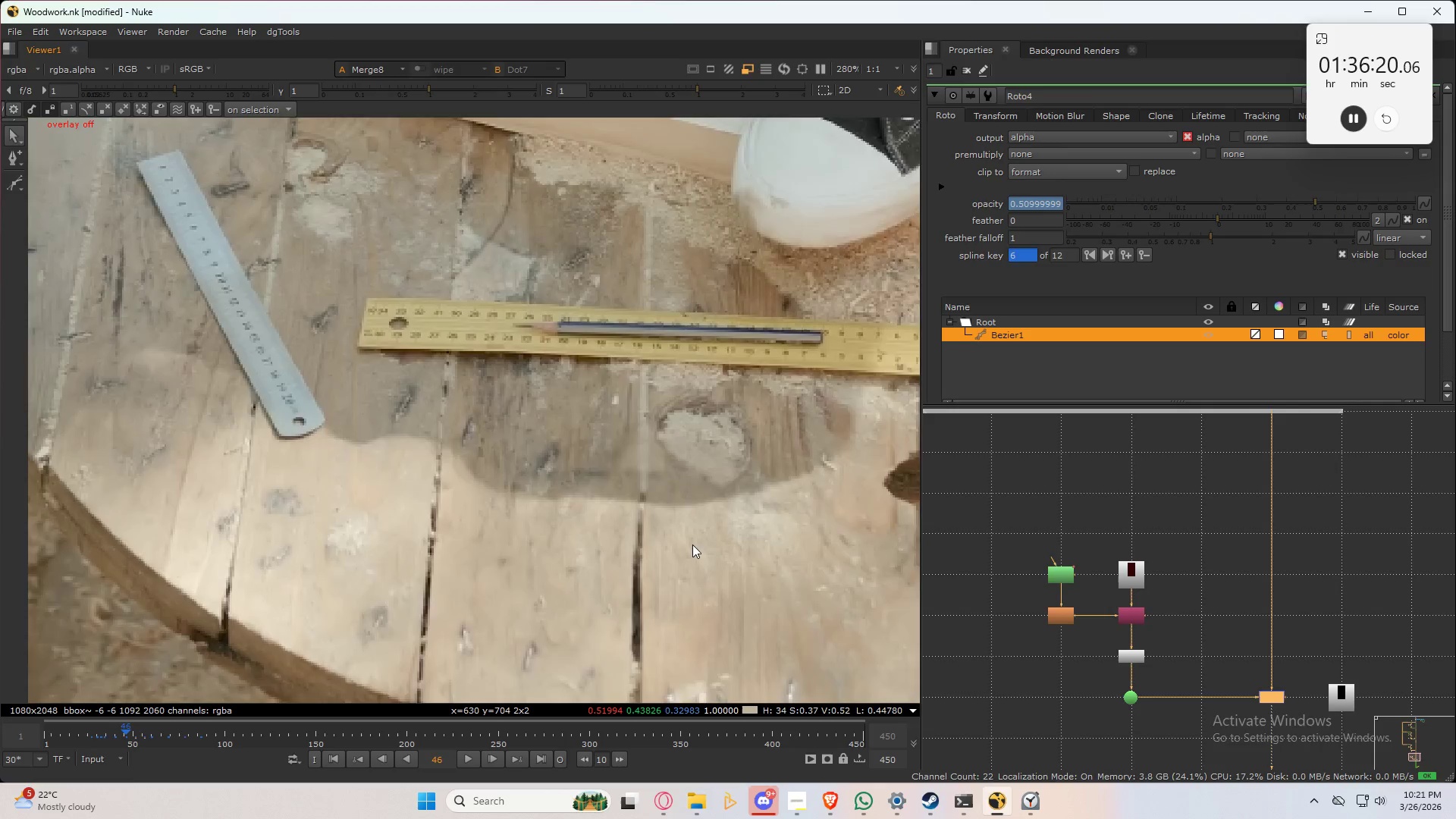 
key(Alt+ArrowRight)
 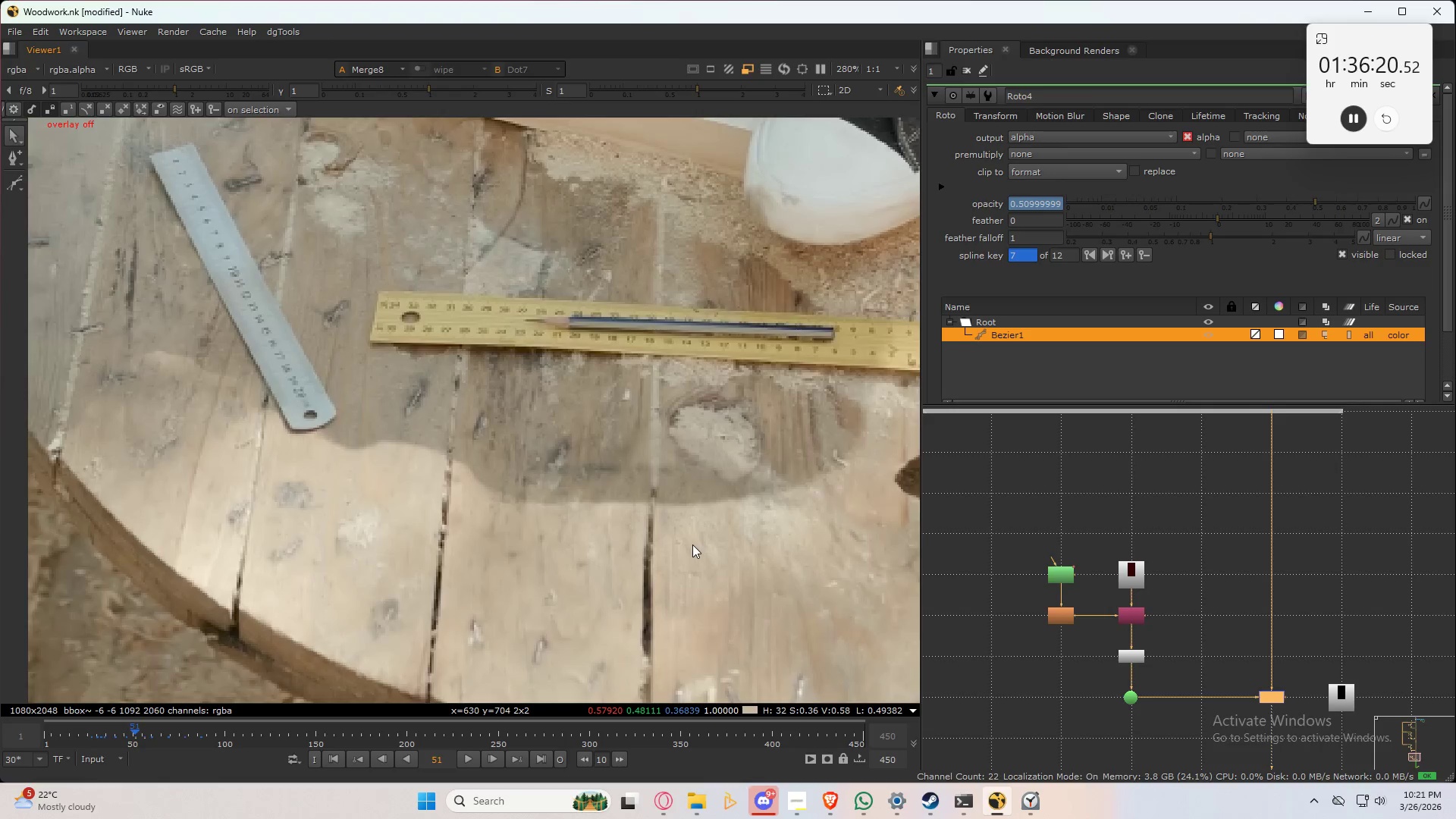 
key(Alt+ArrowLeft)
 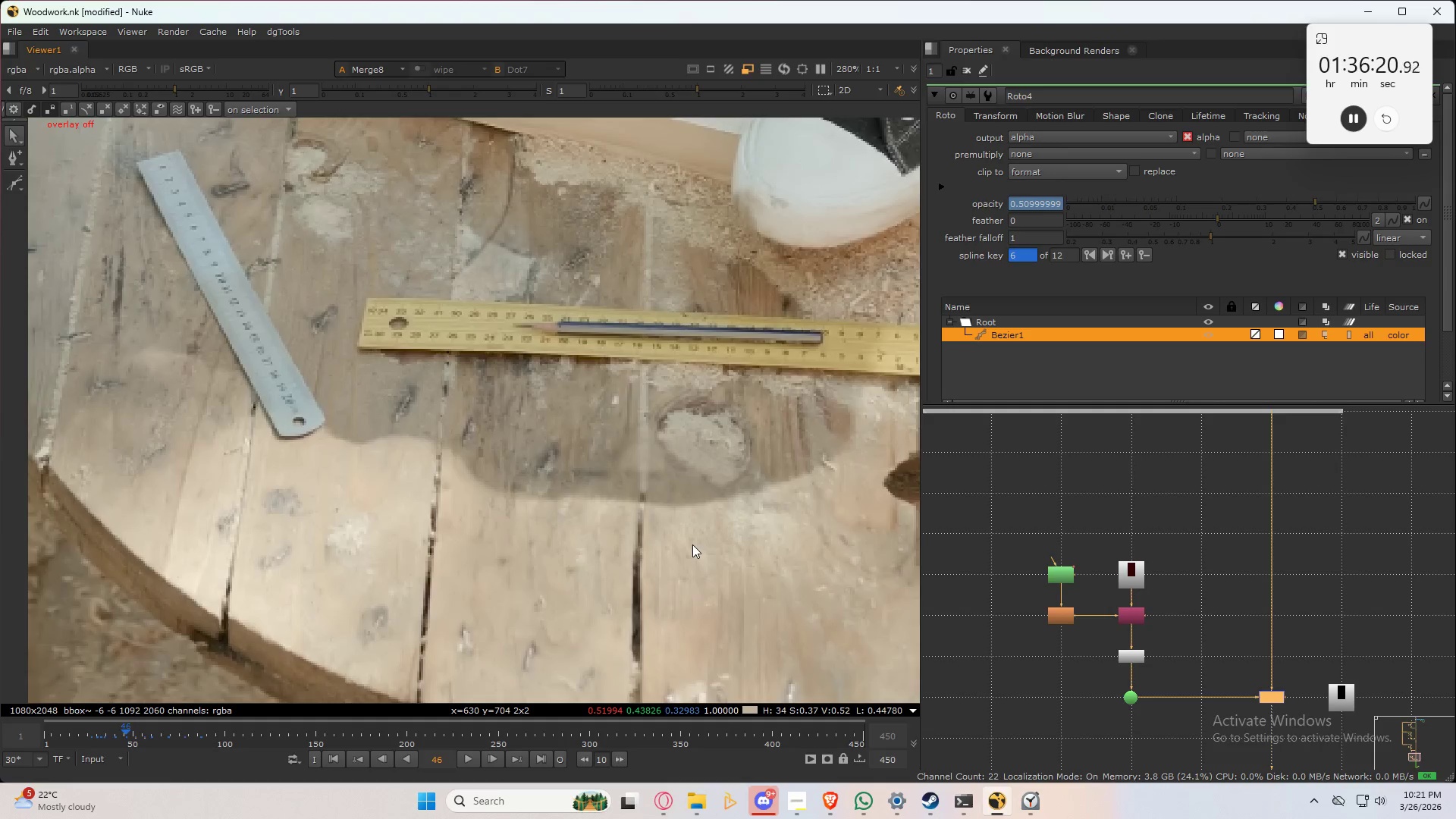 
key(Alt+ArrowRight)
 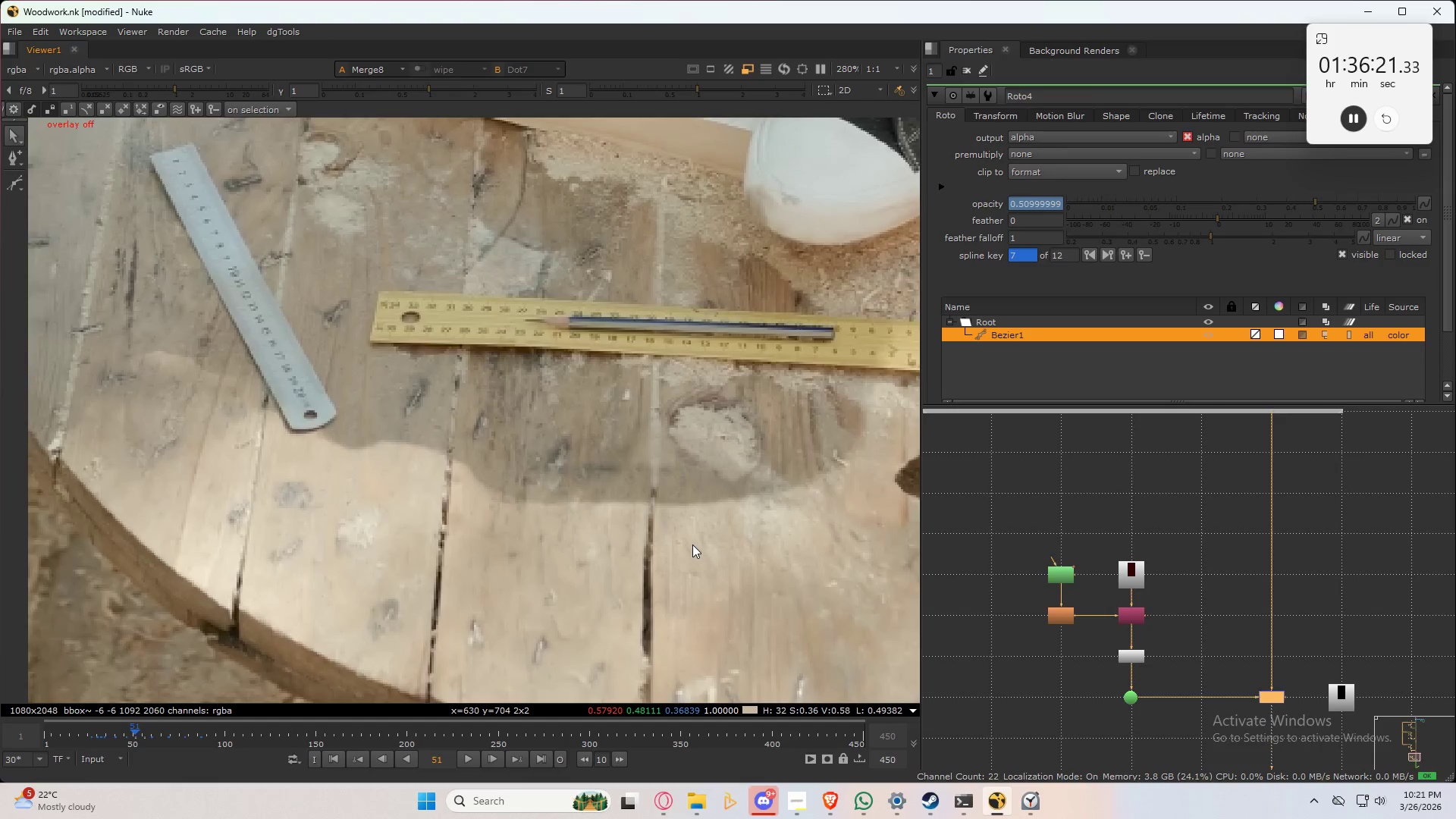 
key(Alt+ArrowLeft)
 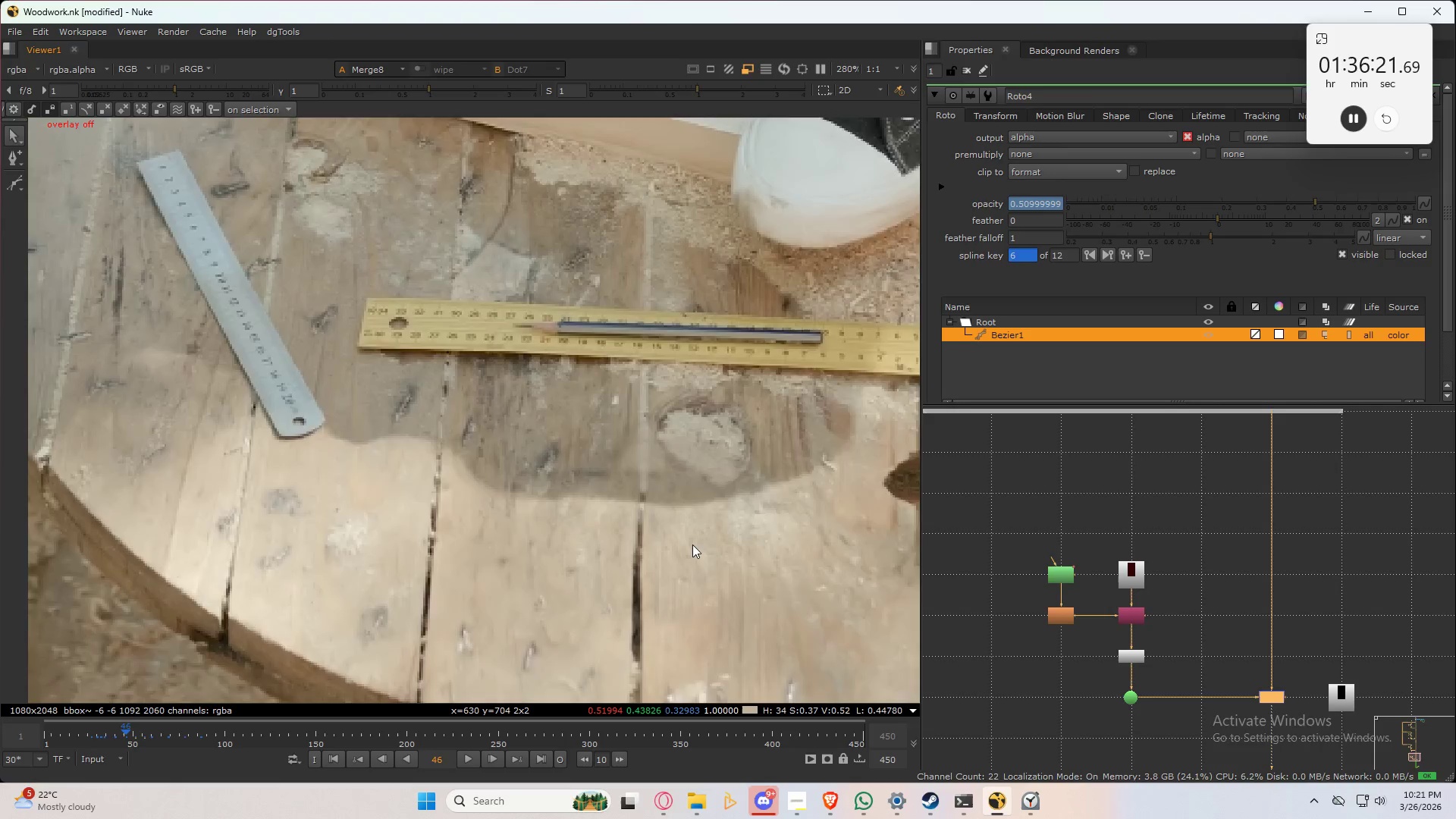 
key(Alt+ArrowRight)
 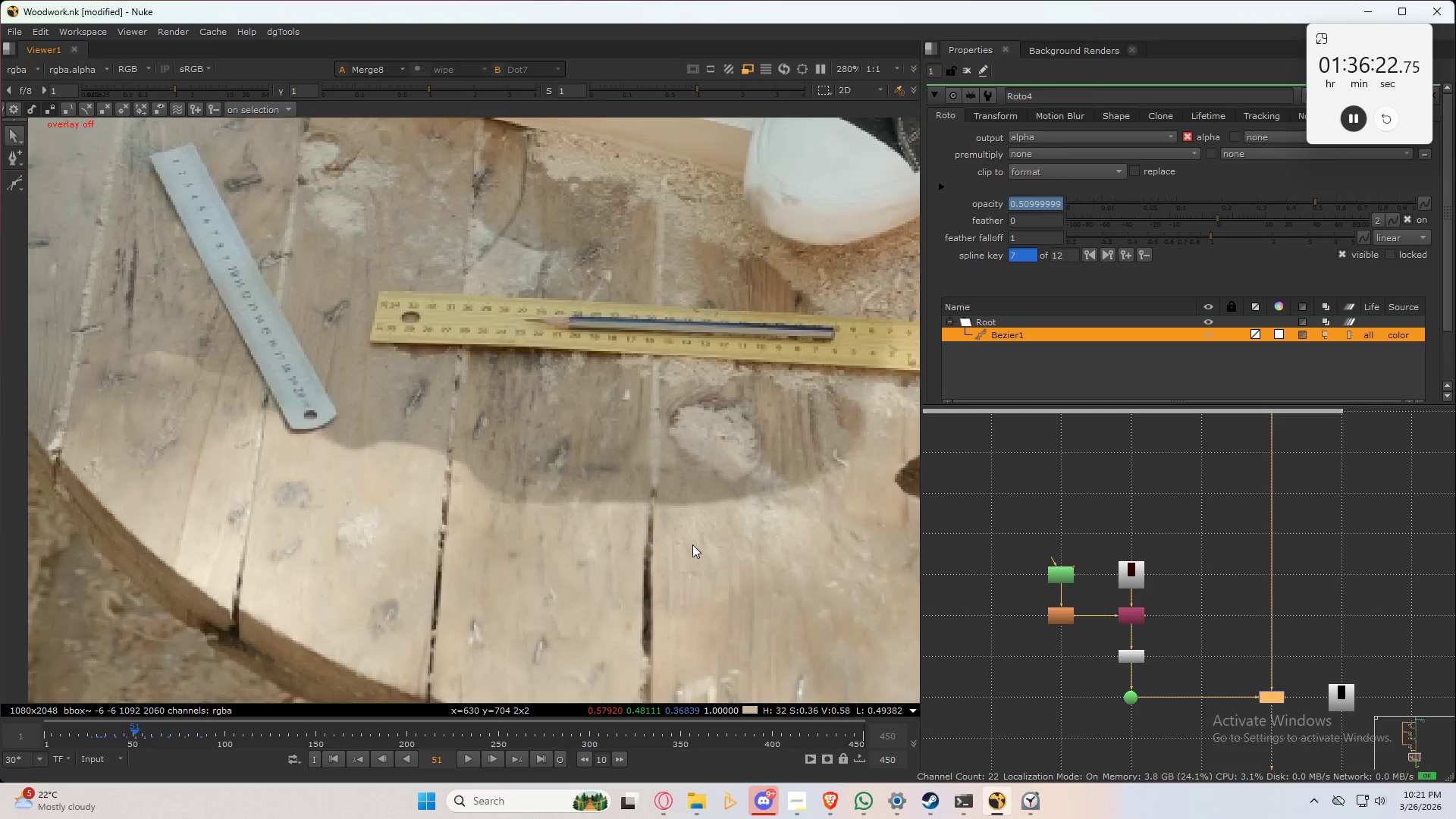 
key(Alt+ArrowLeft)
 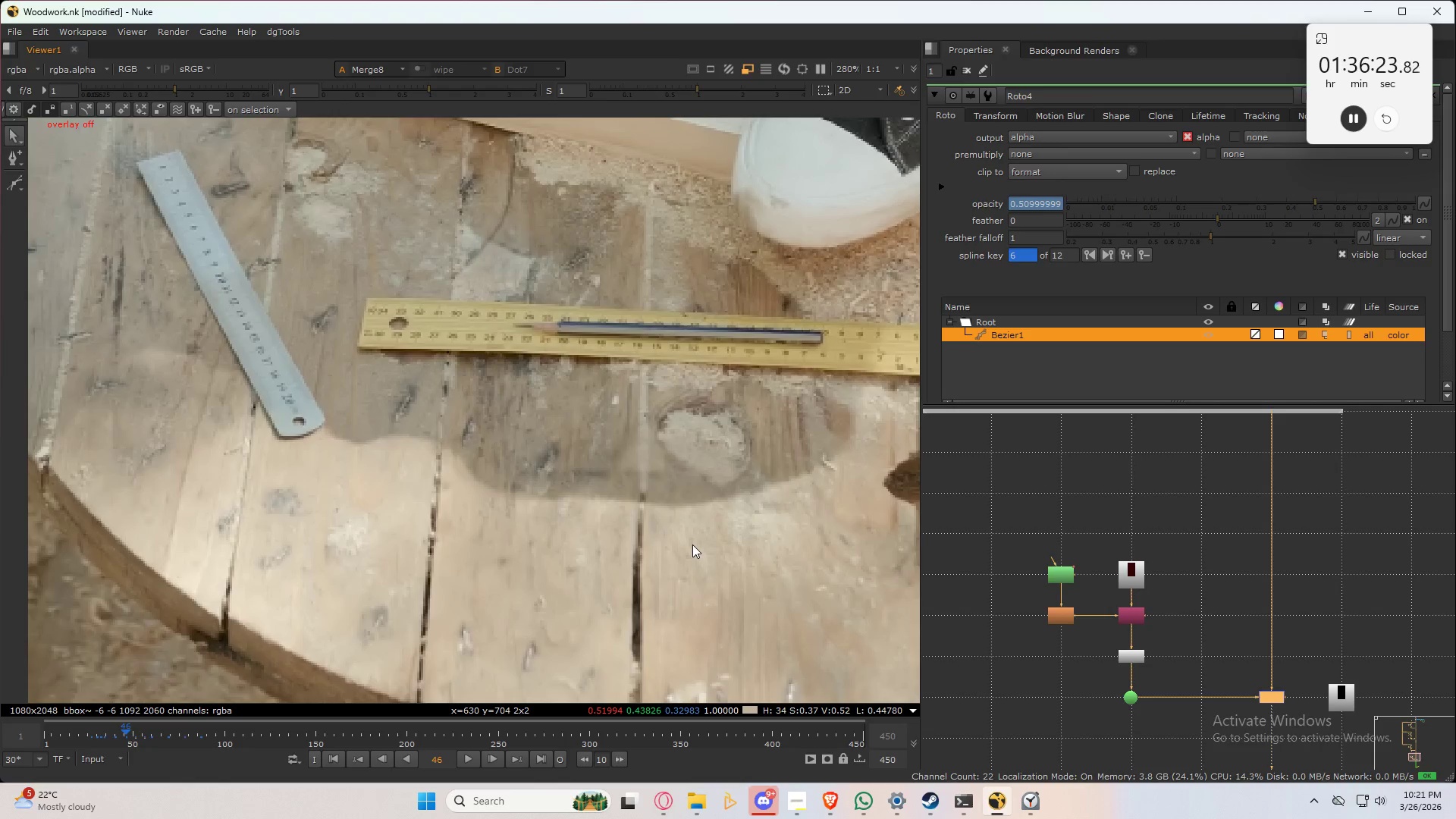 
key(Q)
 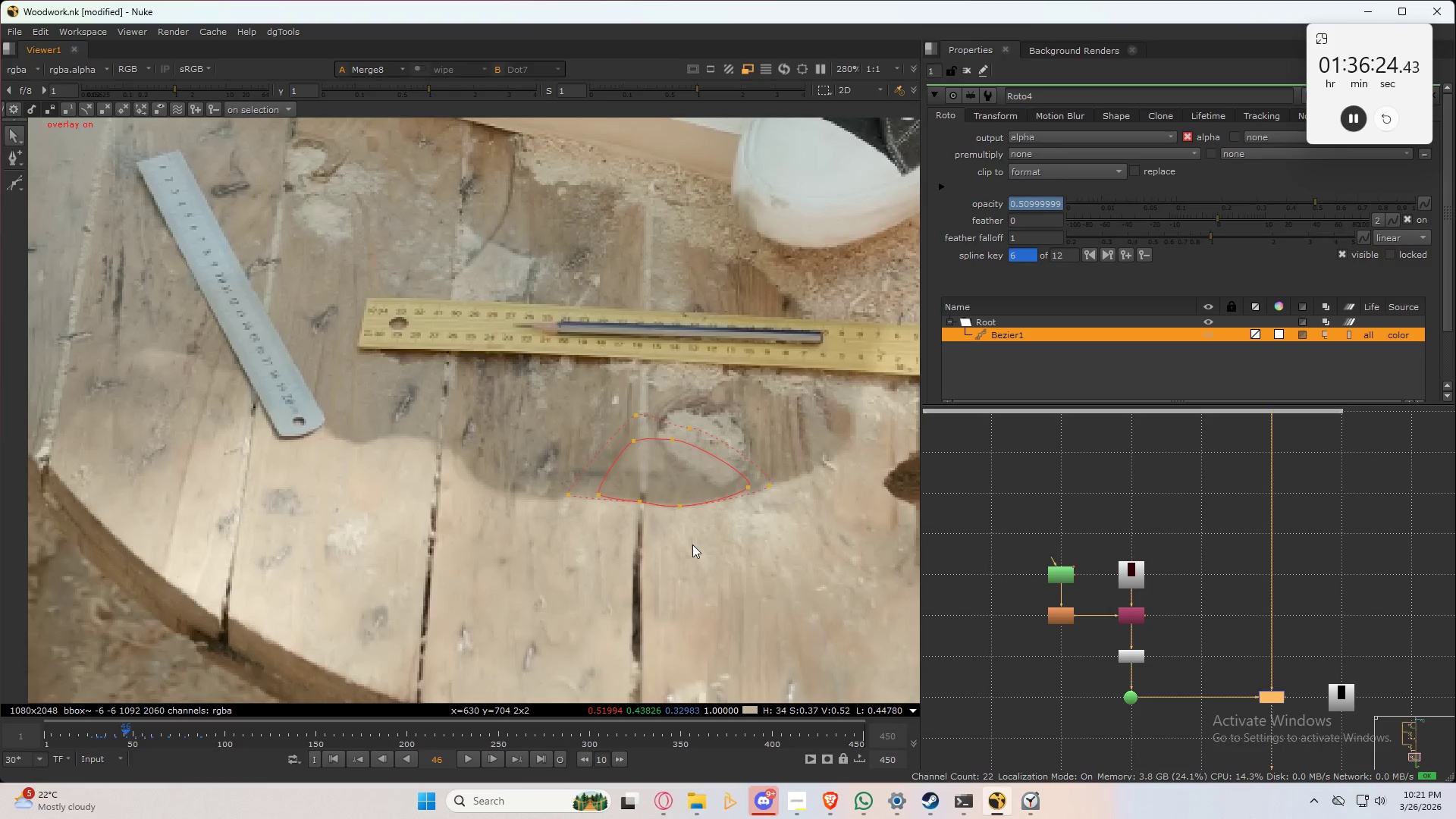 
scroll: coordinate [748, 492], scroll_direction: up, amount: 4.0
 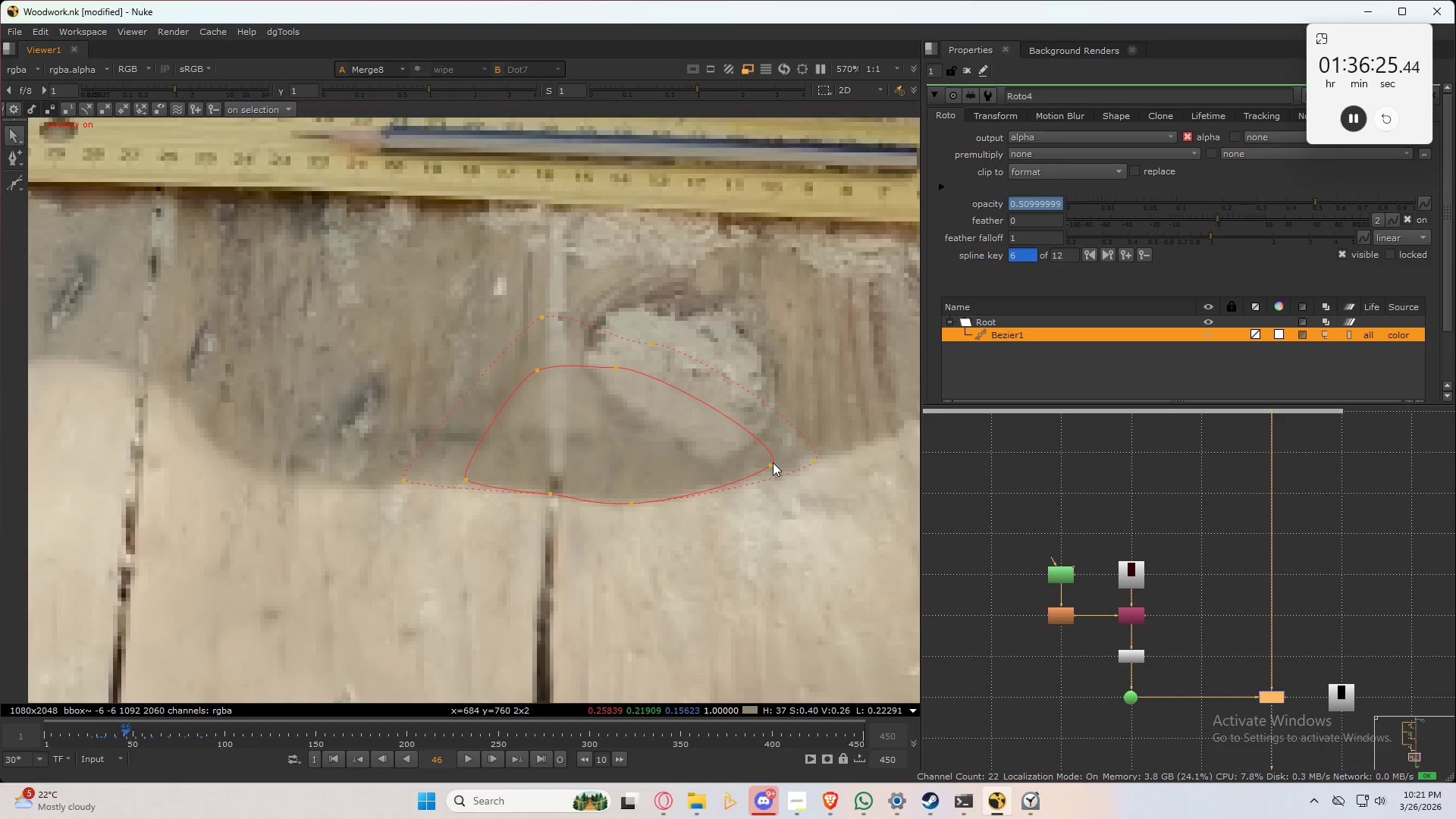 
left_click_drag(start_coordinate=[772, 463], to_coordinate=[758, 466])
 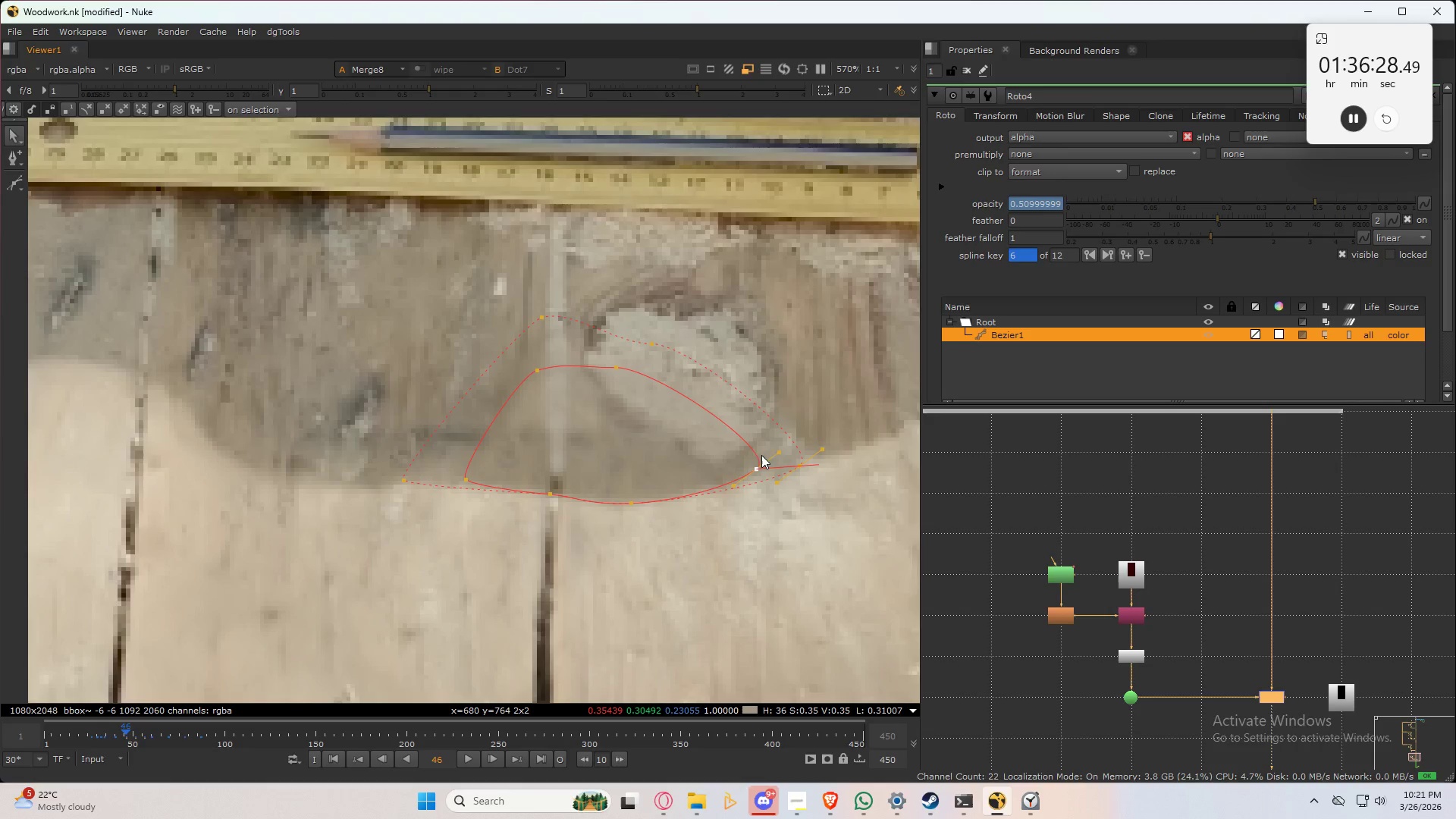 
left_click_drag(start_coordinate=[754, 466], to_coordinate=[748, 470])
 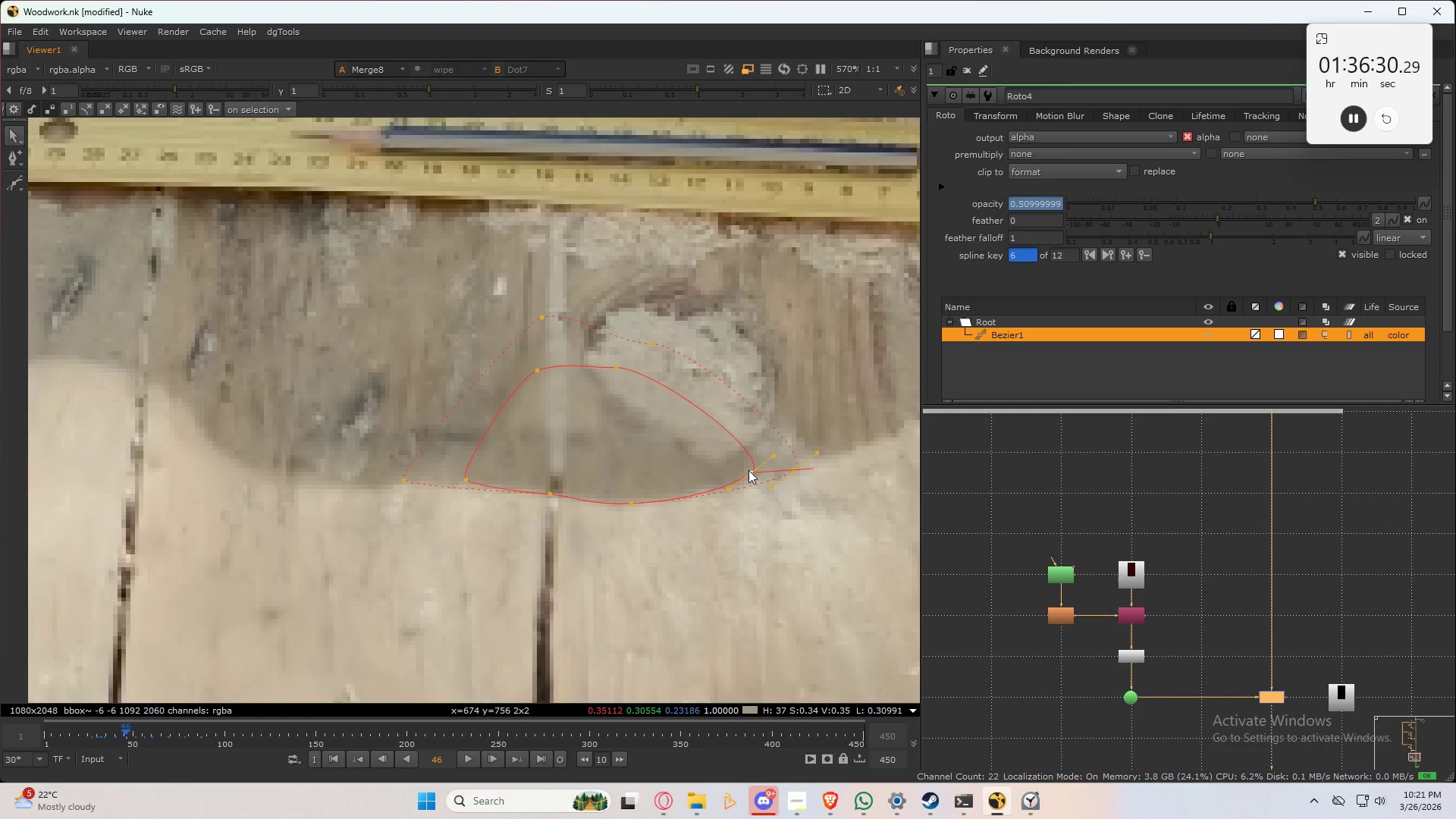 
left_click([748, 470])
 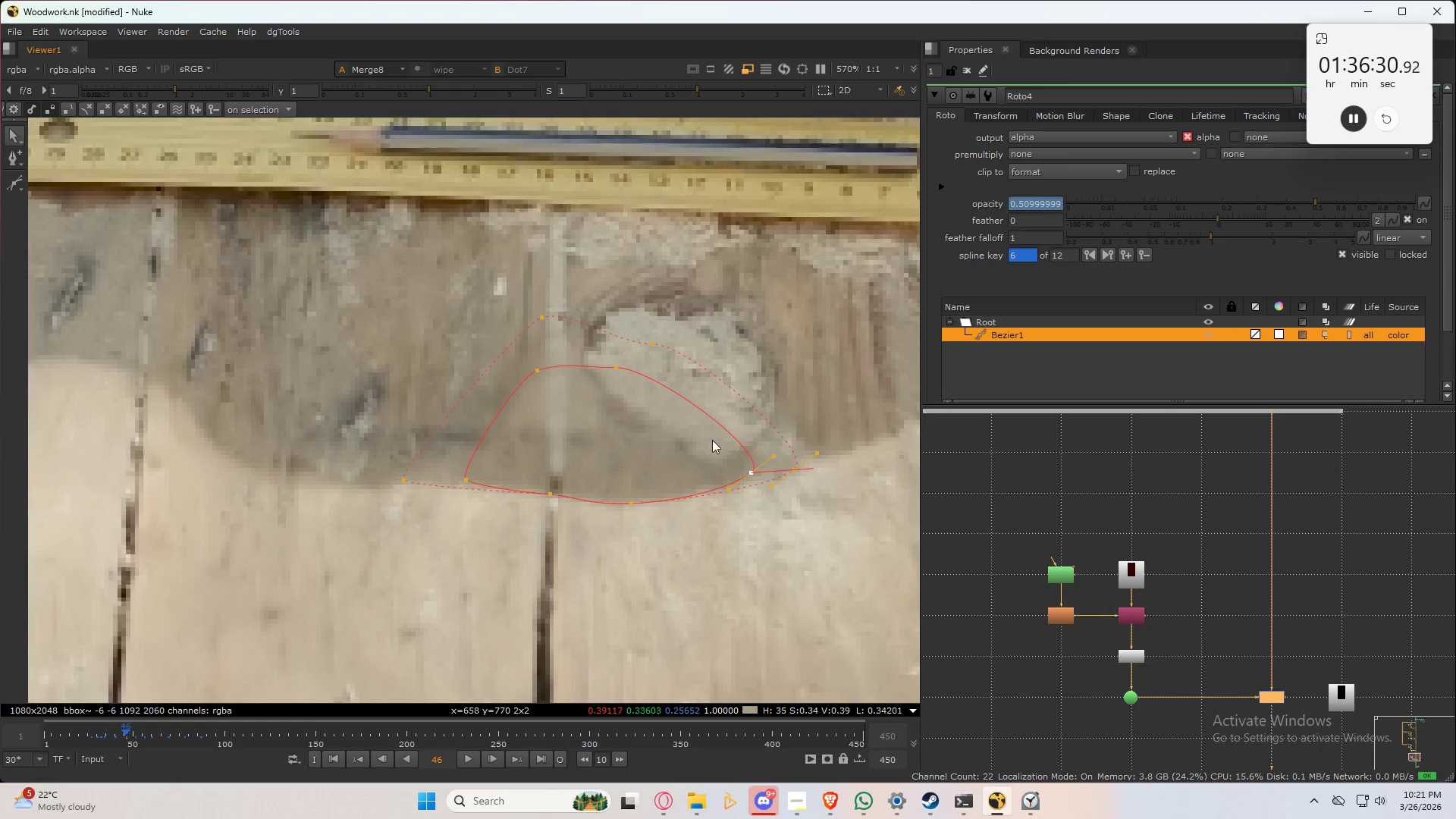 
key(Q)
 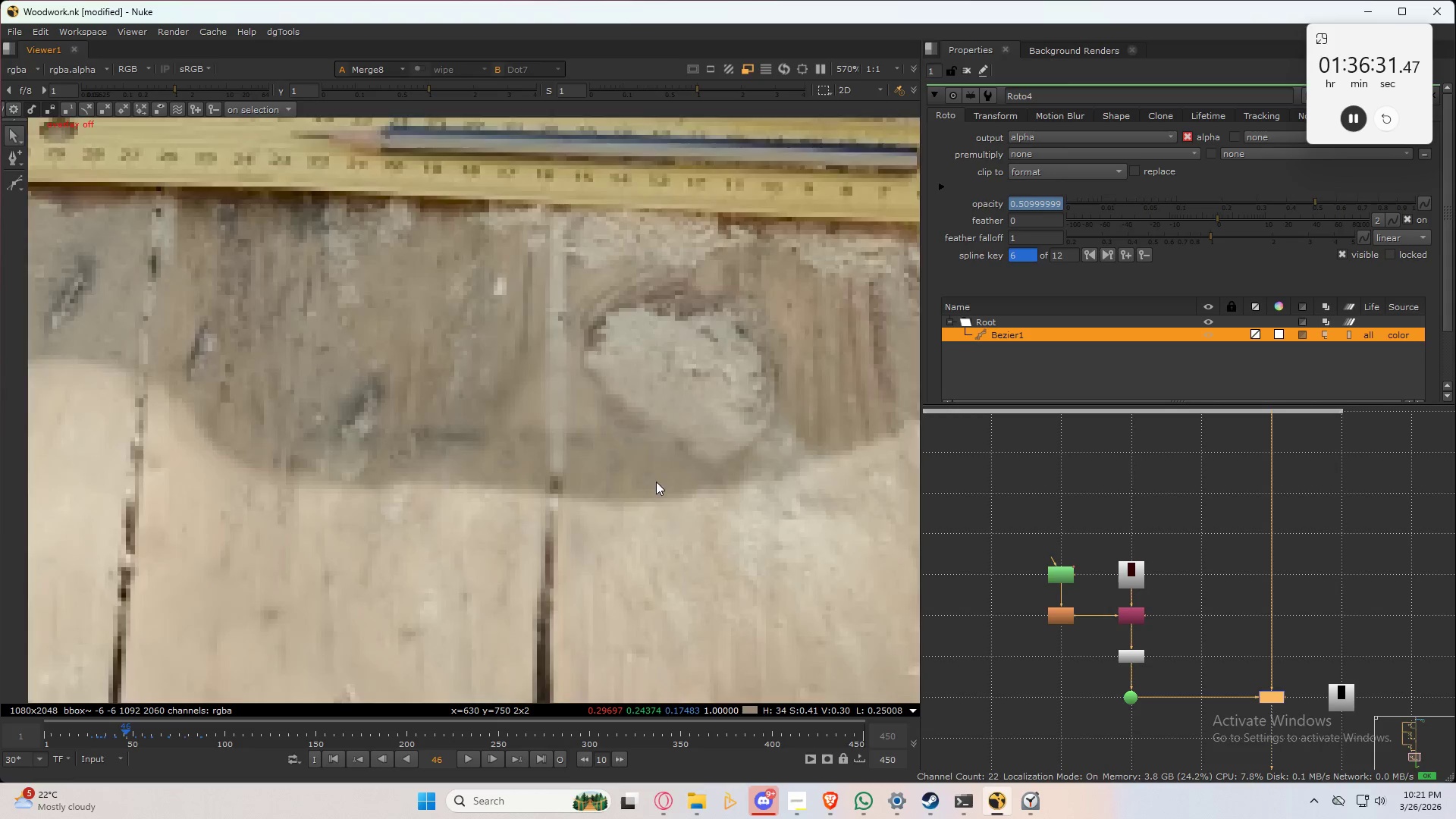 
scroll: coordinate [657, 484], scroll_direction: down, amount: 3.0
 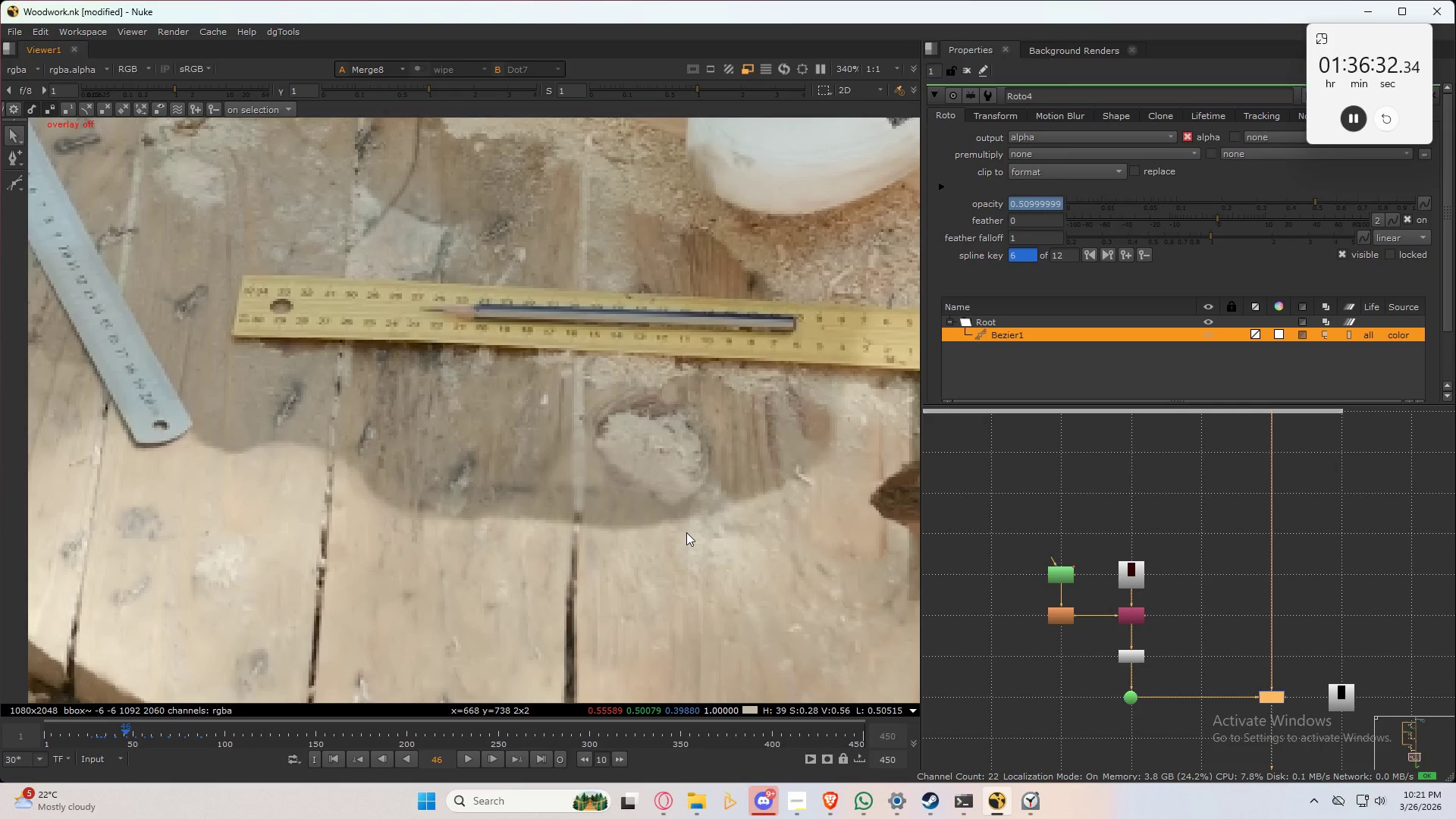 
key(Alt+ArrowRight)
 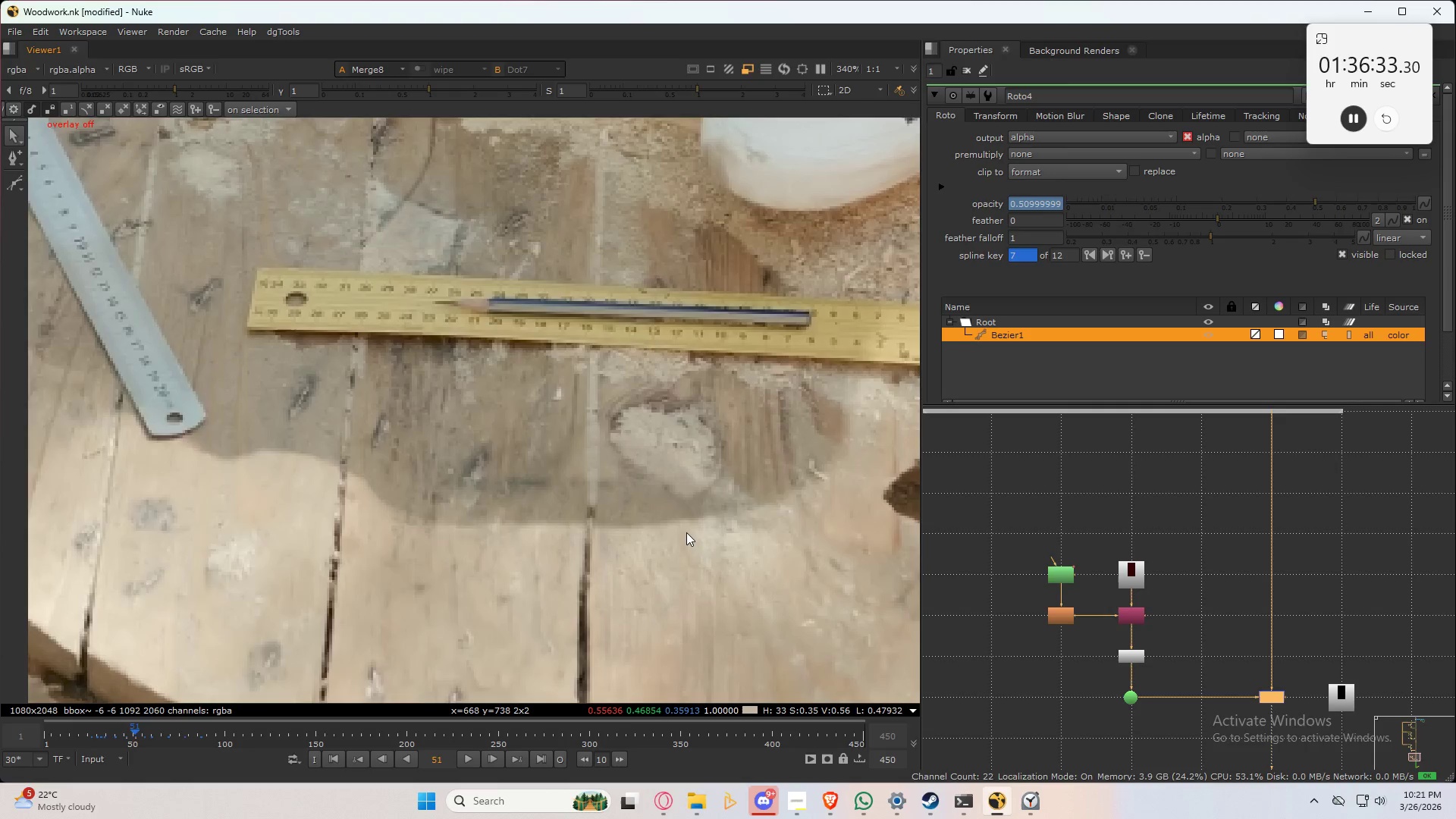 
key(Alt+ArrowLeft)
 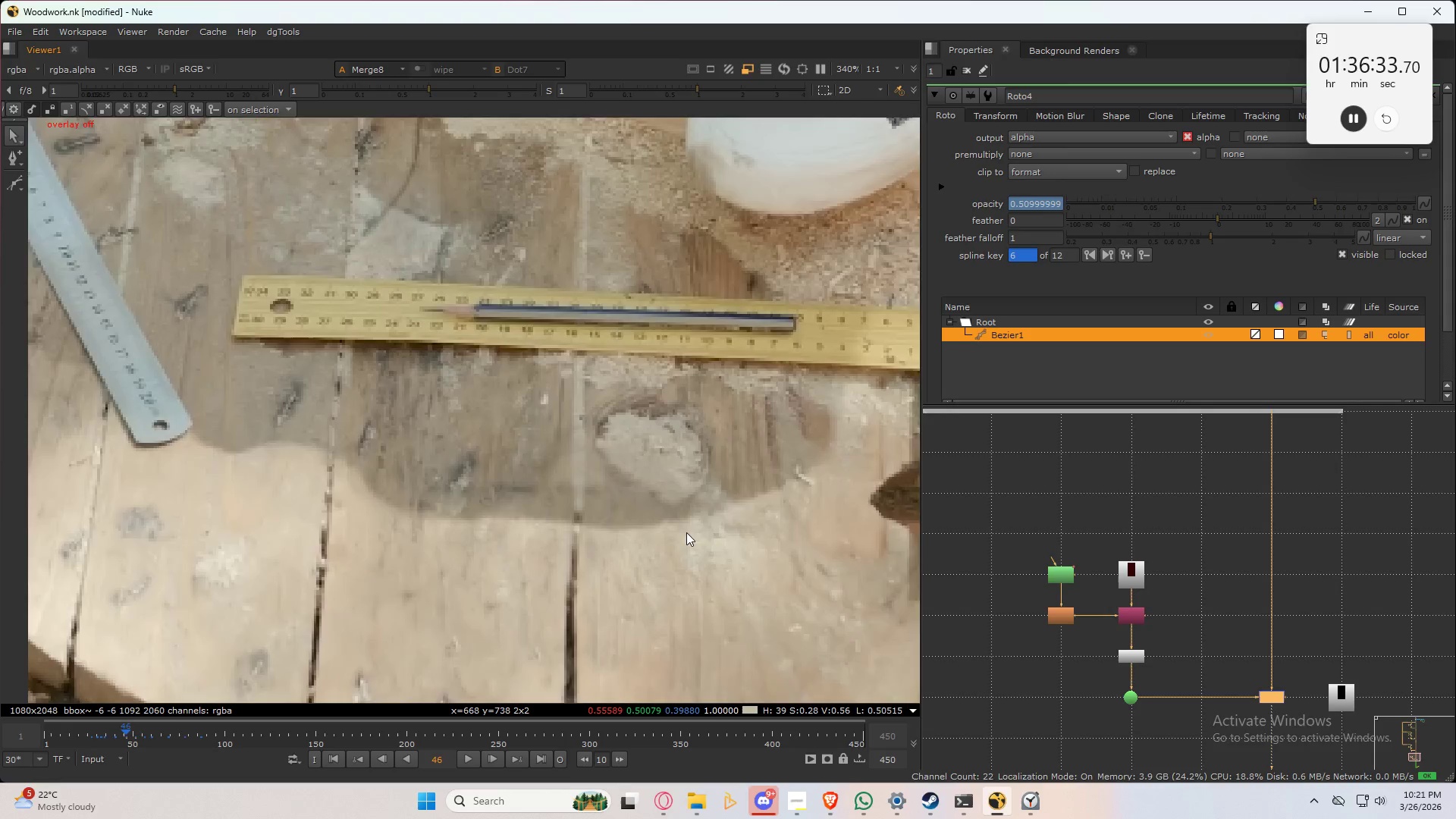 
key(Alt+ArrowRight)
 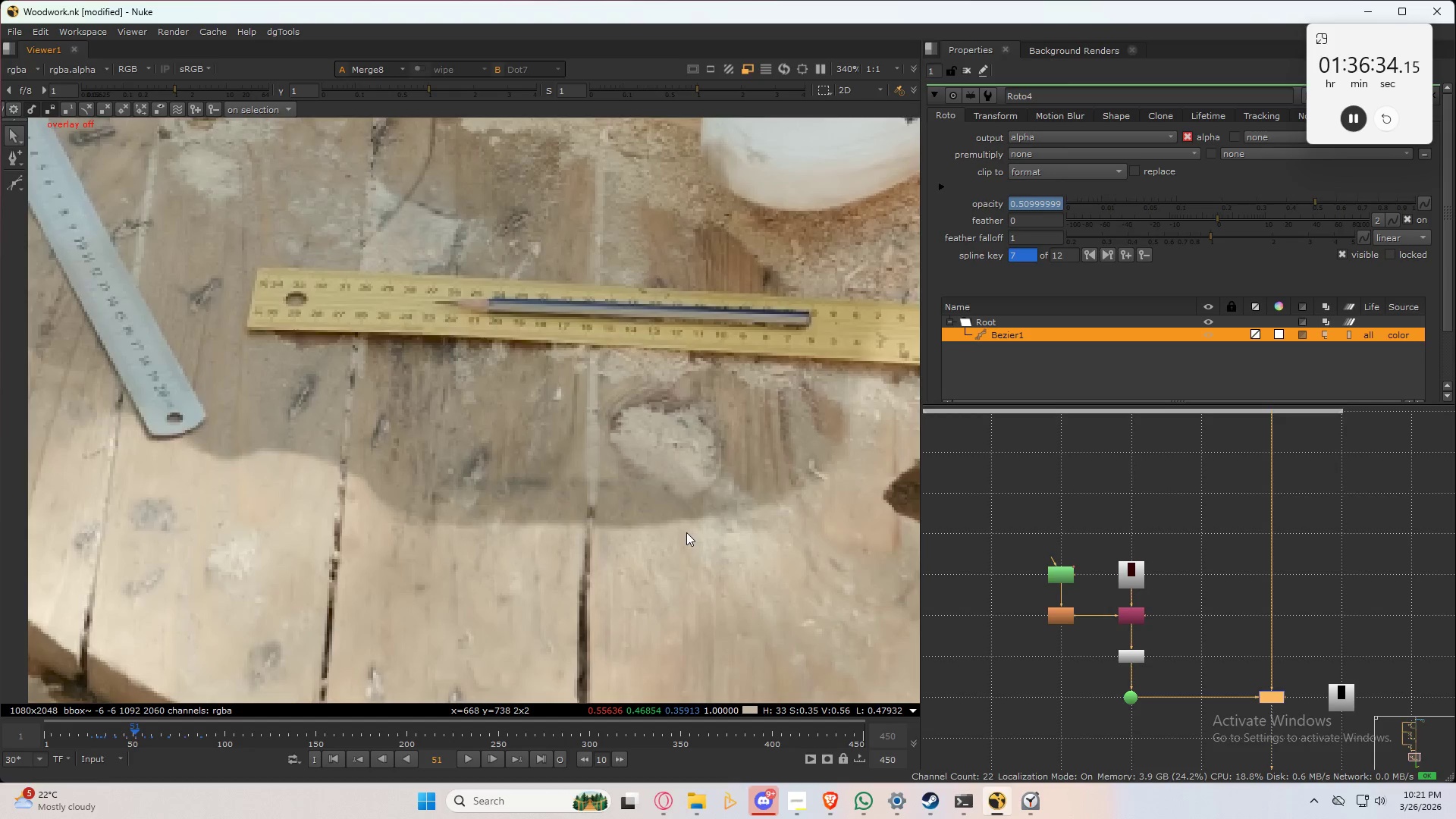 
key(Alt+ArrowLeft)
 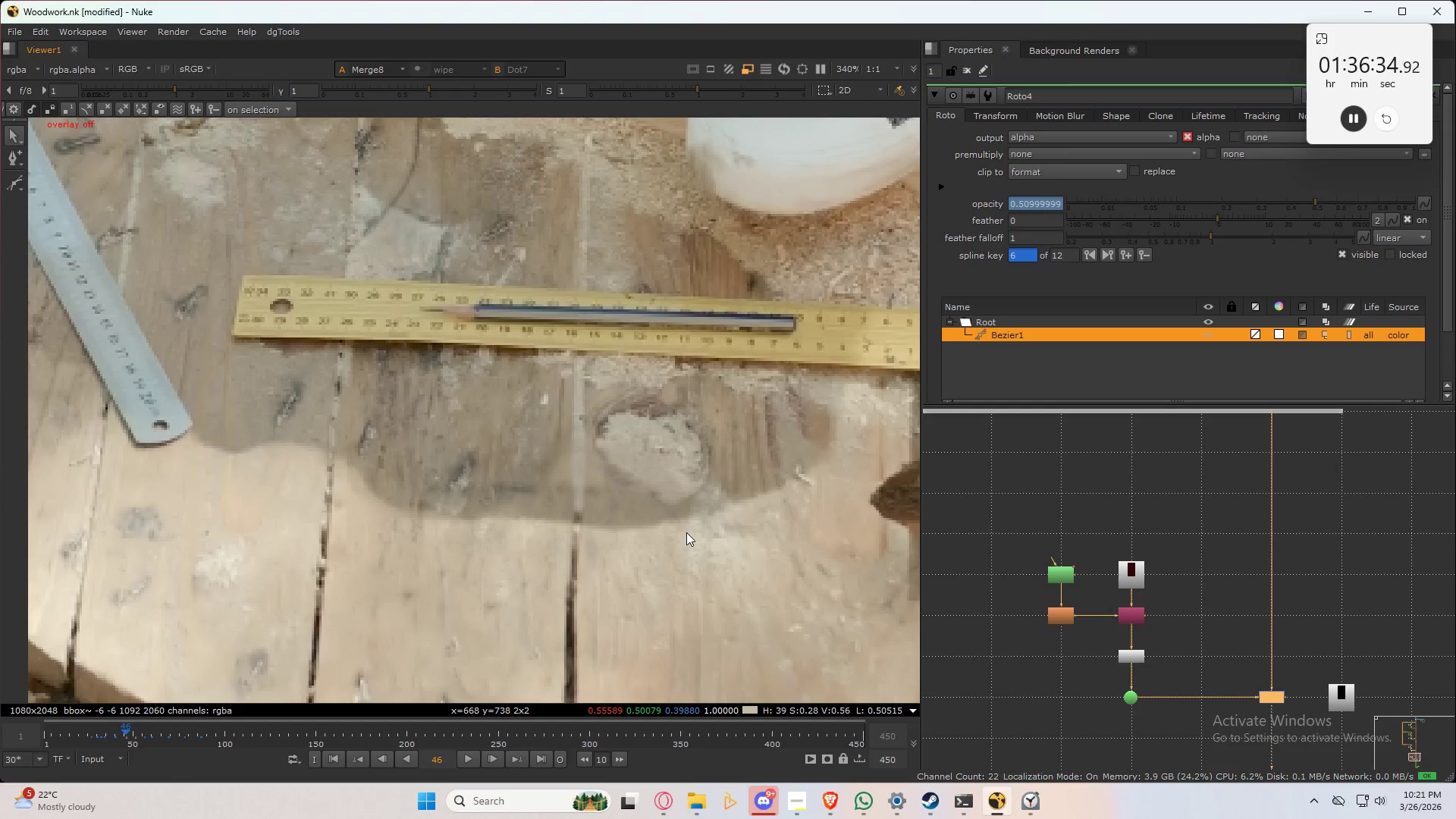 
key(Alt+ArrowRight)
 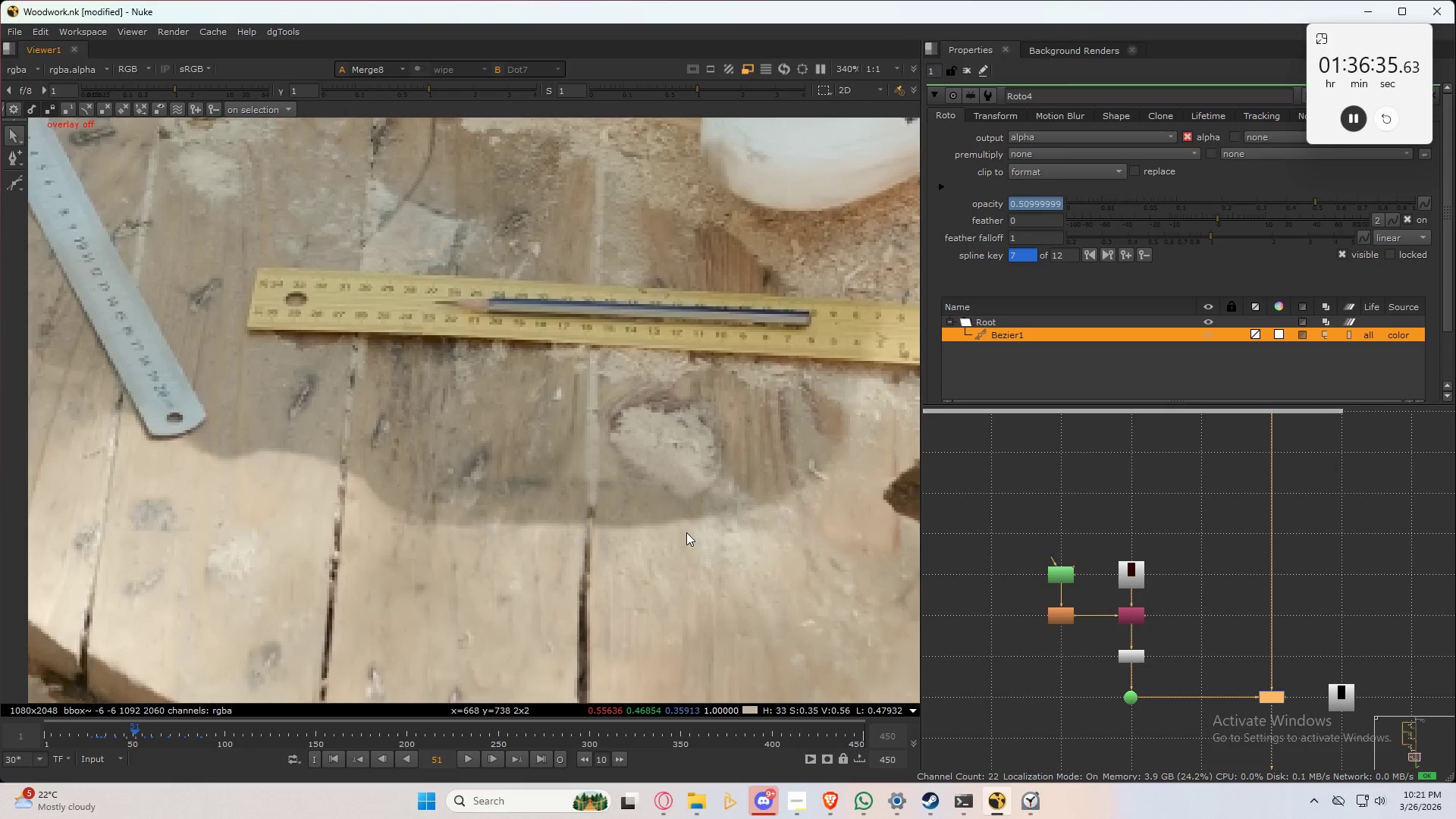 
key(Alt+ArrowLeft)
 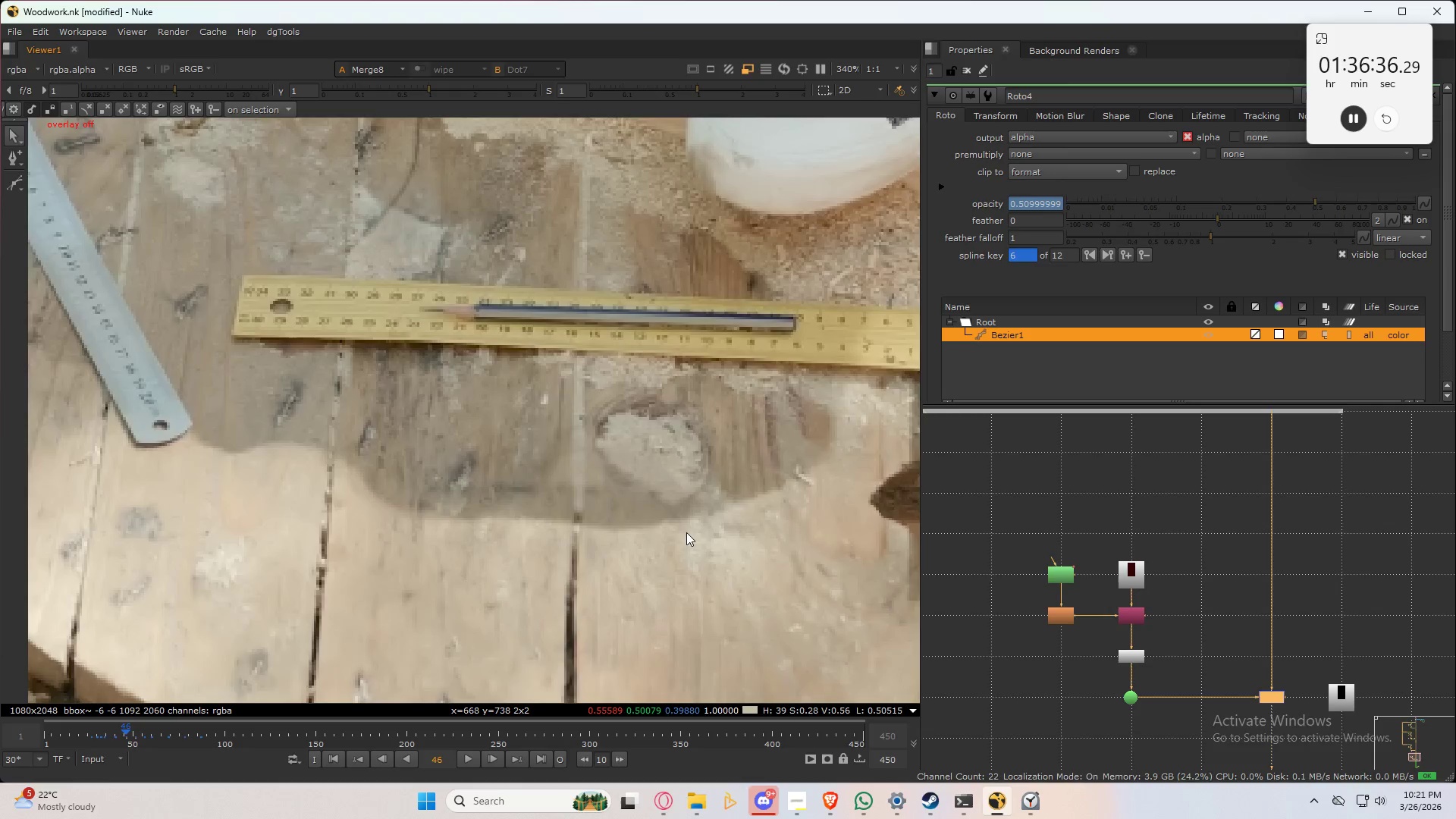 
key(Alt+ArrowLeft)
 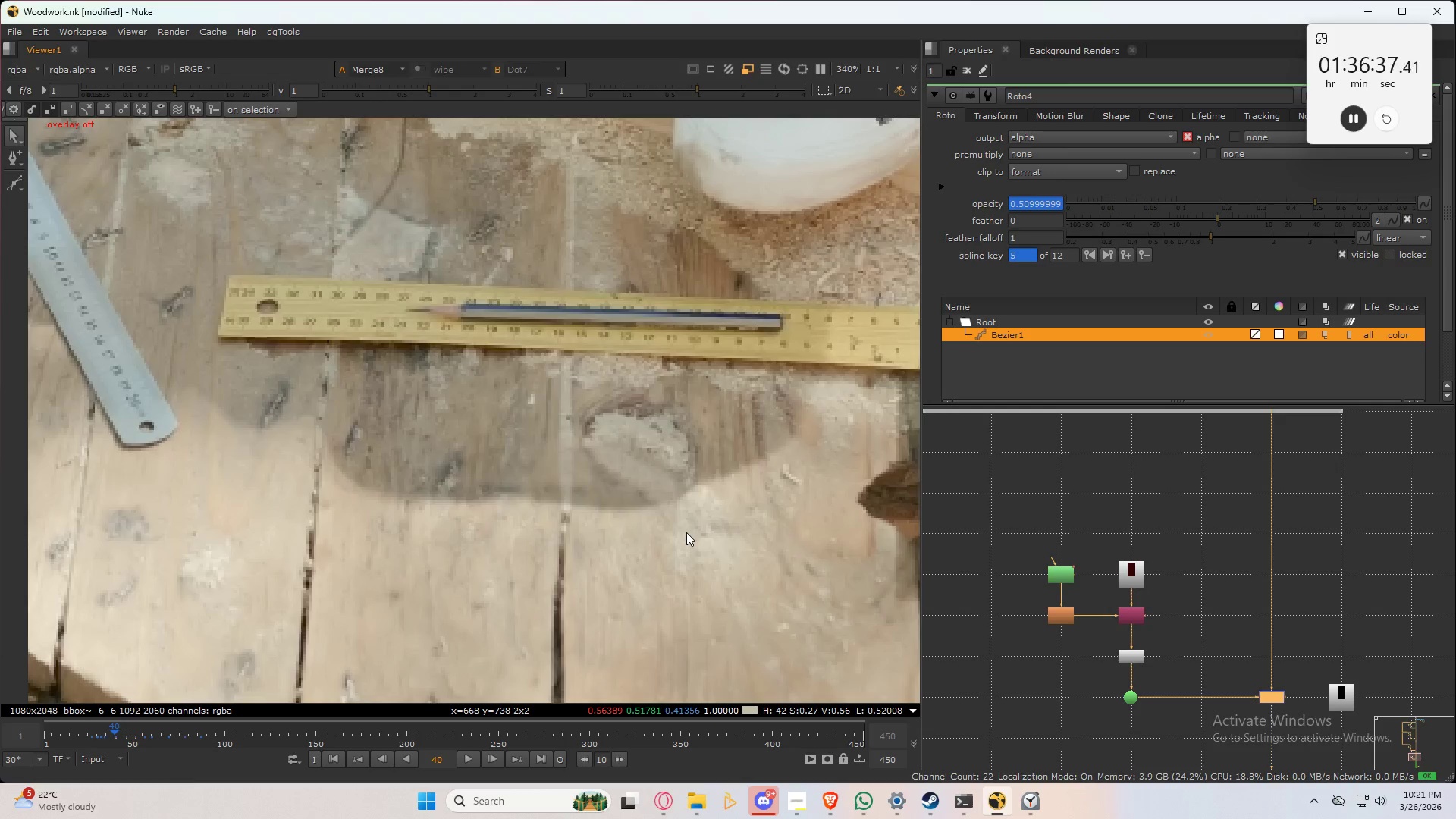 
key(Alt+ArrowLeft)
 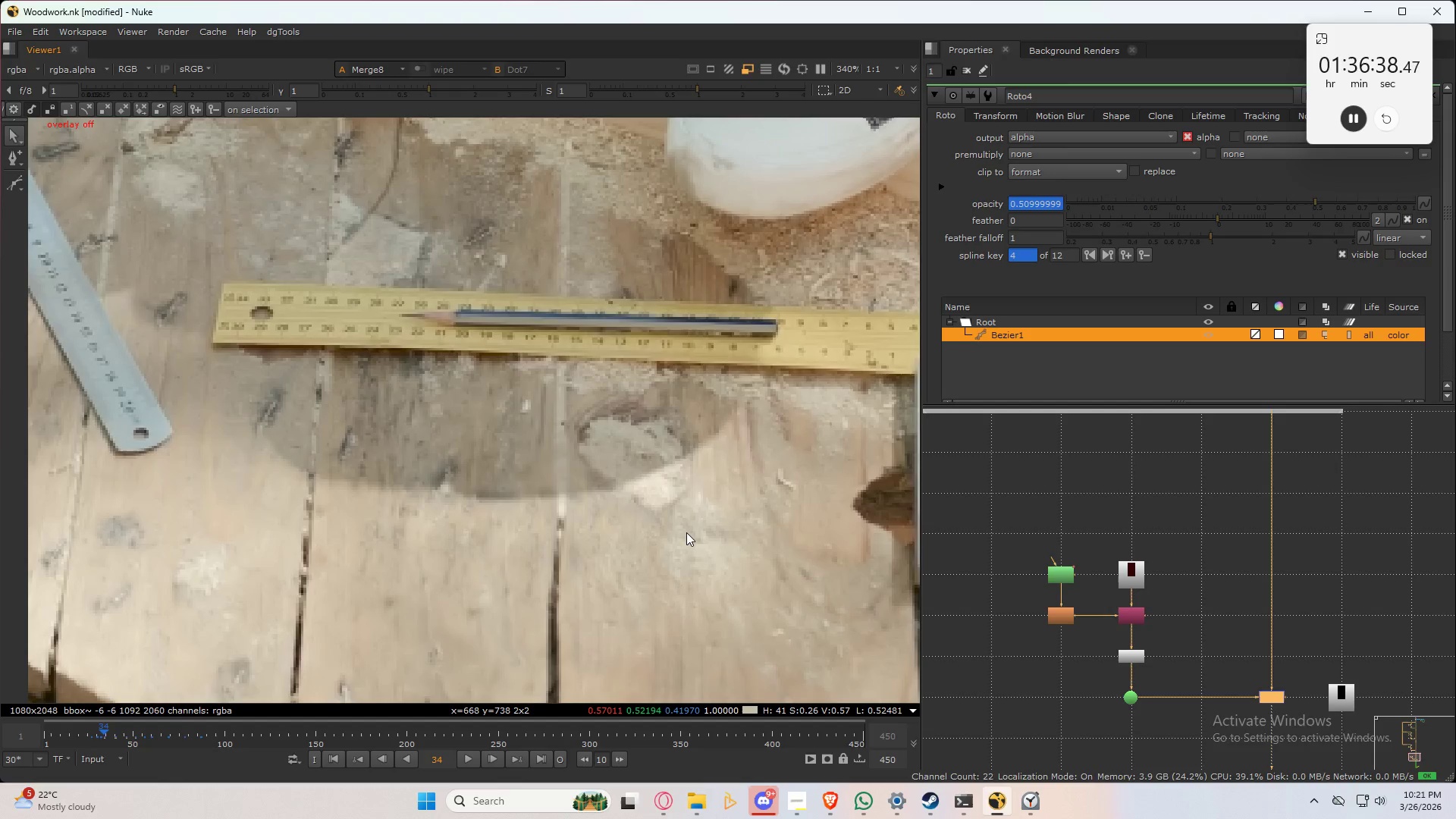 
key(Alt+ArrowLeft)
 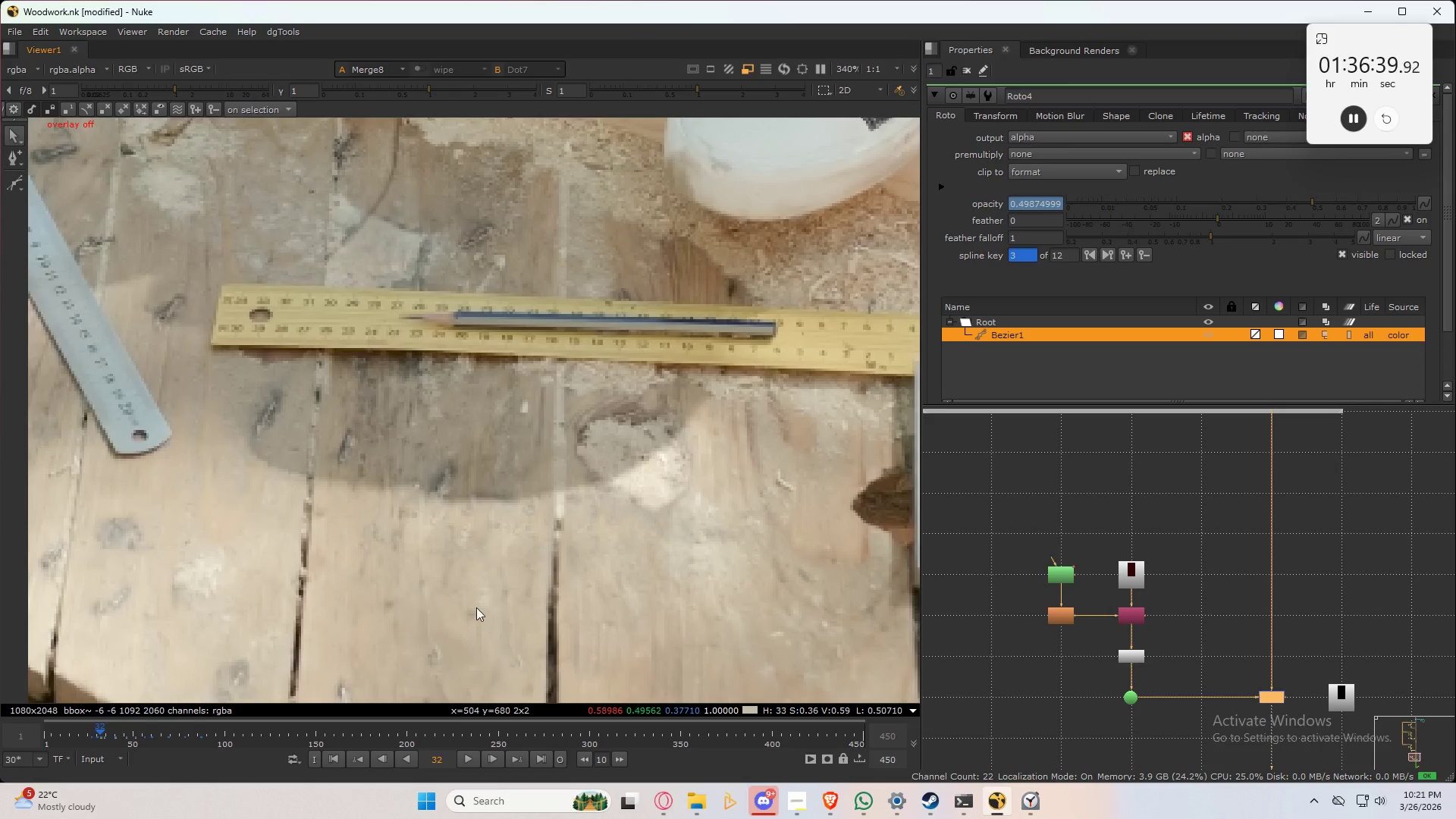 
key(Control+S)
 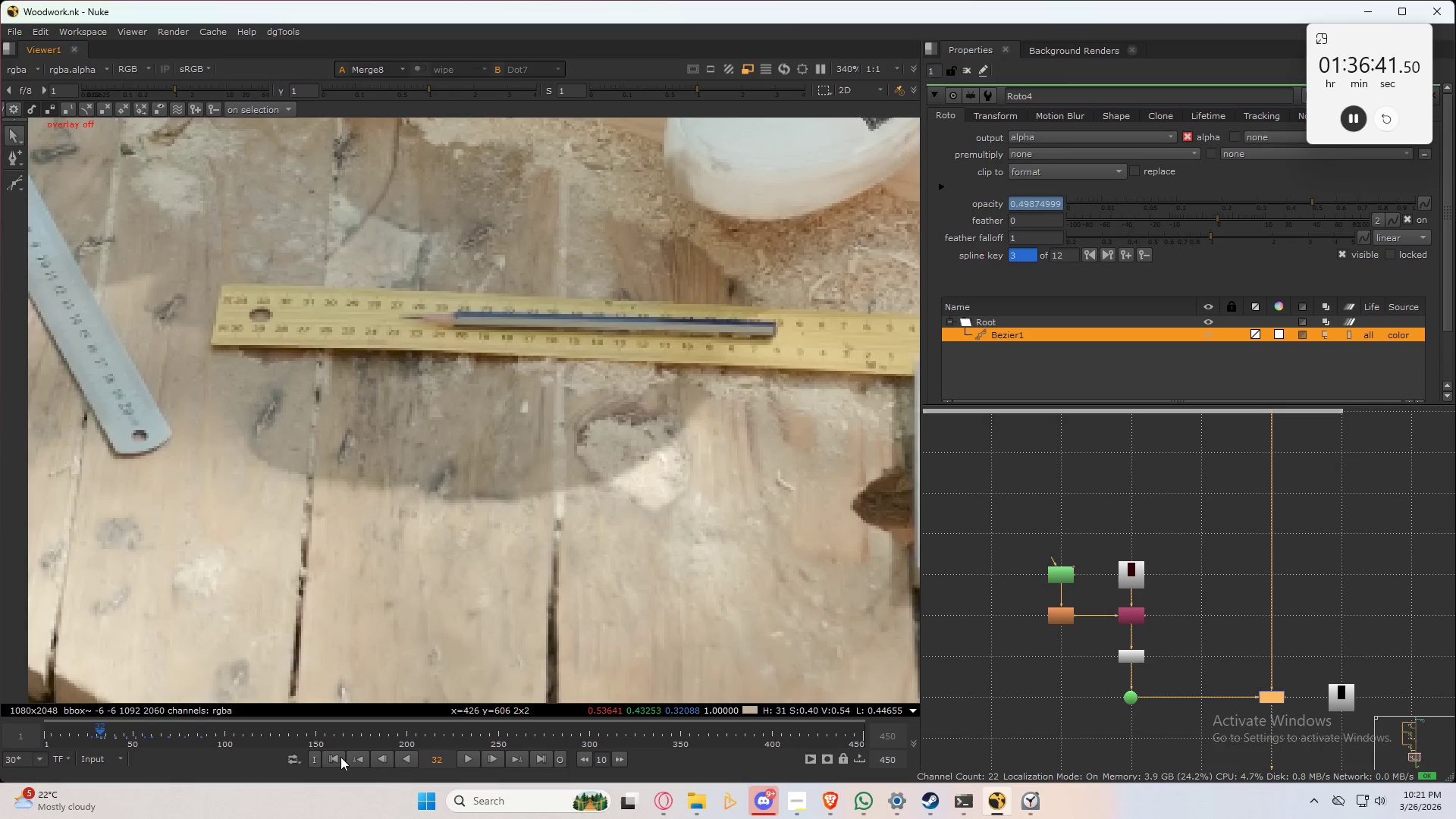 
left_click([333, 758])
 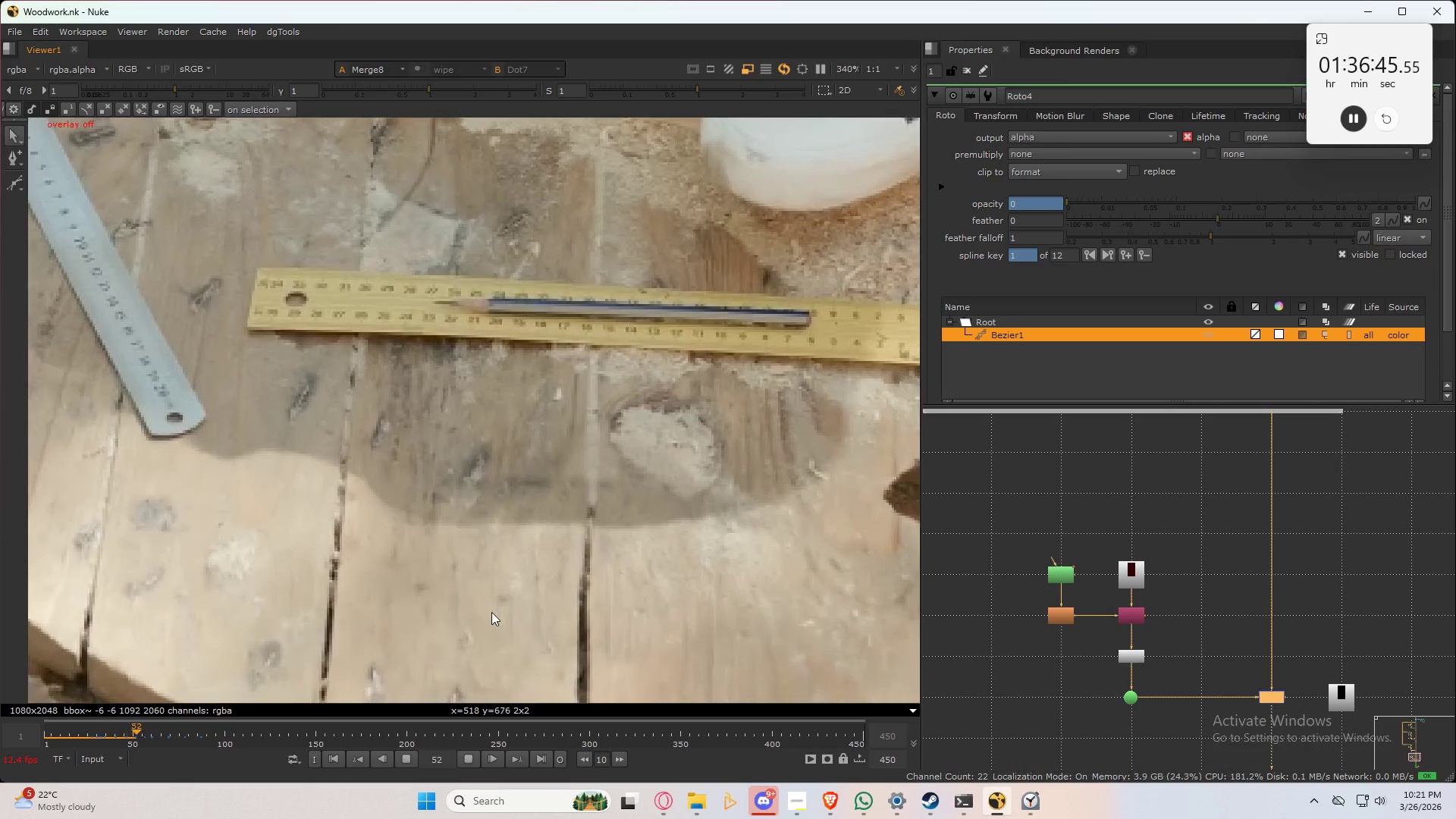 
left_click([334, 758])
 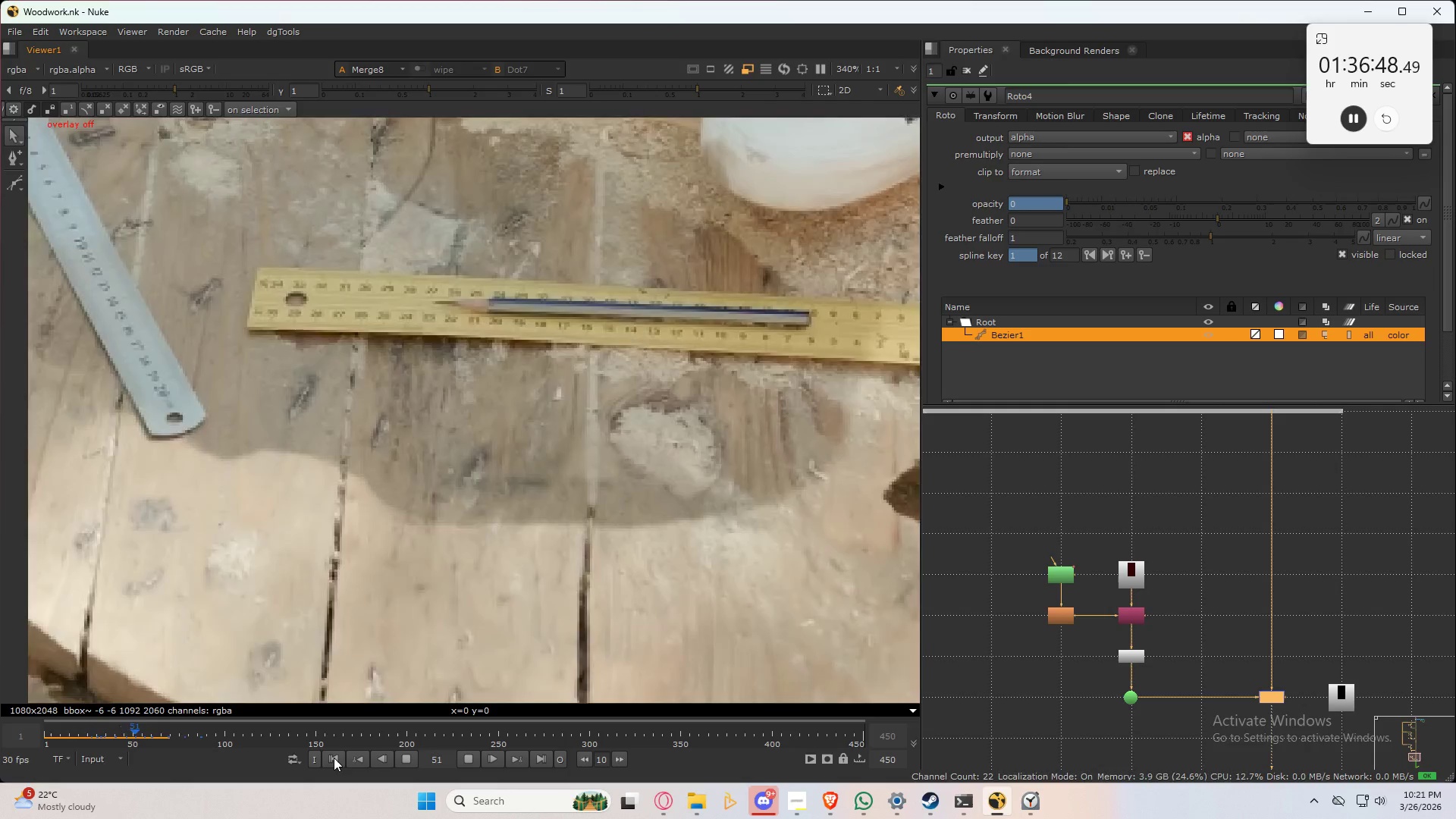 
left_click([334, 758])
 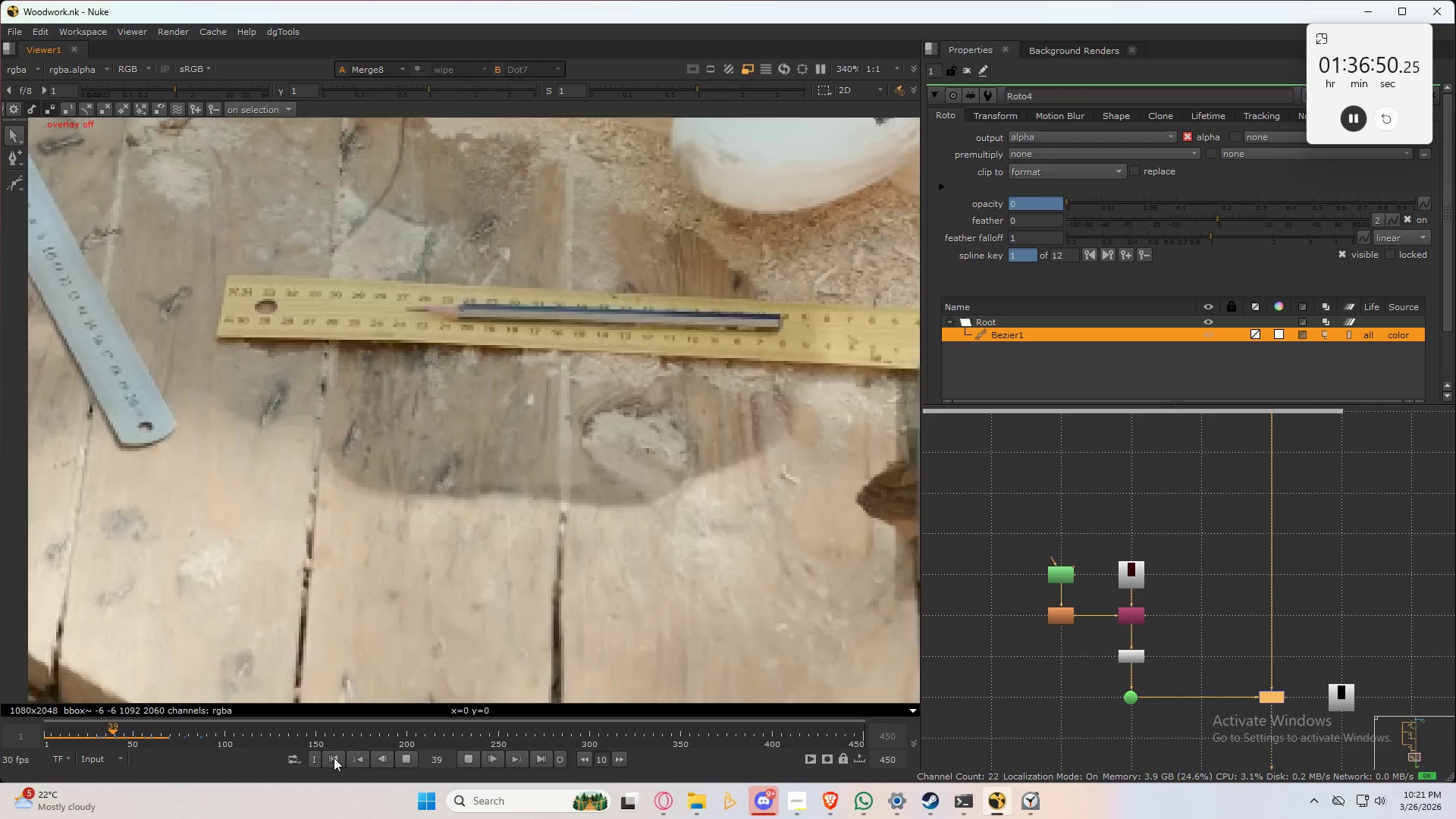 
left_click([334, 758])
 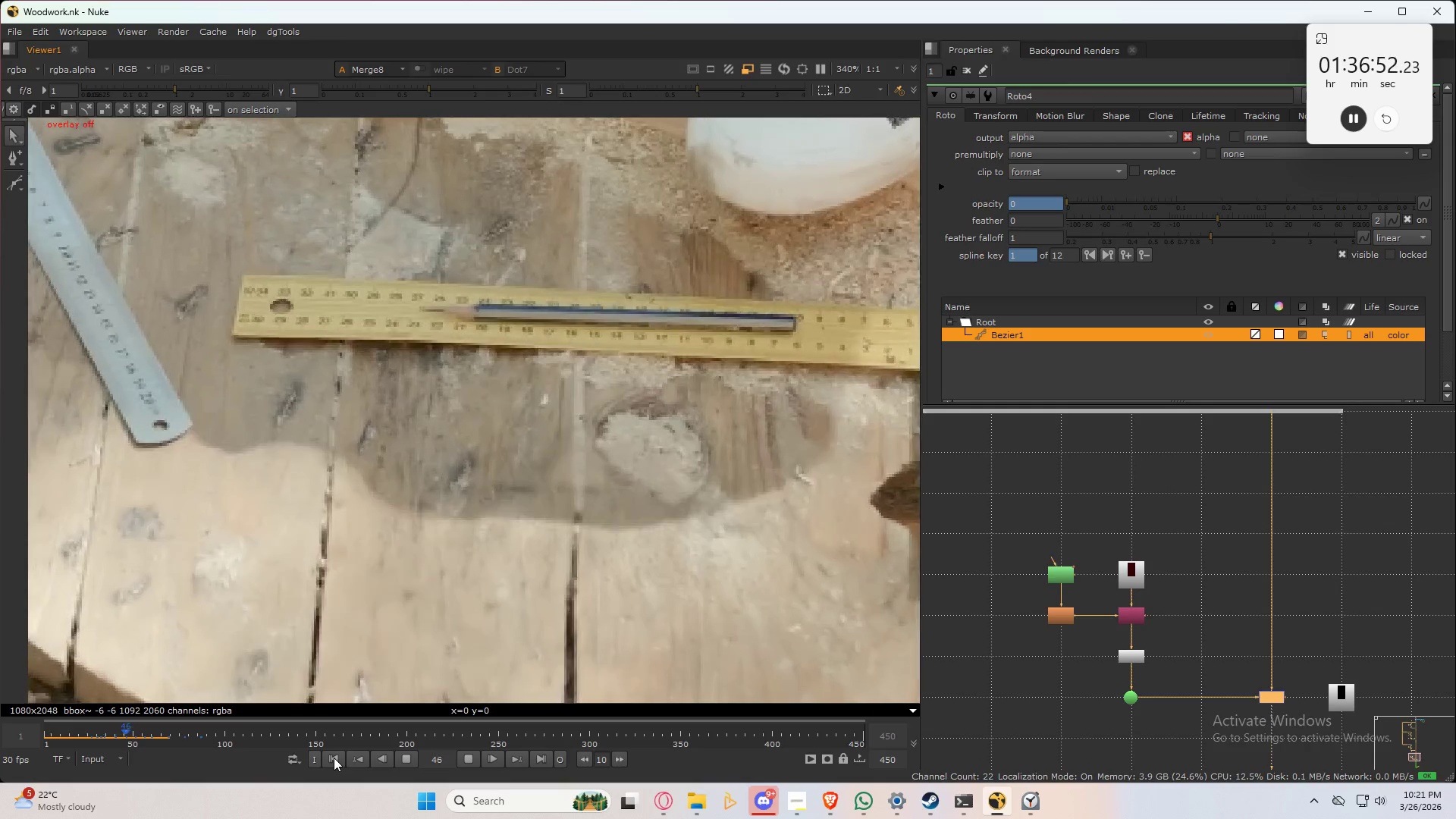 
left_click([334, 758])
 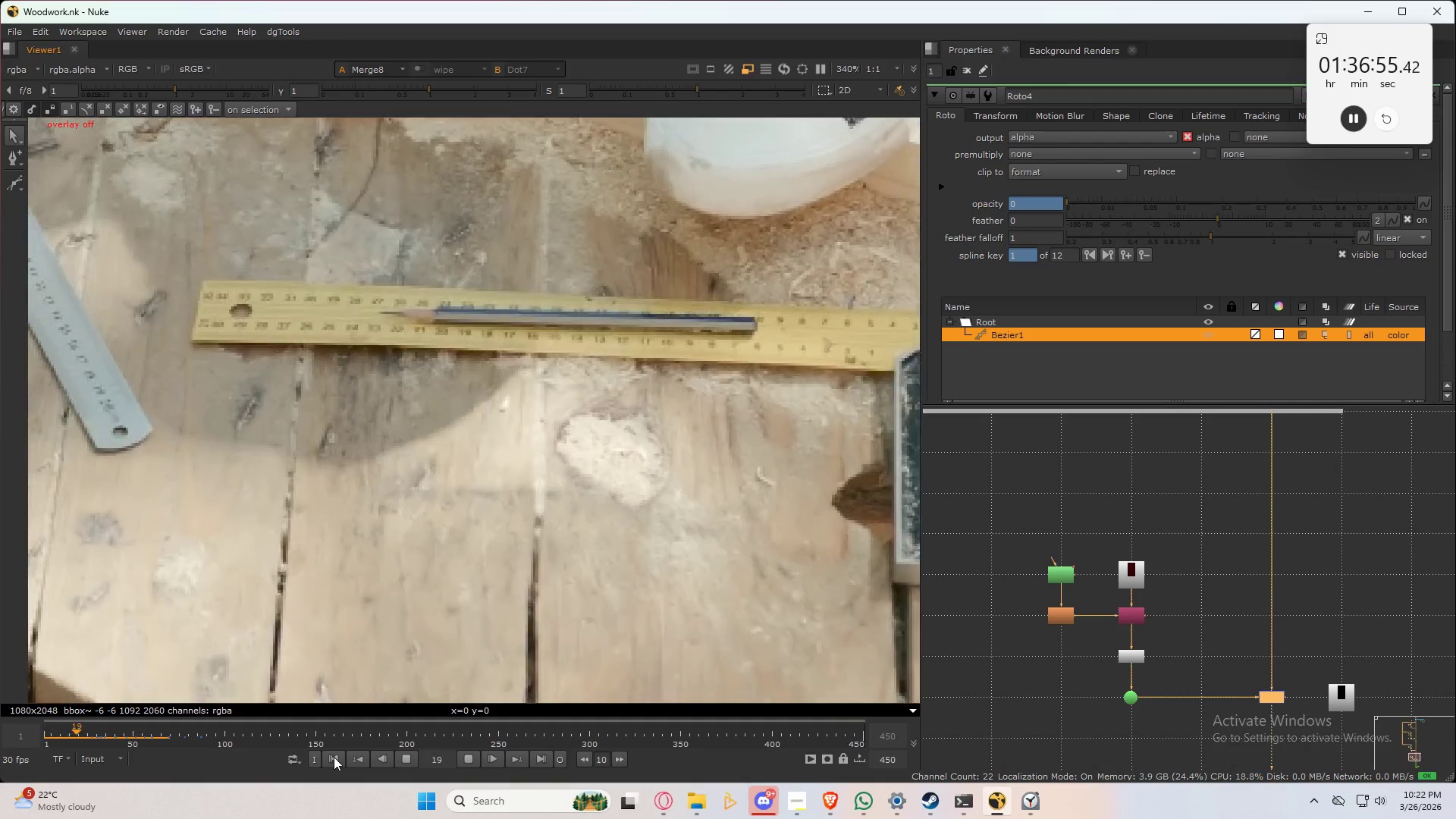 
left_click([334, 757])
 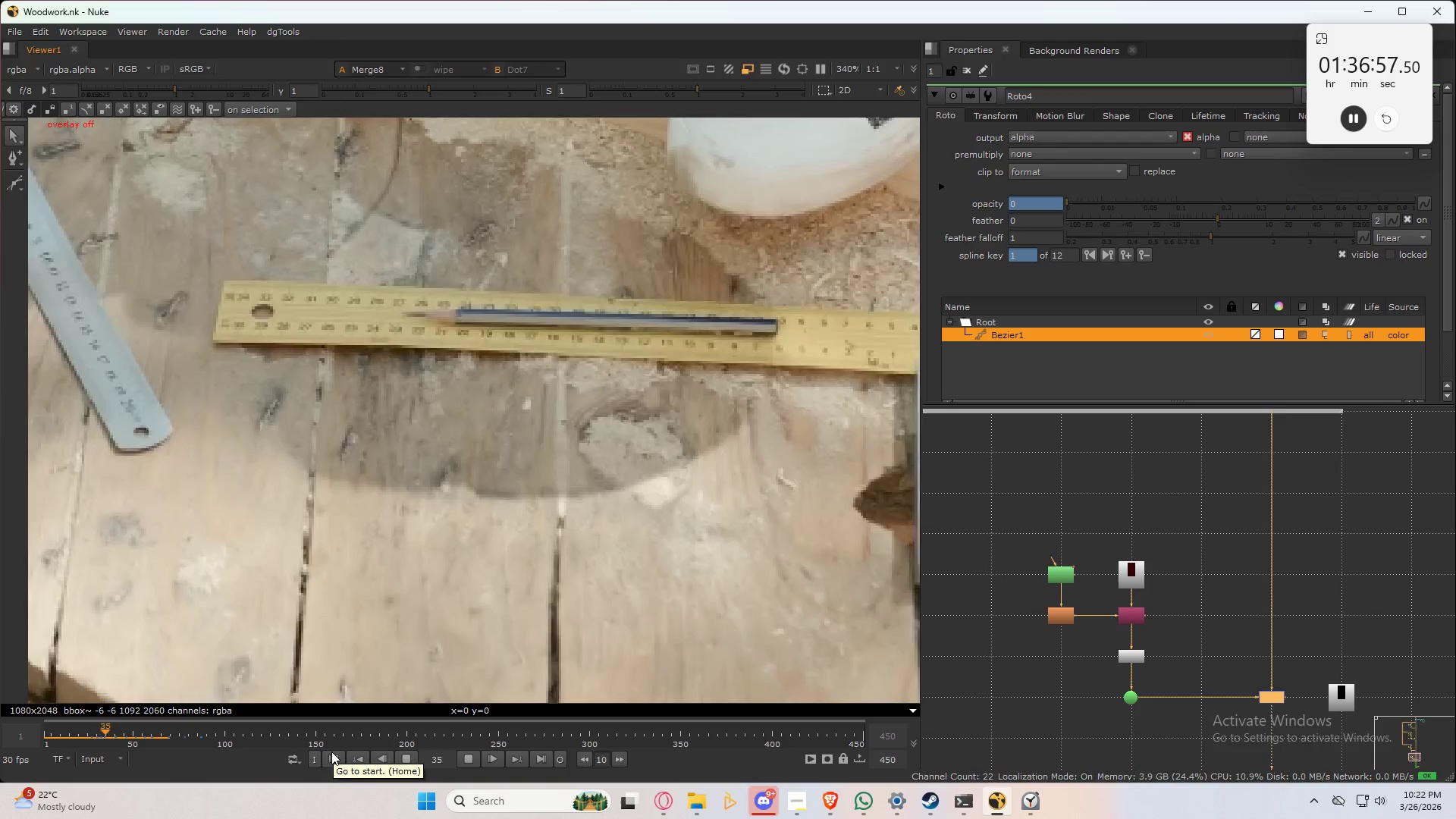 
left_click([331, 752])
 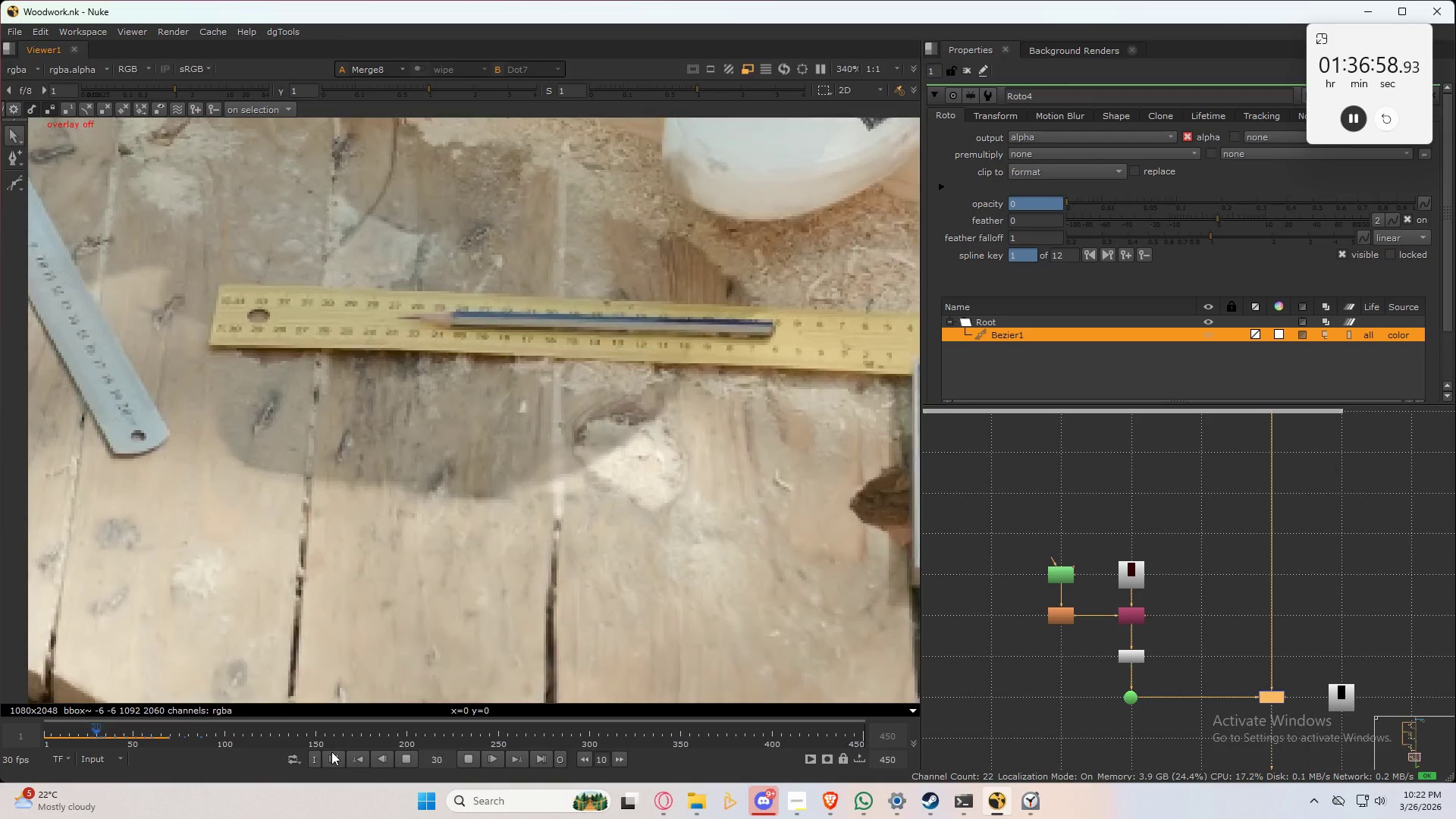 
left_click([331, 752])
 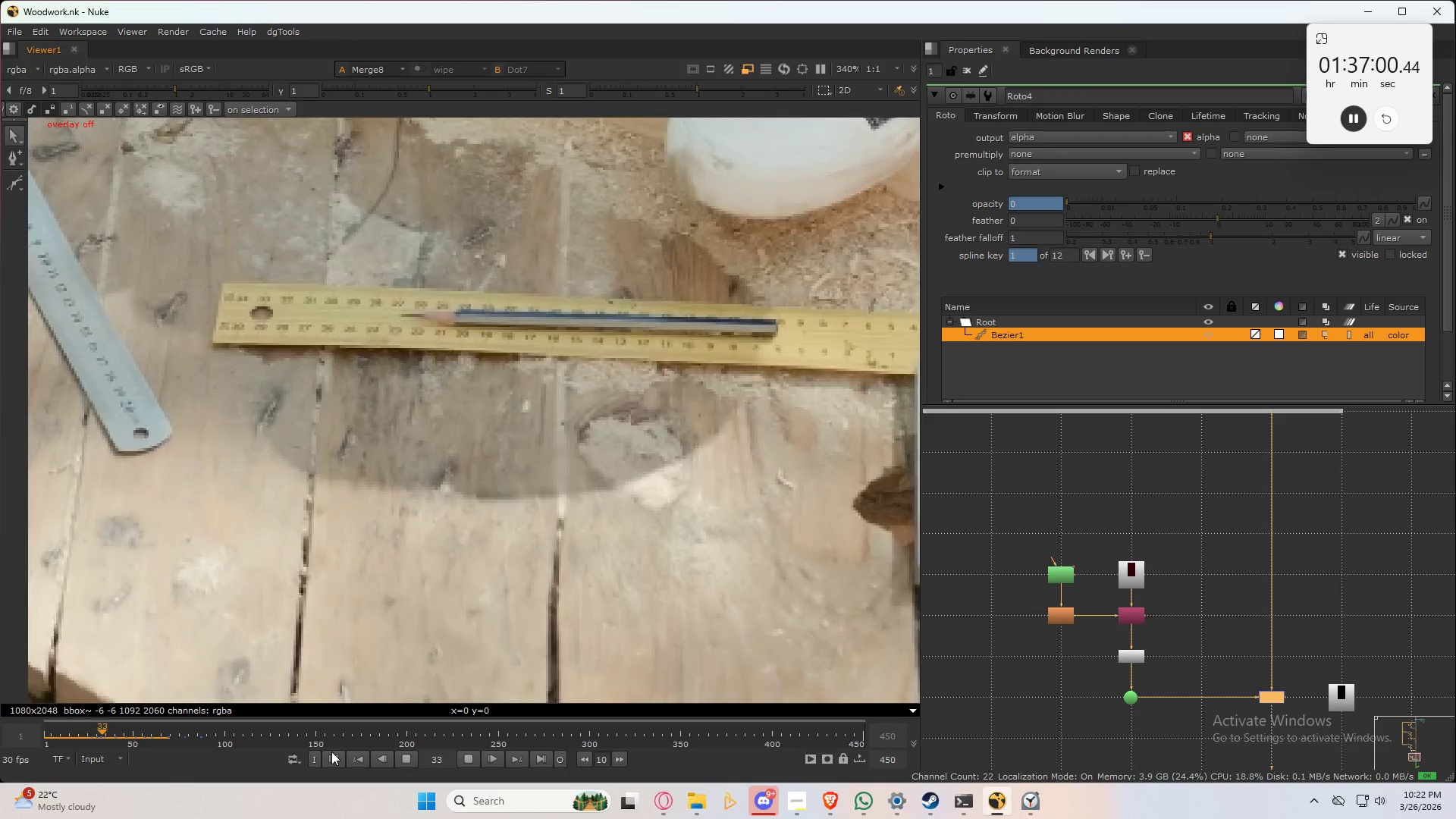 
left_click([331, 752])
 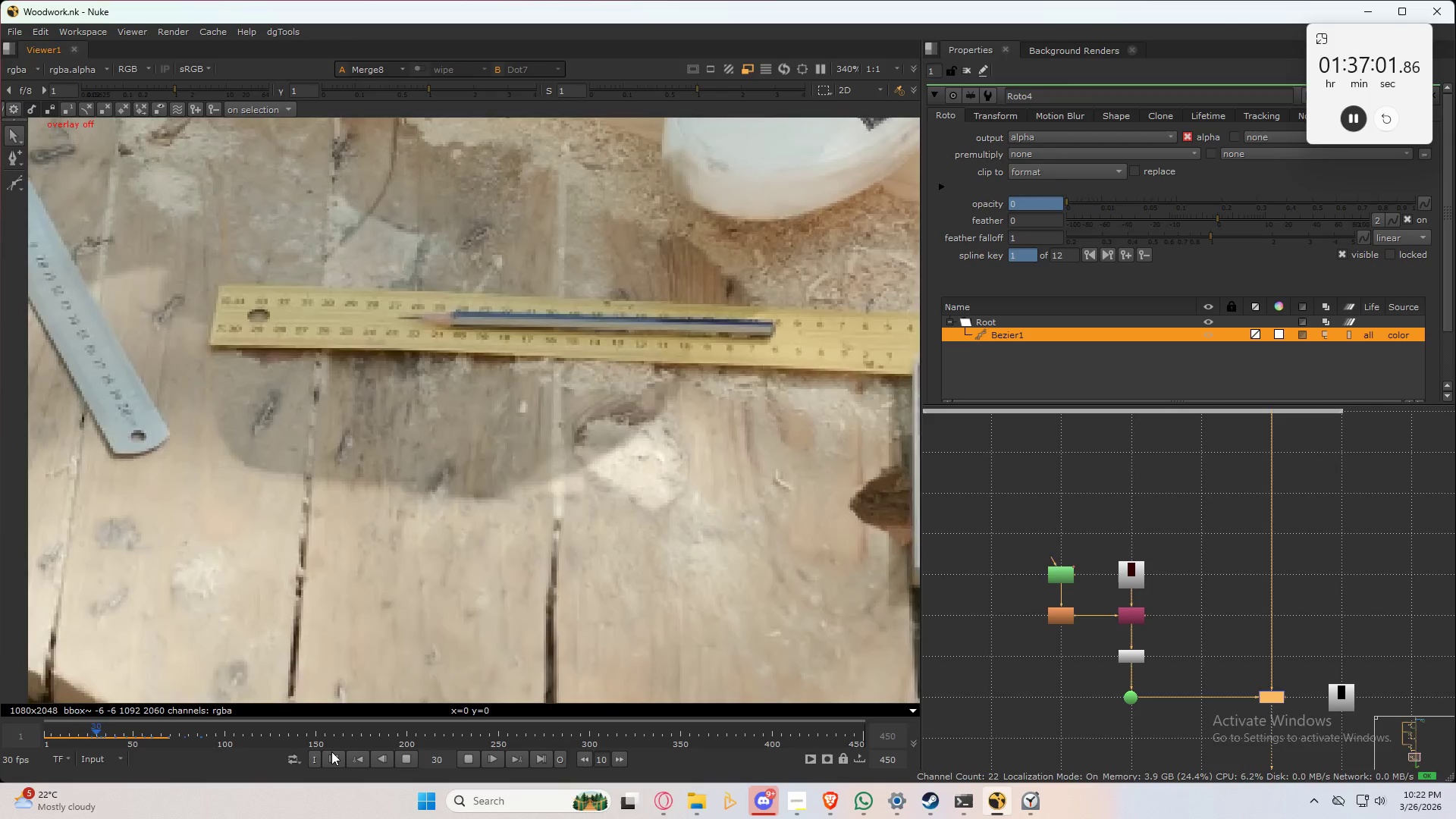 
left_click([331, 752])
 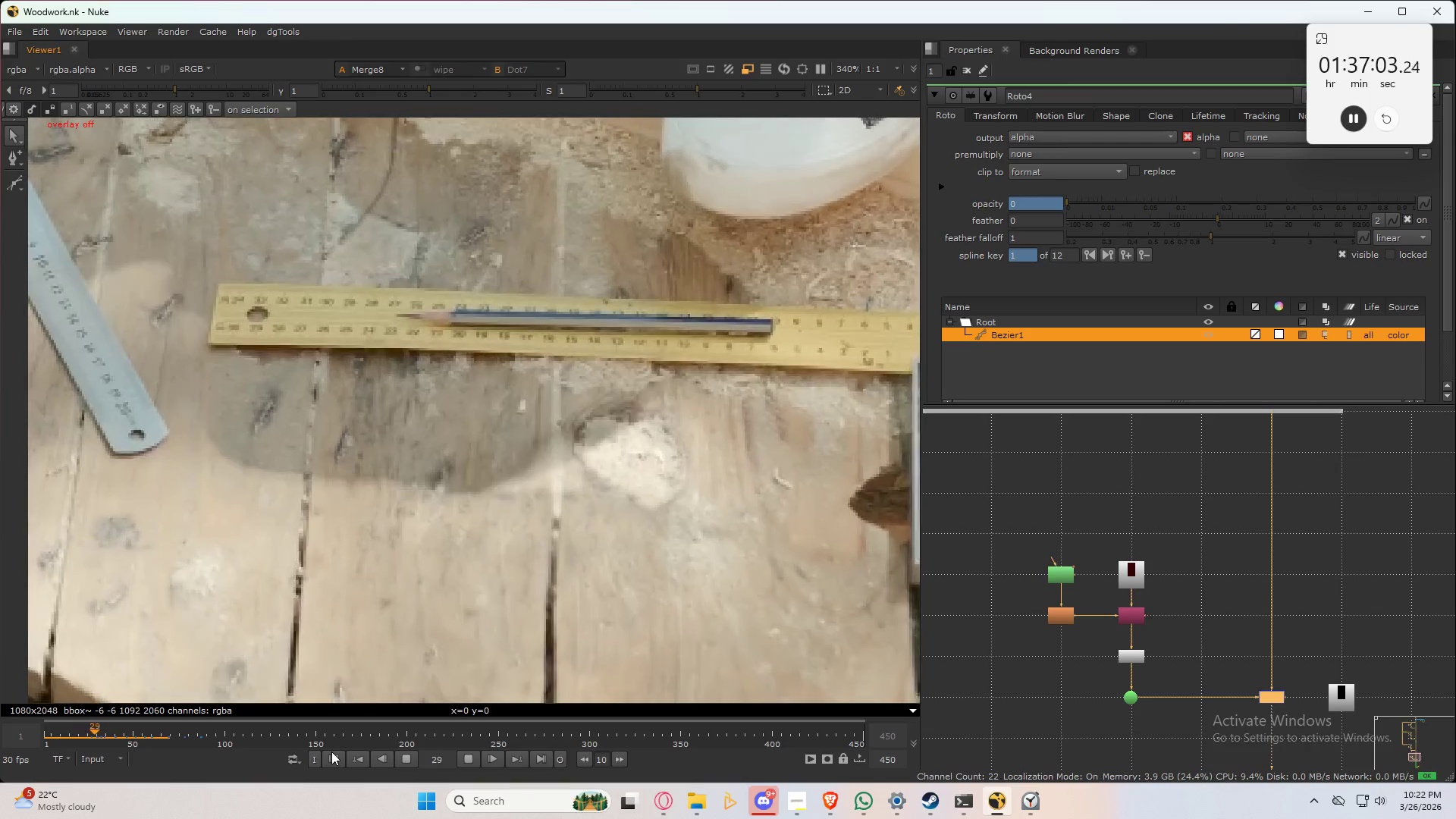 
left_click([331, 752])
 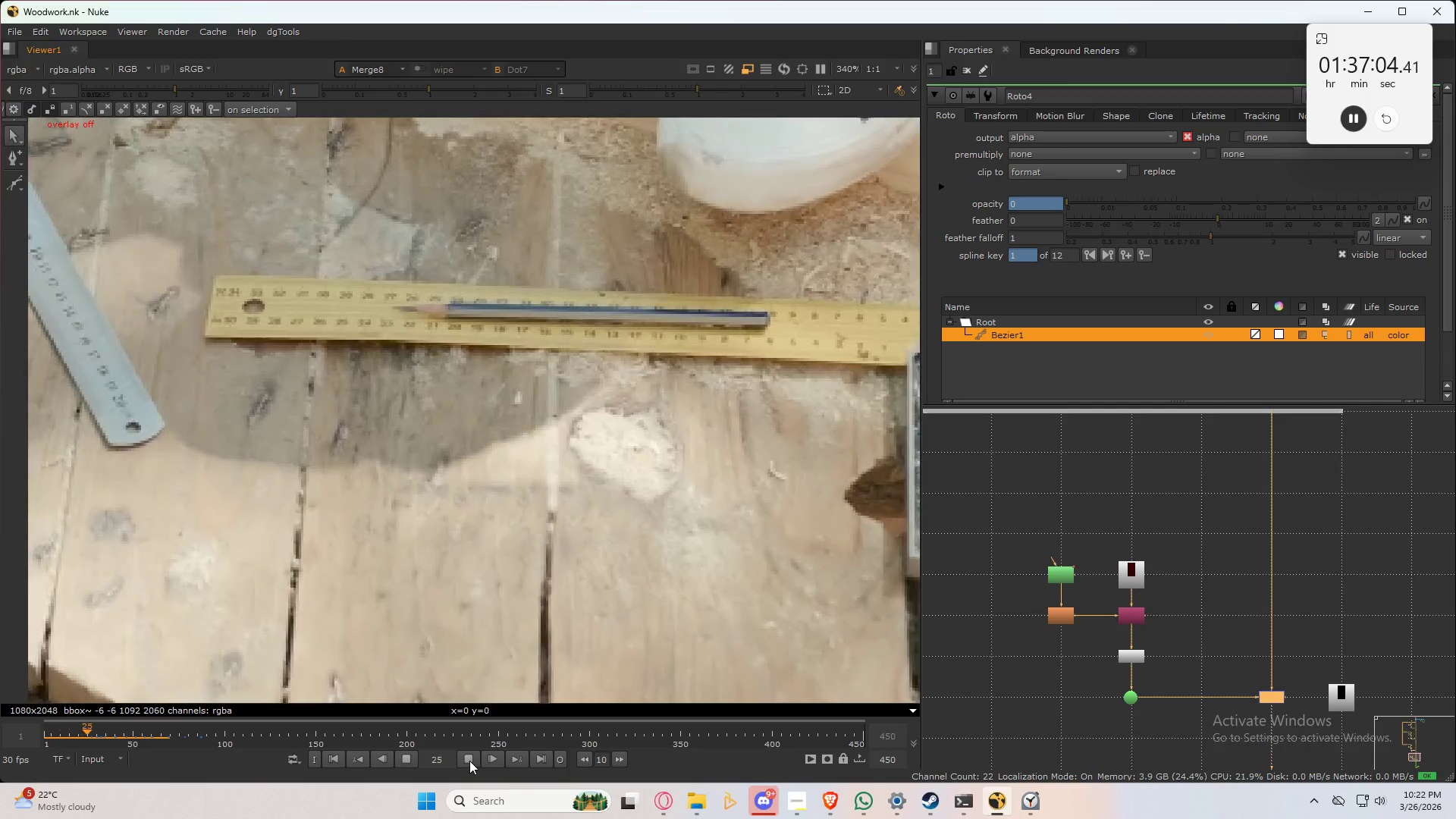 
left_click([469, 761])
 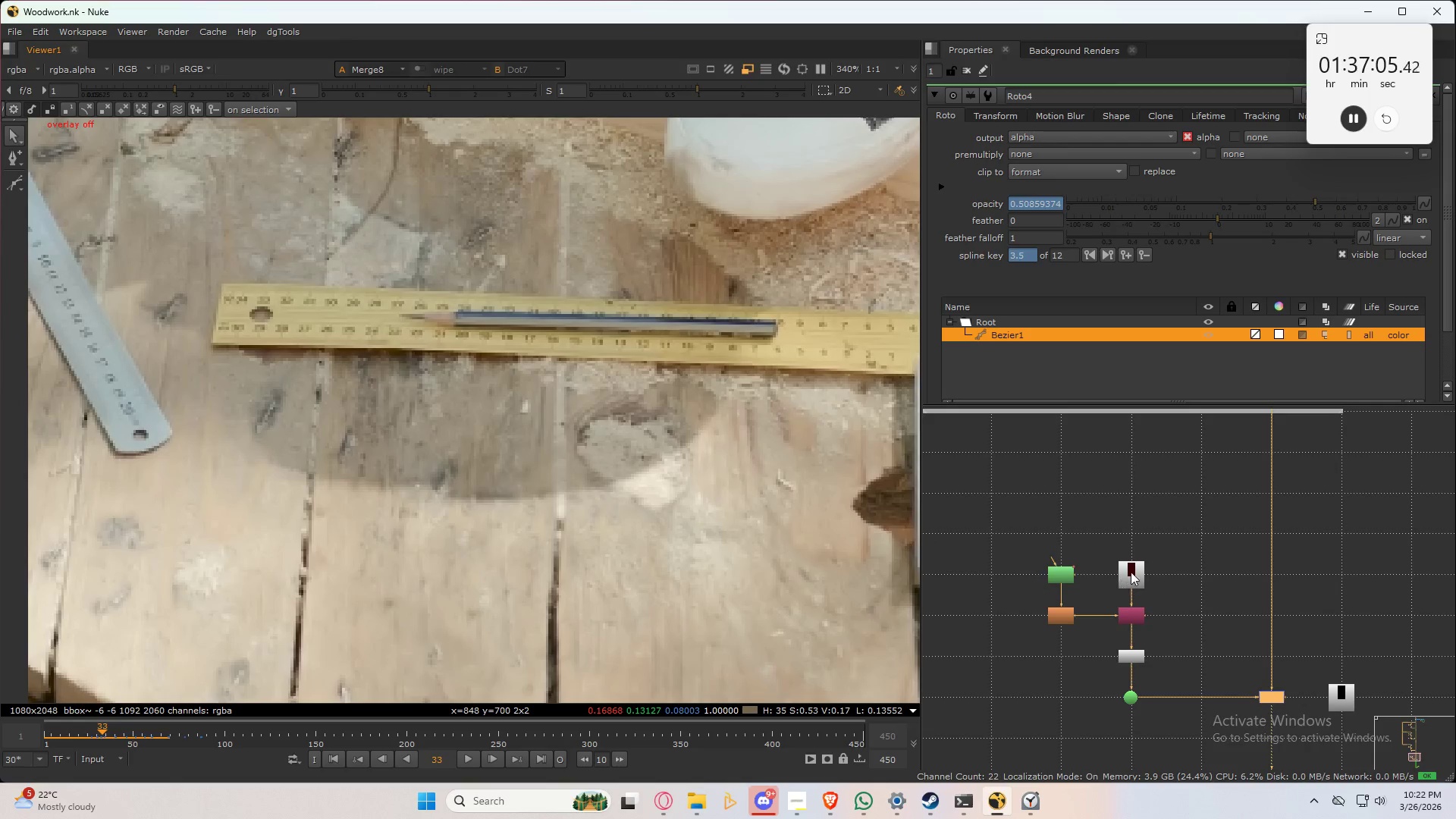 
scroll: coordinate [1112, 545], scroll_direction: down, amount: 6.0
 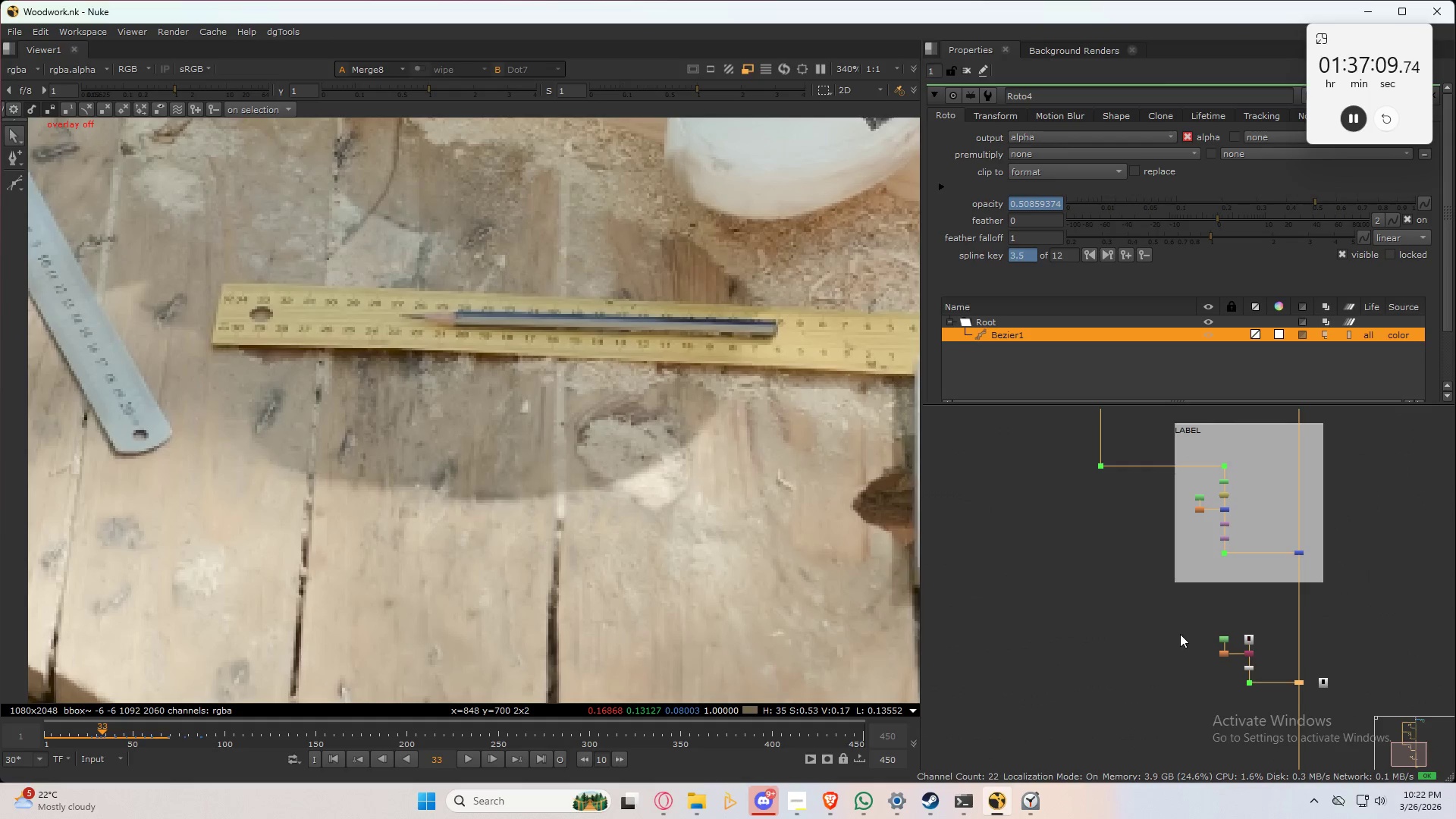 
scroll: coordinate [1179, 607], scroll_direction: up, amount: 4.0
 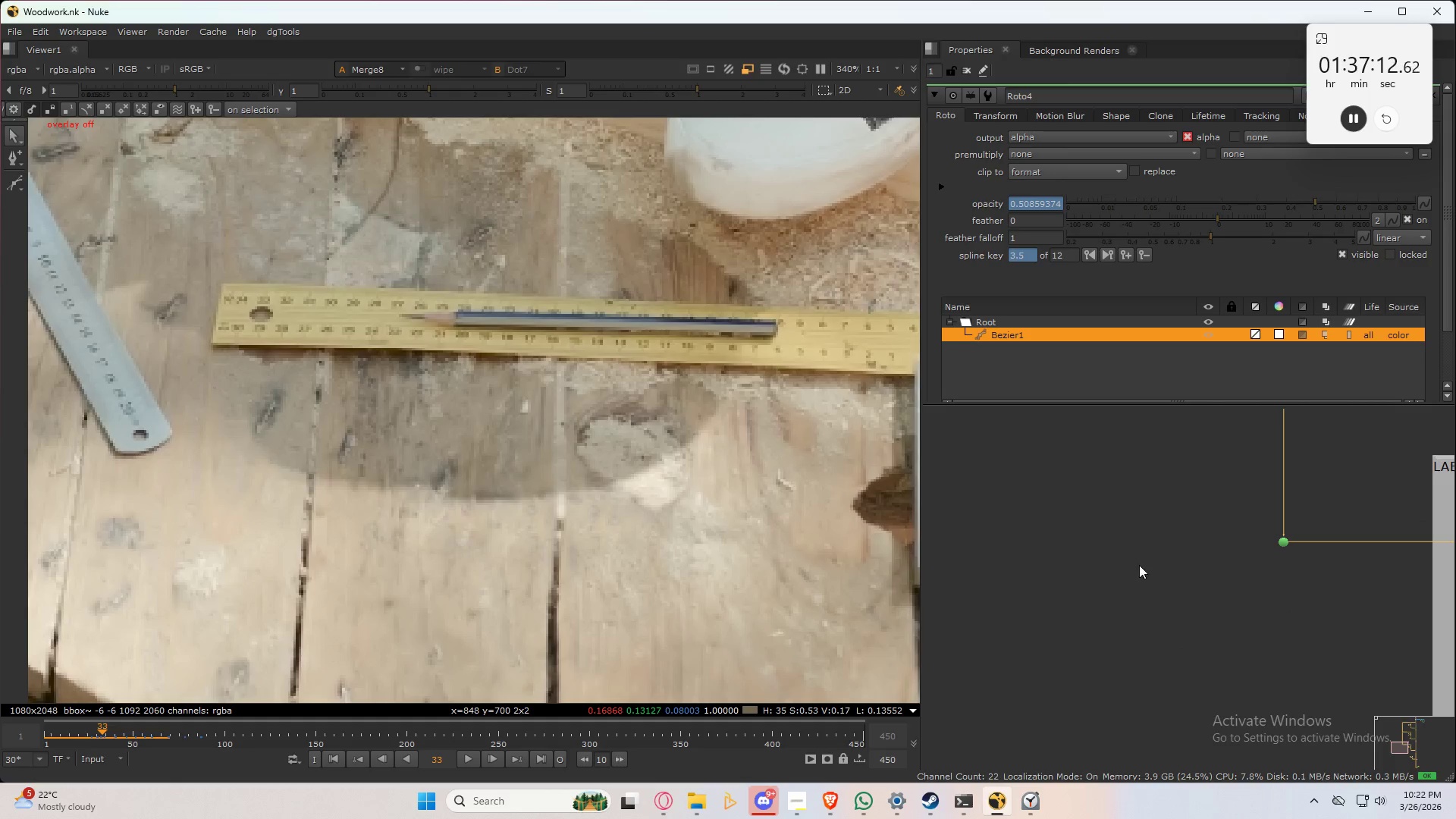 
left_click([1108, 560])
 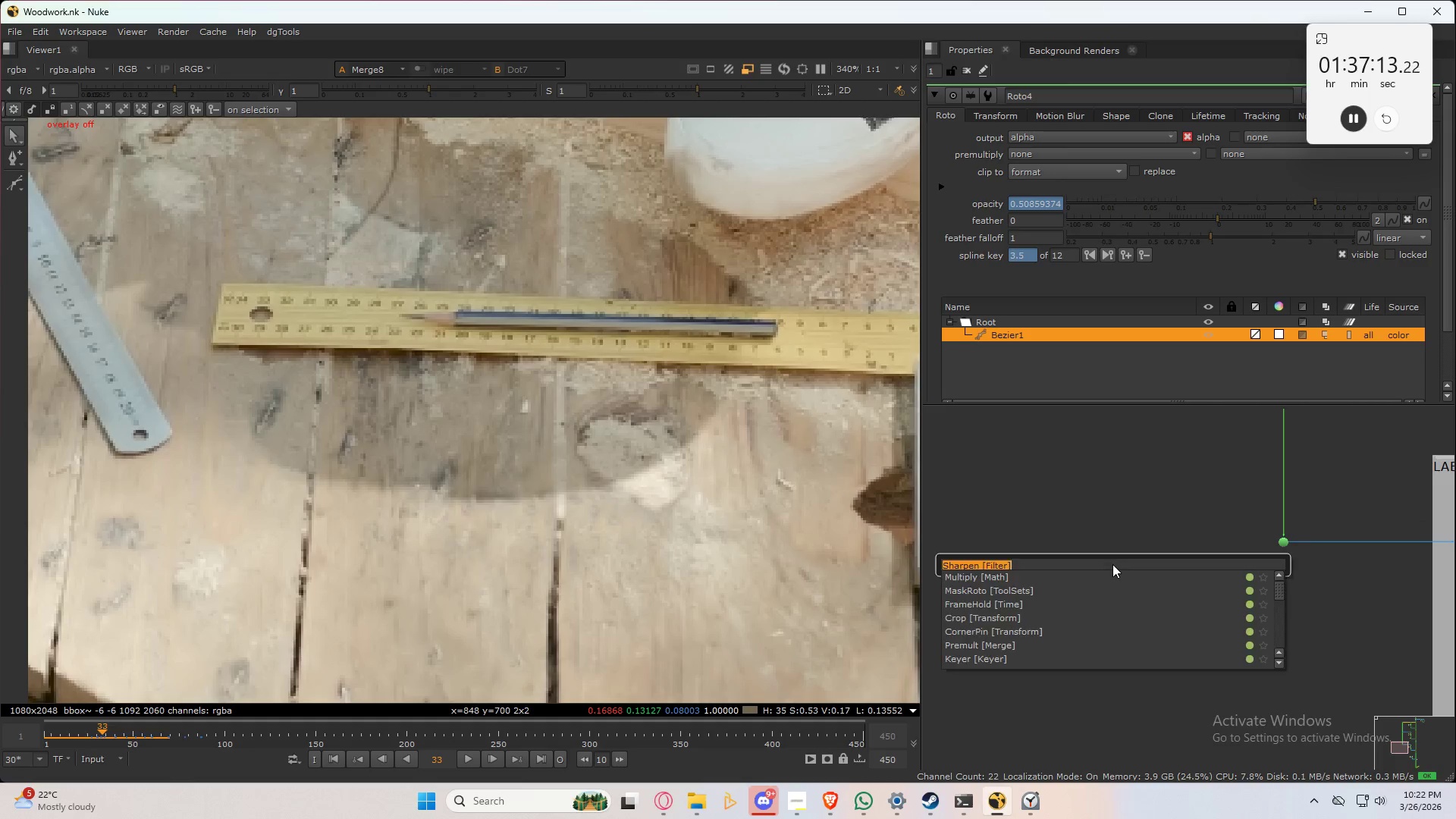 
key(Tab)
type(keyer)
 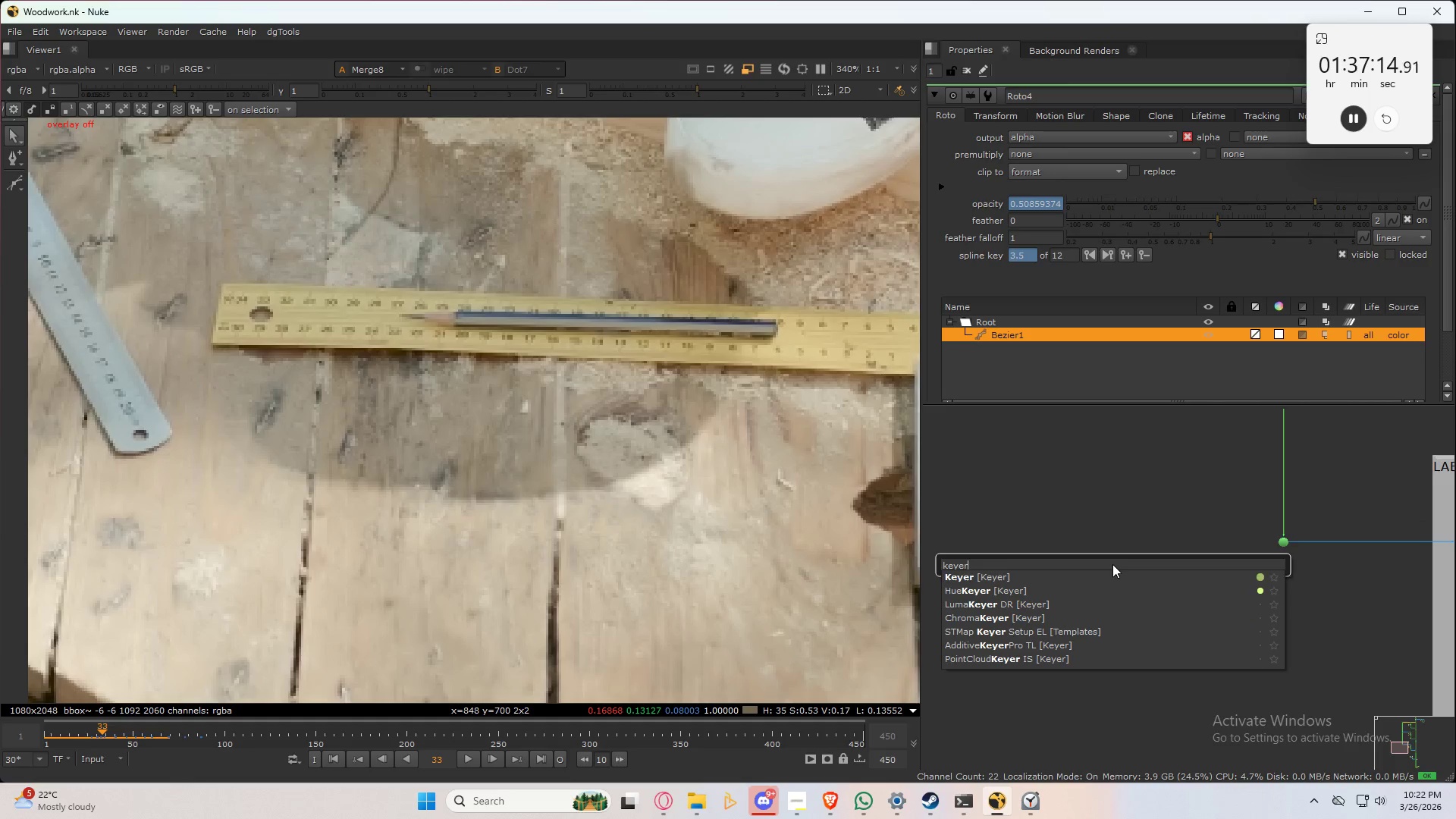 
key(ArrowDown)
 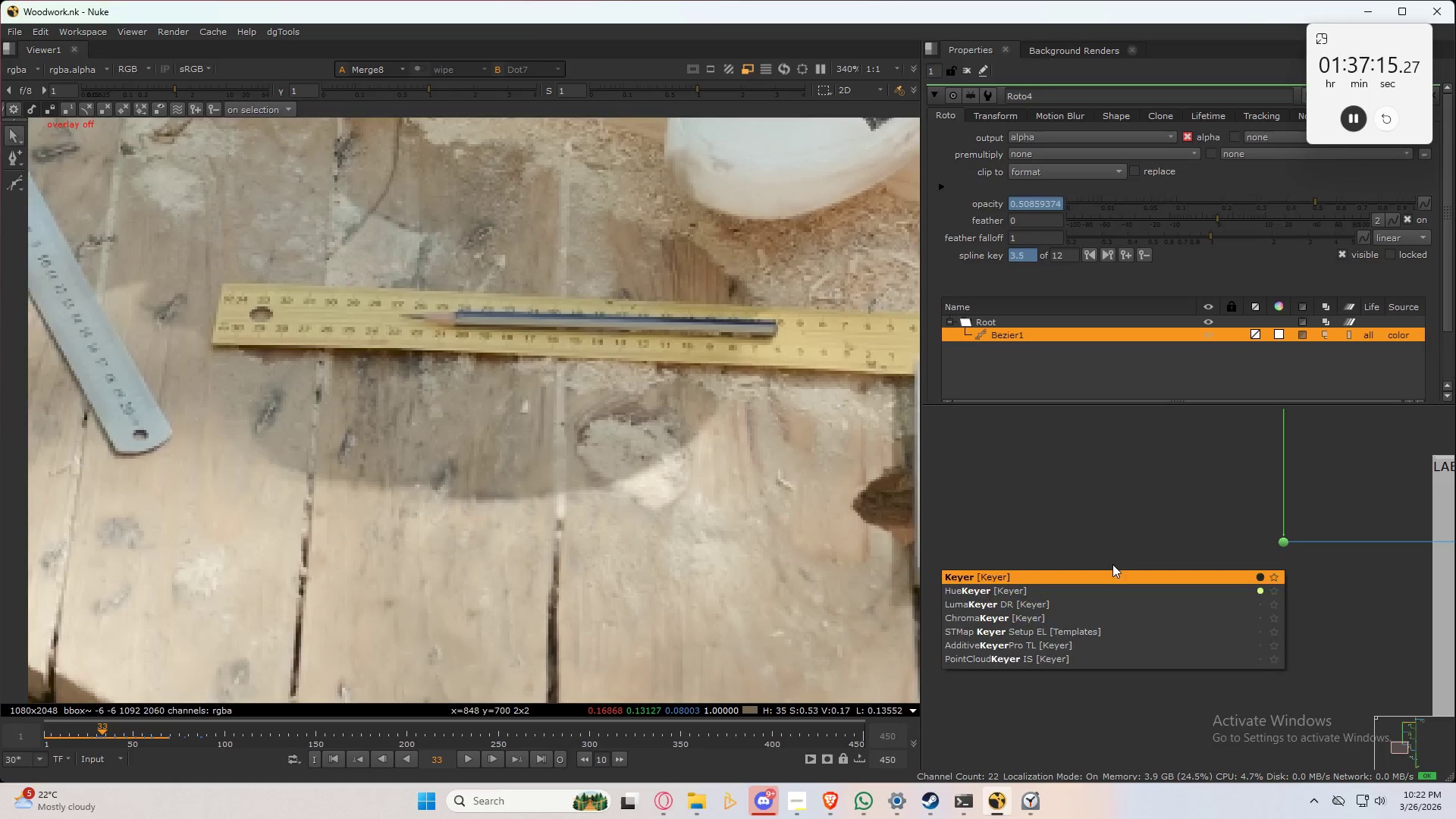 
key(Enter)
 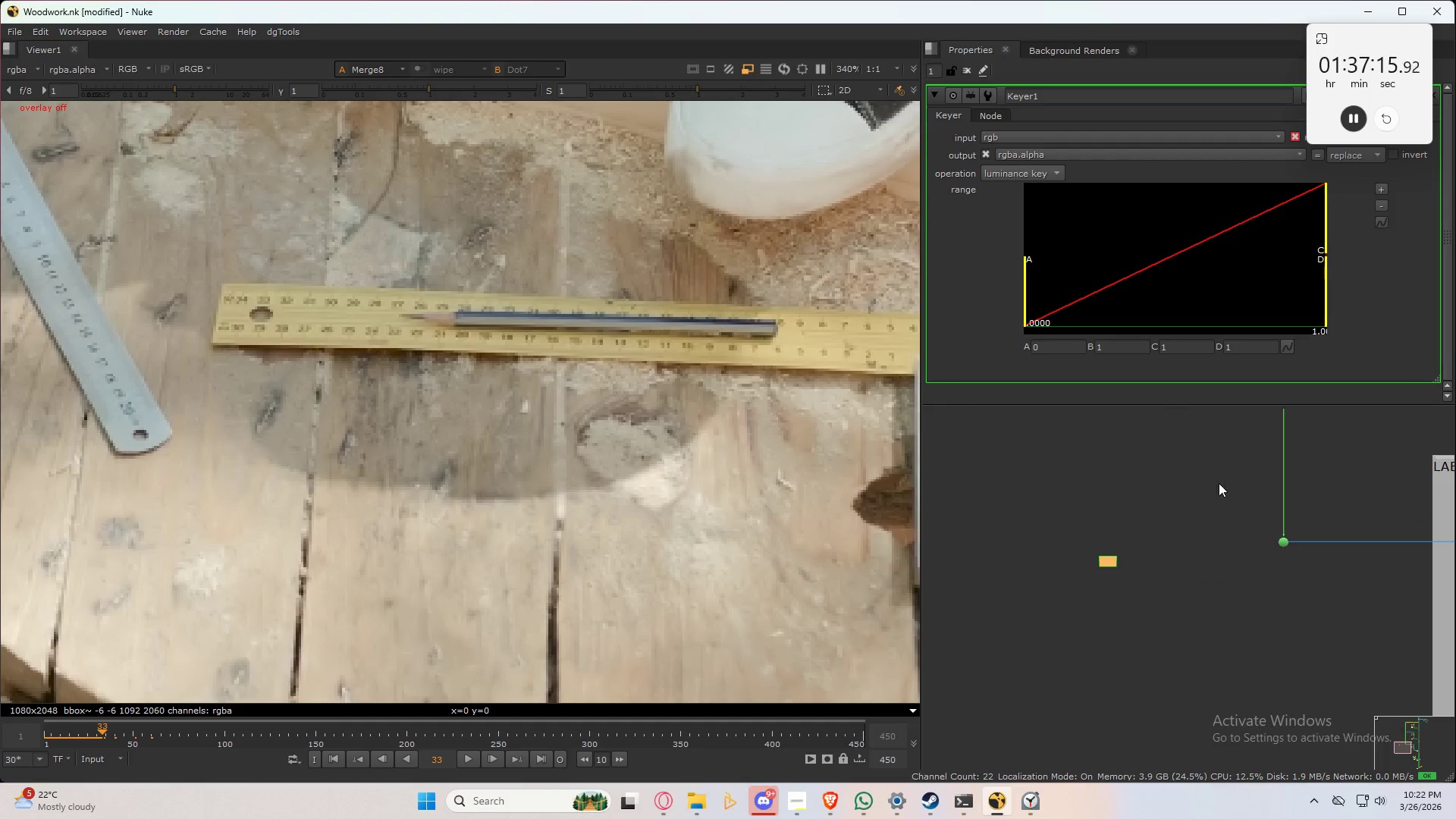 
hold_key(key=ShiftLeft, duration=0.7)
left_click_drag(start_coordinate=[1315, 579], to_coordinate=[1210, 490])
 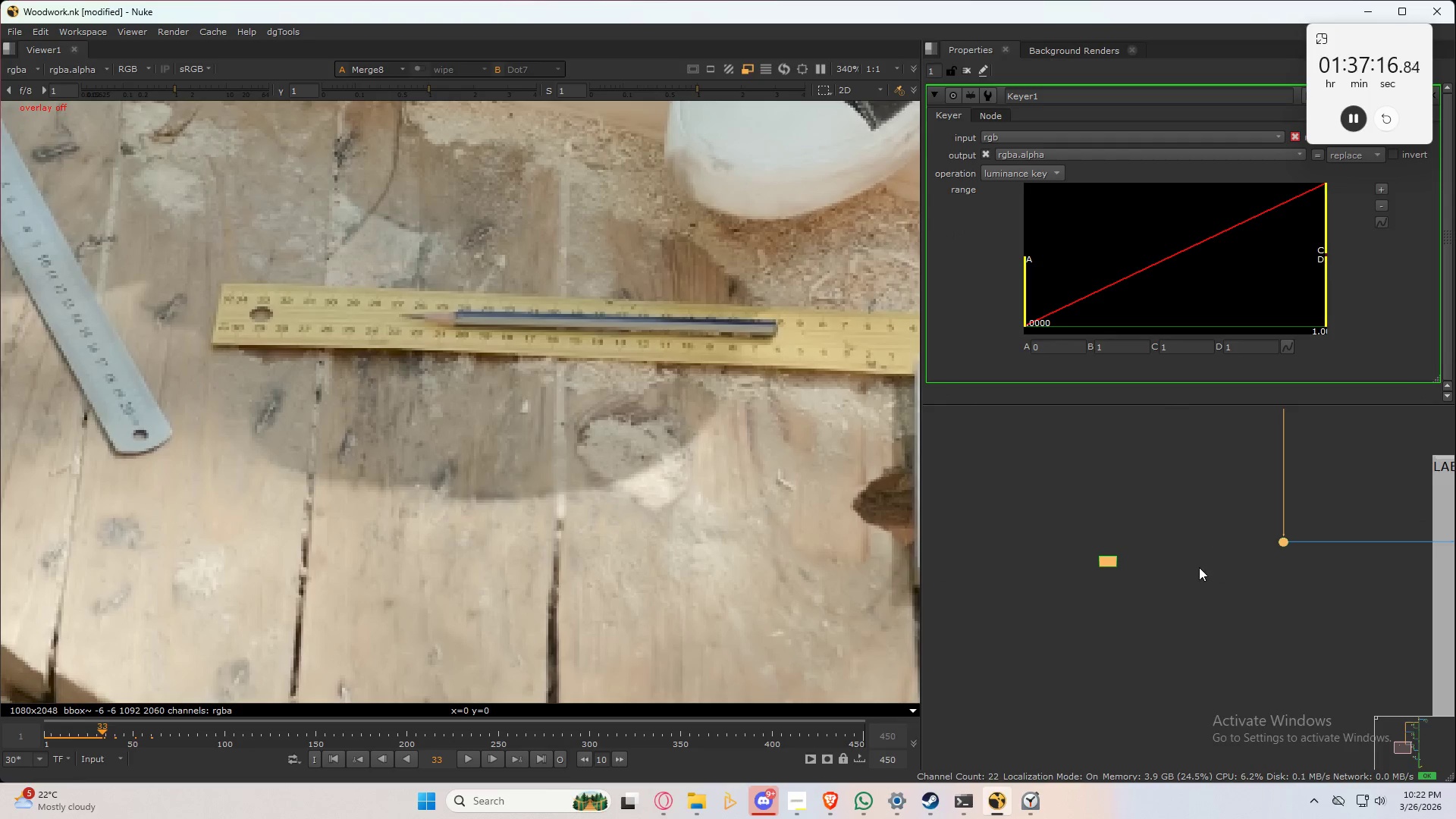 
key(Y)
 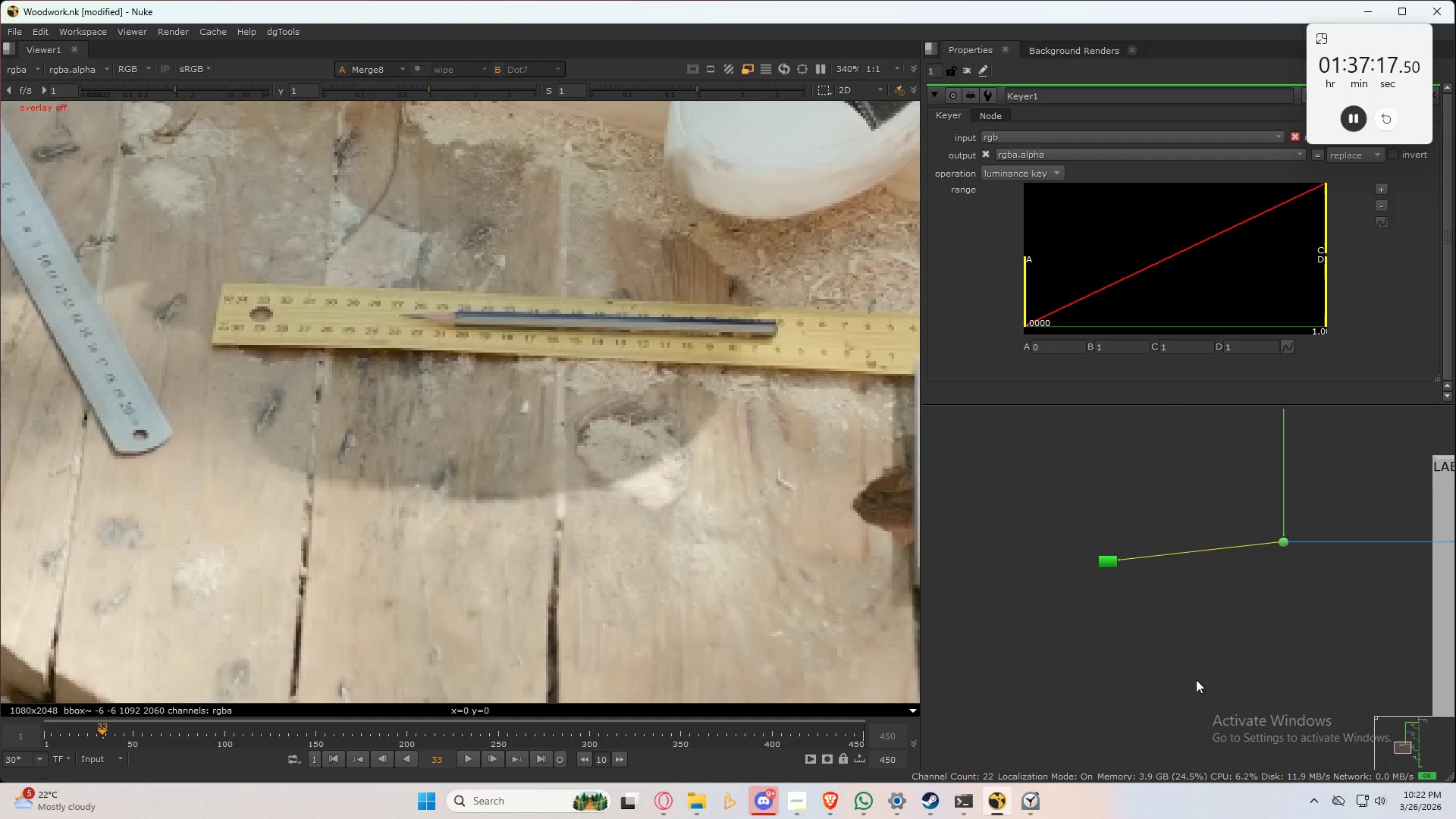 
left_click([1196, 683])
 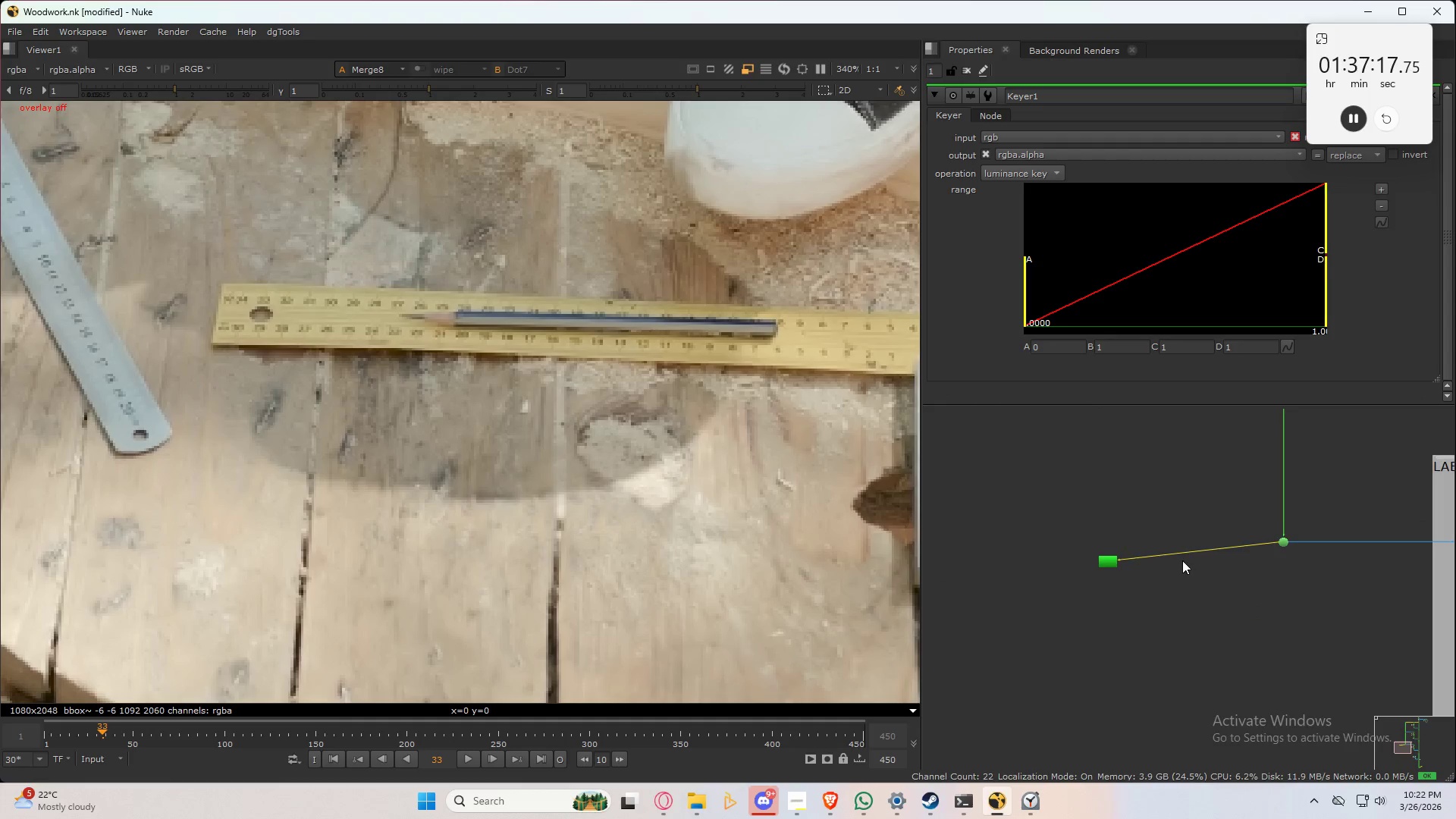 
scroll: coordinate [1172, 560], scroll_direction: up, amount: 4.0
 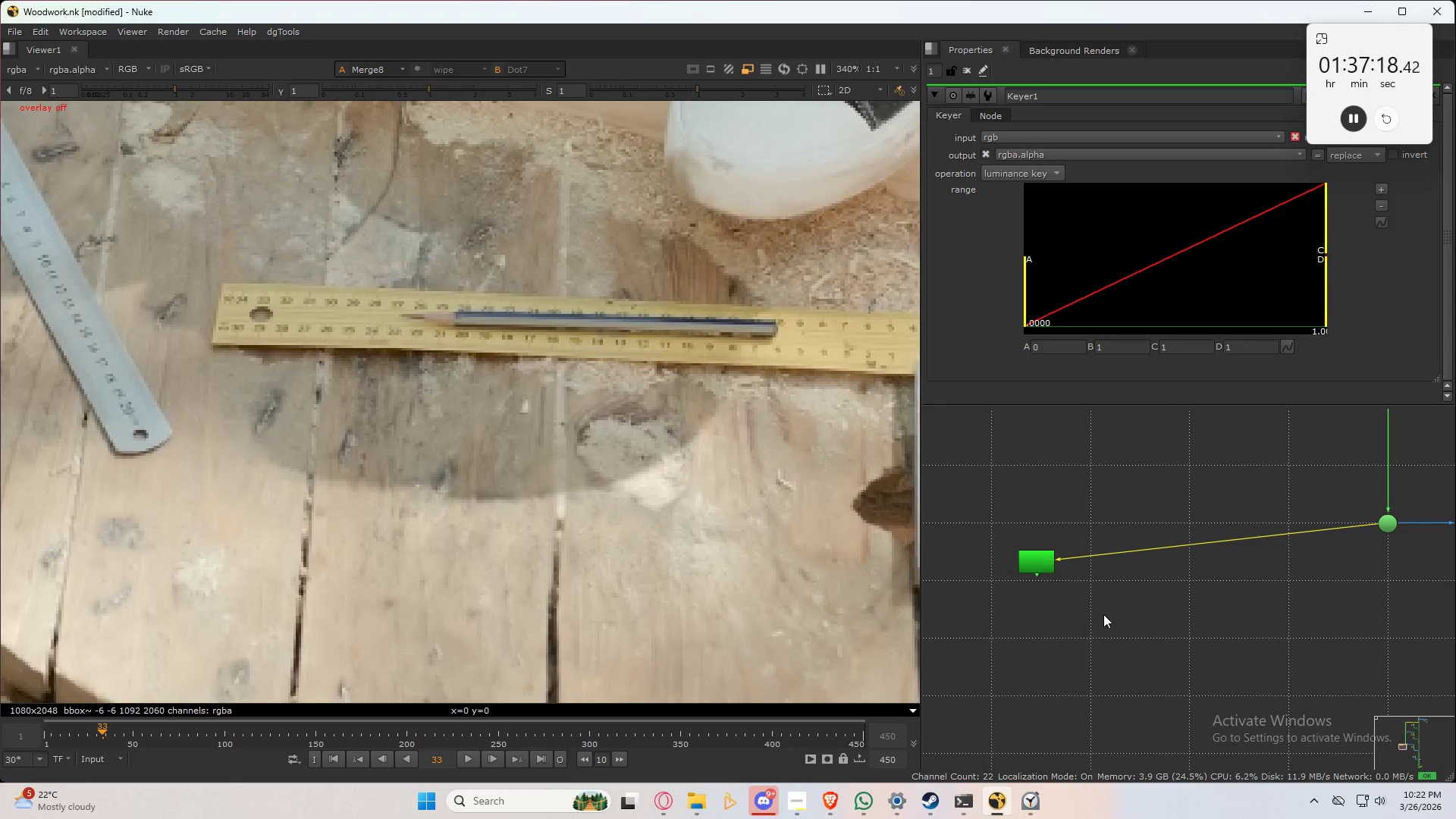 
left_click_drag(start_coordinate=[1103, 614], to_coordinate=[1097, 611])
 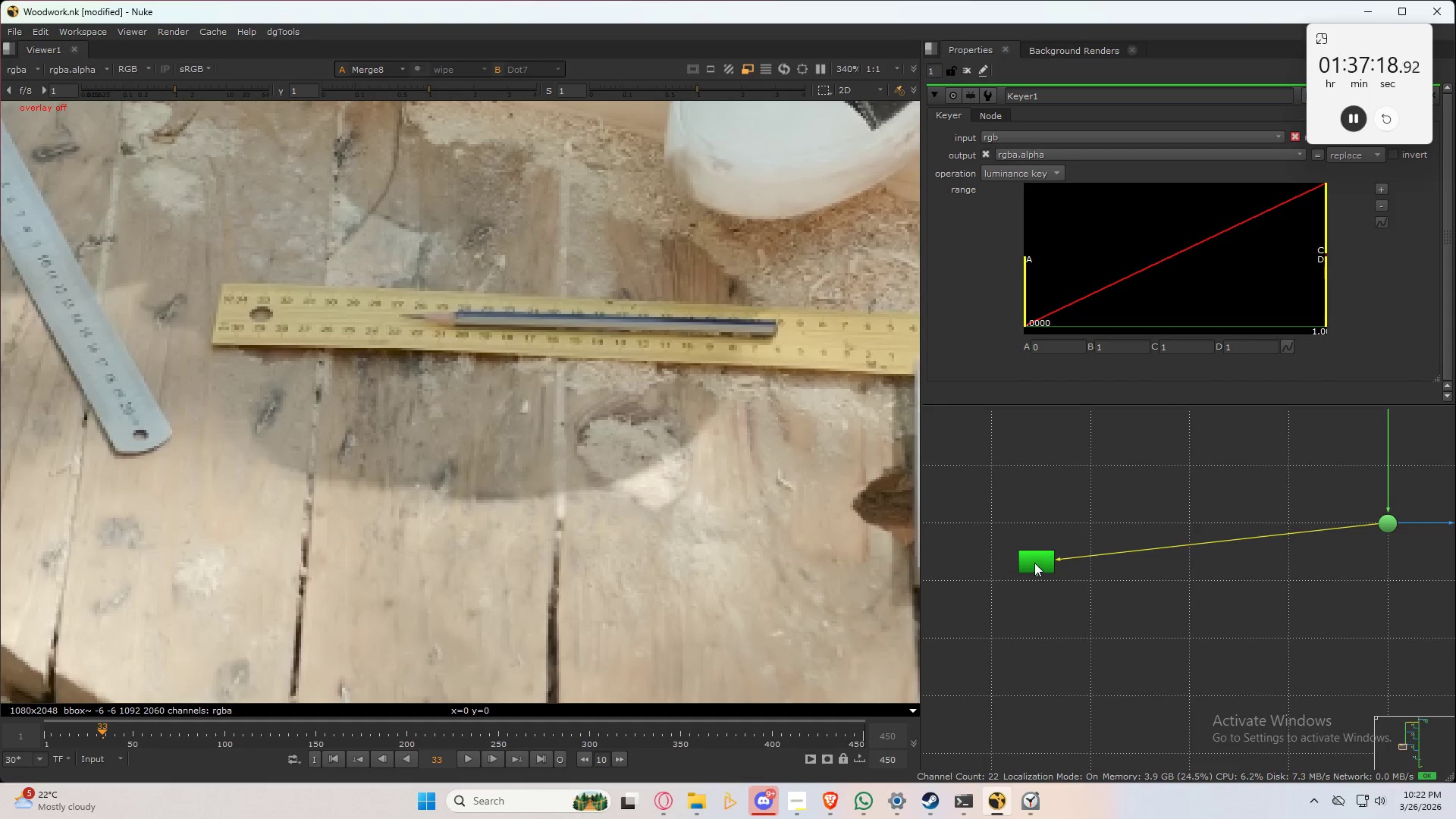 
left_click_drag(start_coordinate=[1034, 561], to_coordinate=[1085, 527])
 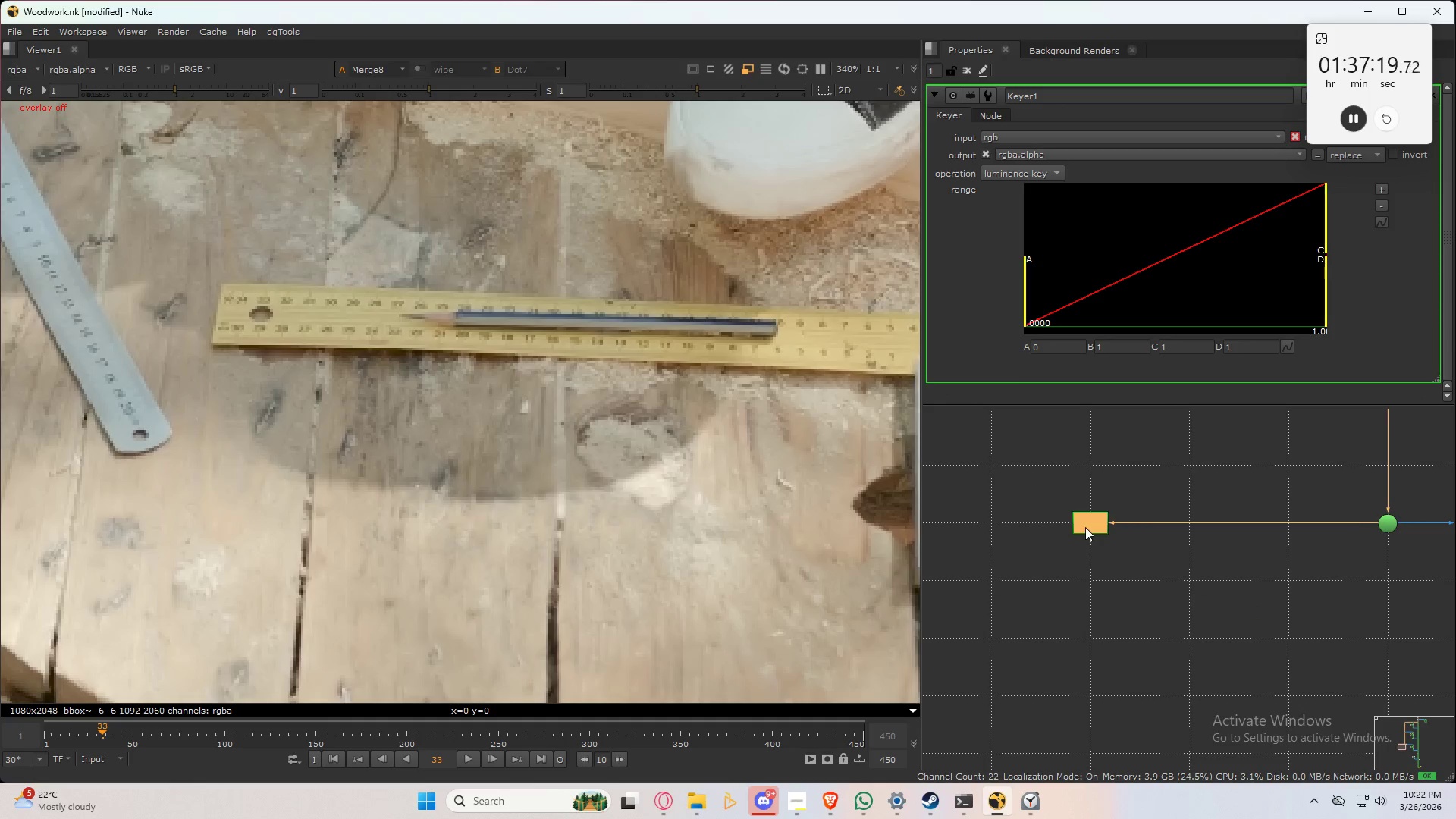 
left_click([1085, 527])
 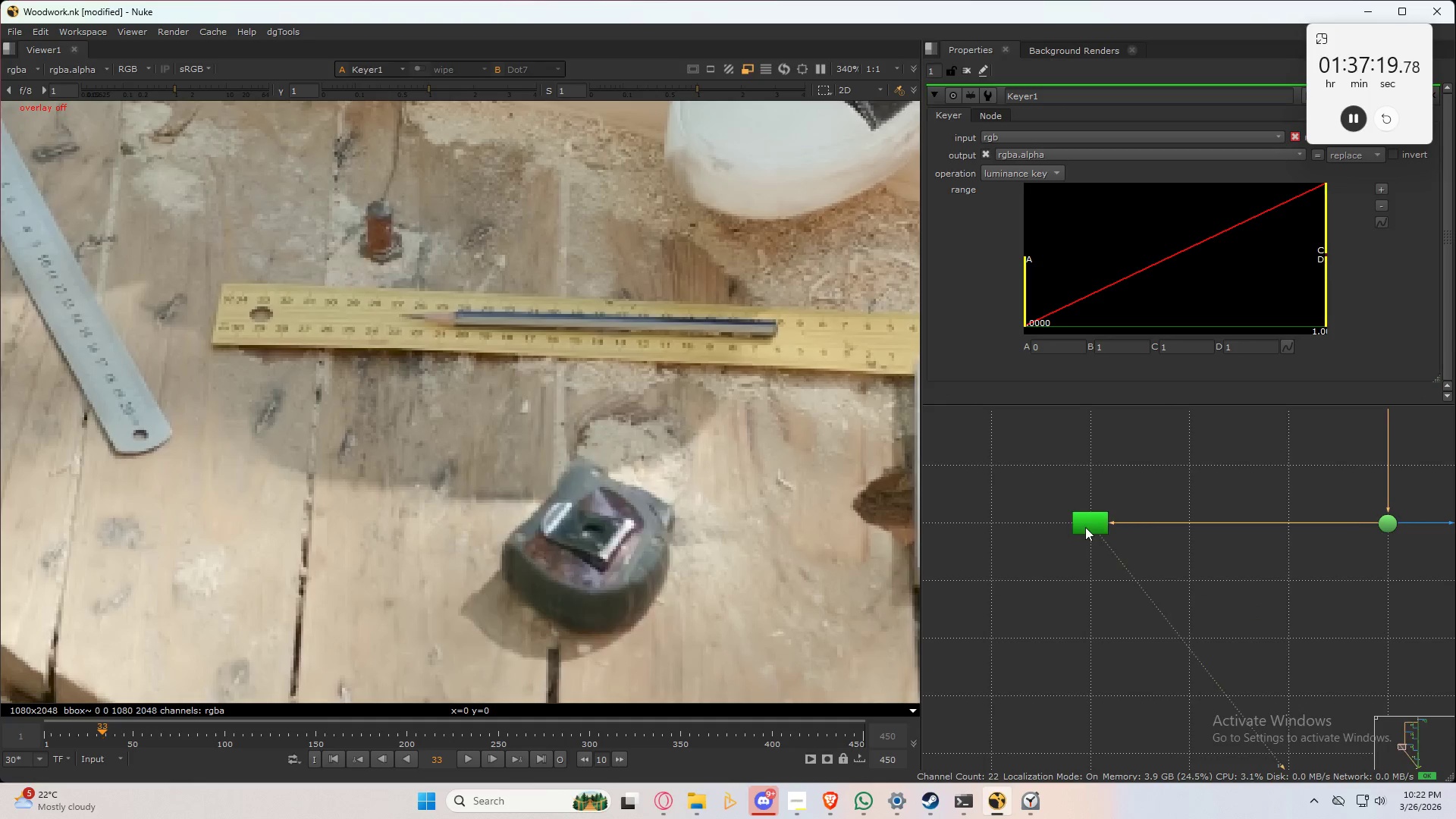 
key(1)
 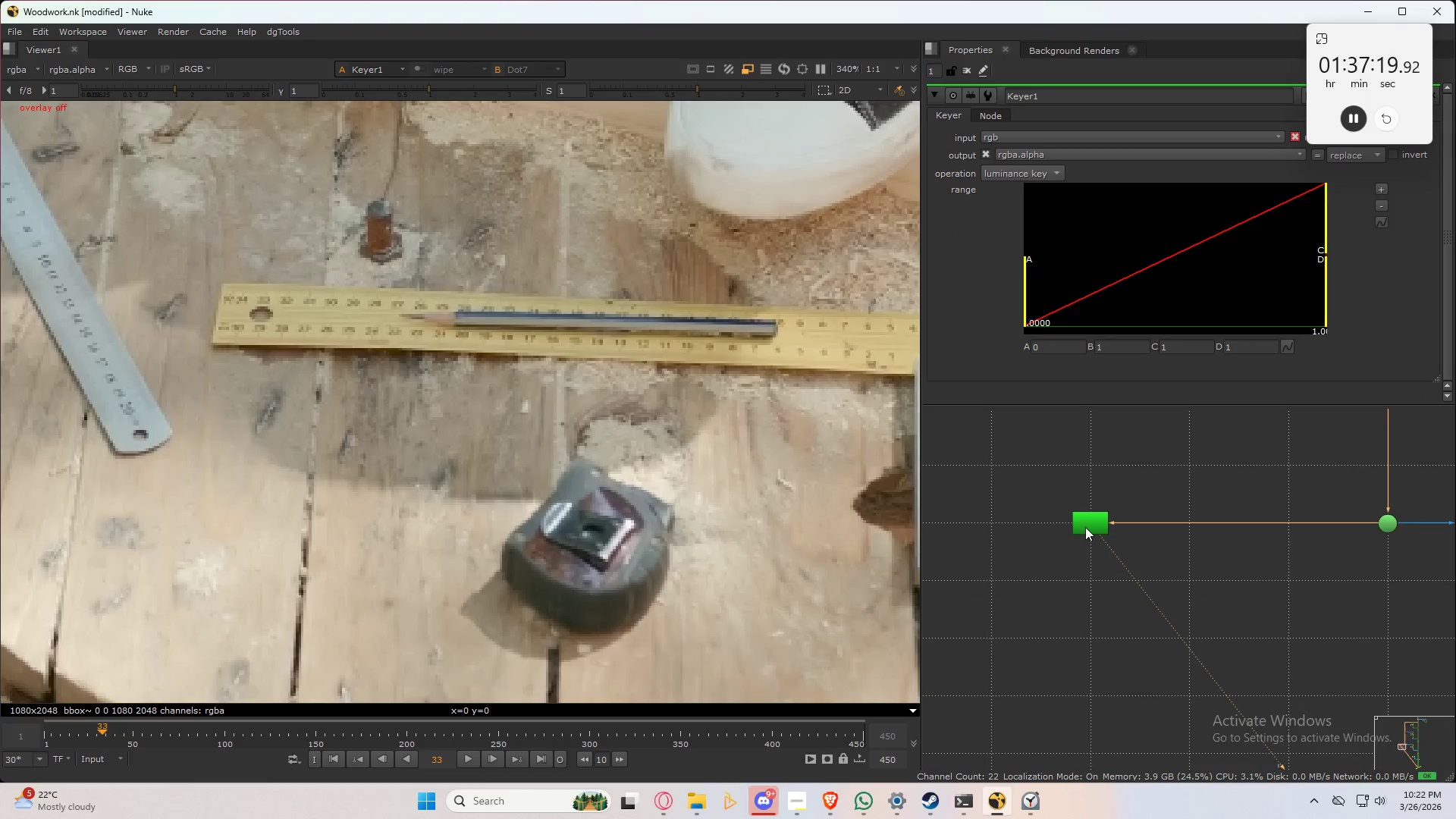 
double_click([1085, 527])
 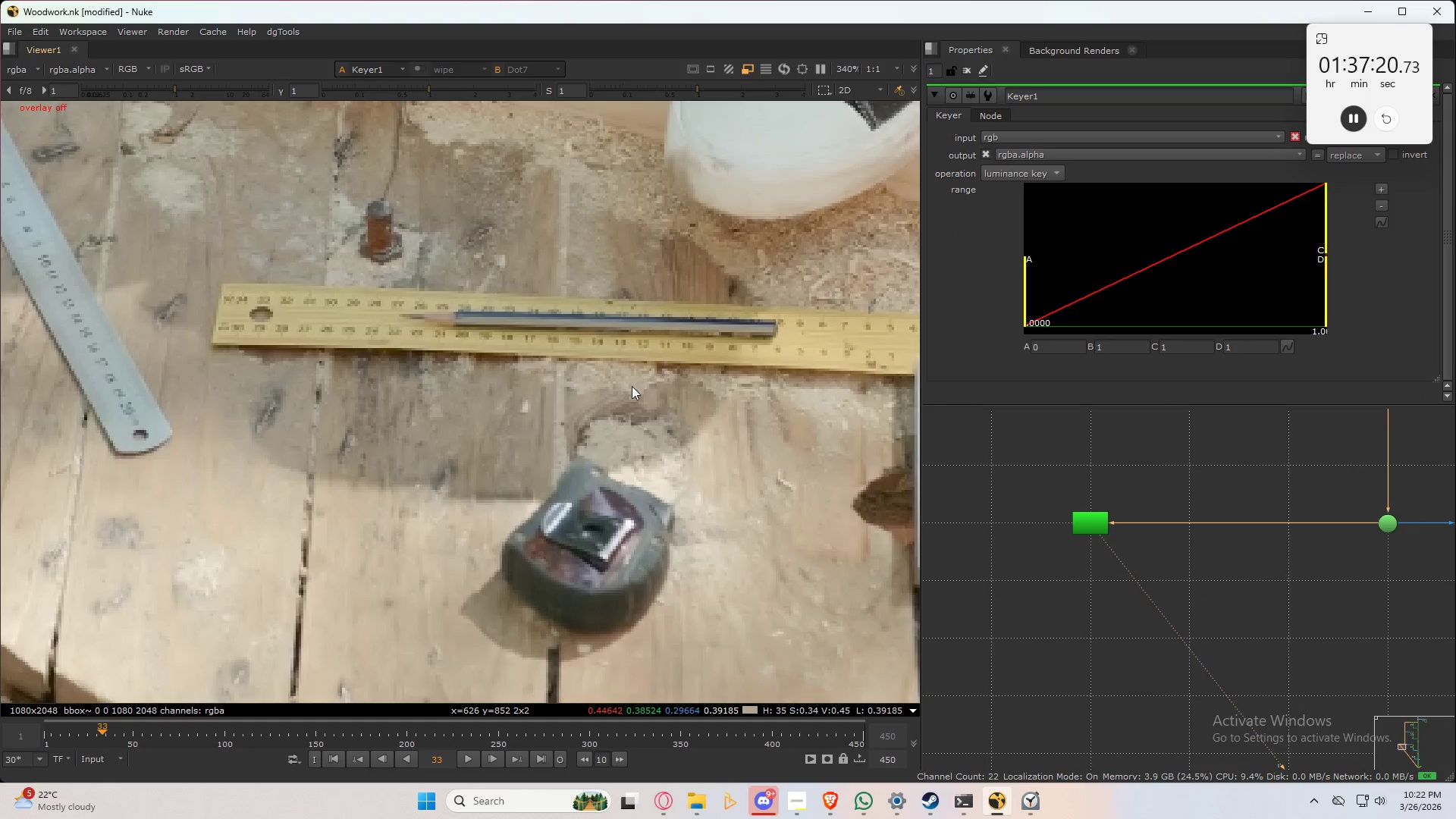 
left_click([656, 397])
 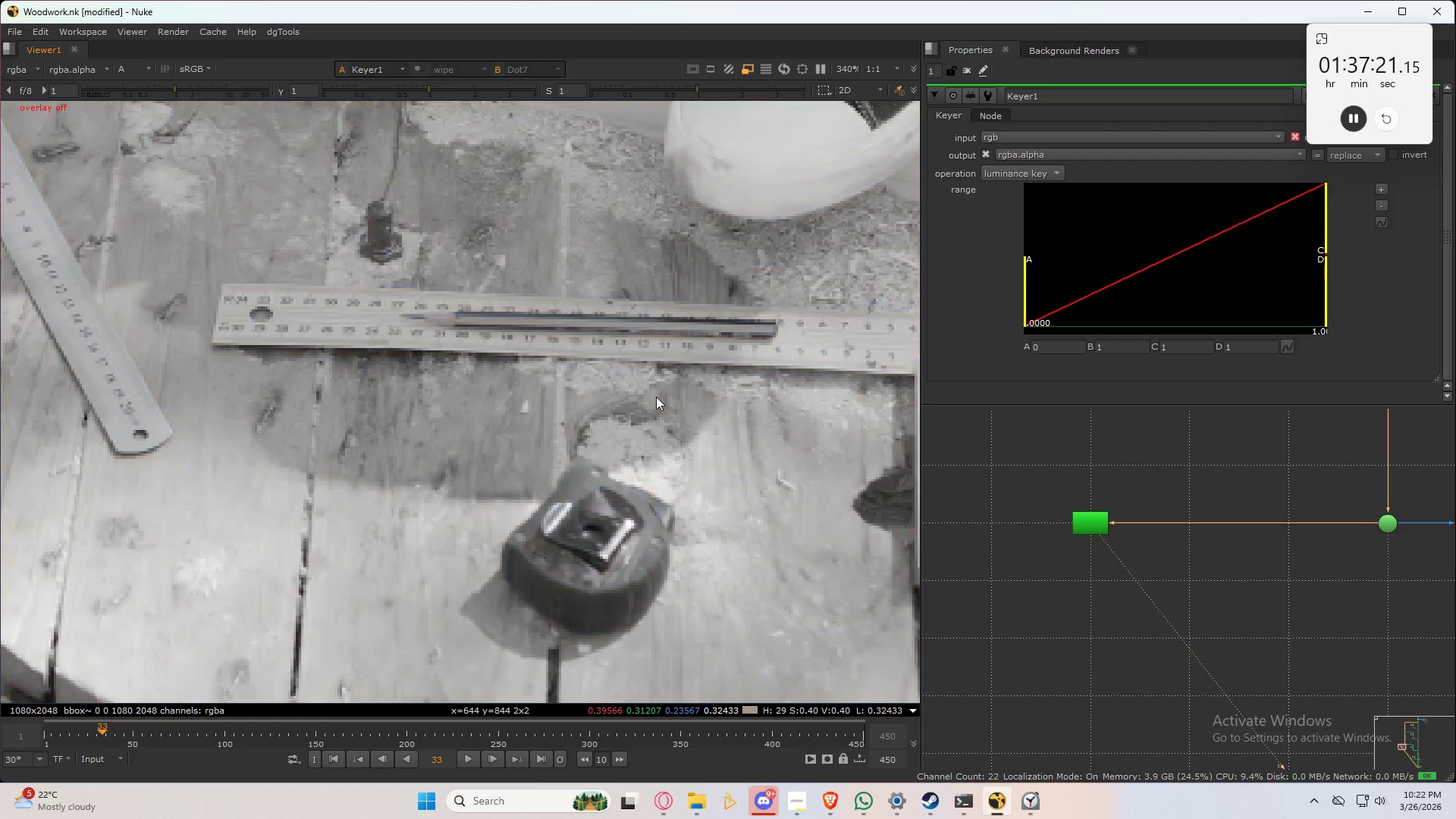 
key(A)
 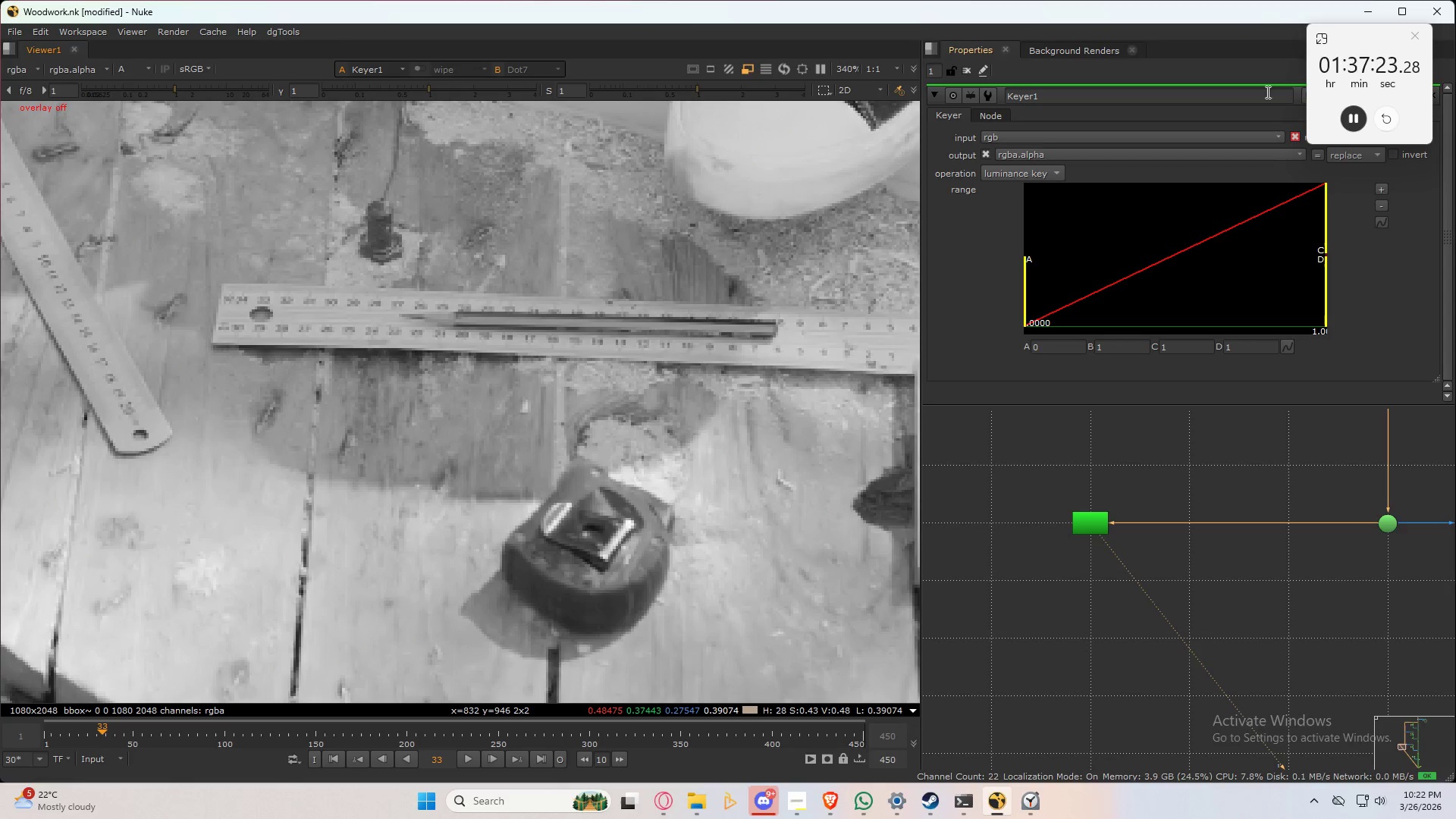 
left_click_drag(start_coordinate=[1357, 44], to_coordinate=[1277, 18])
 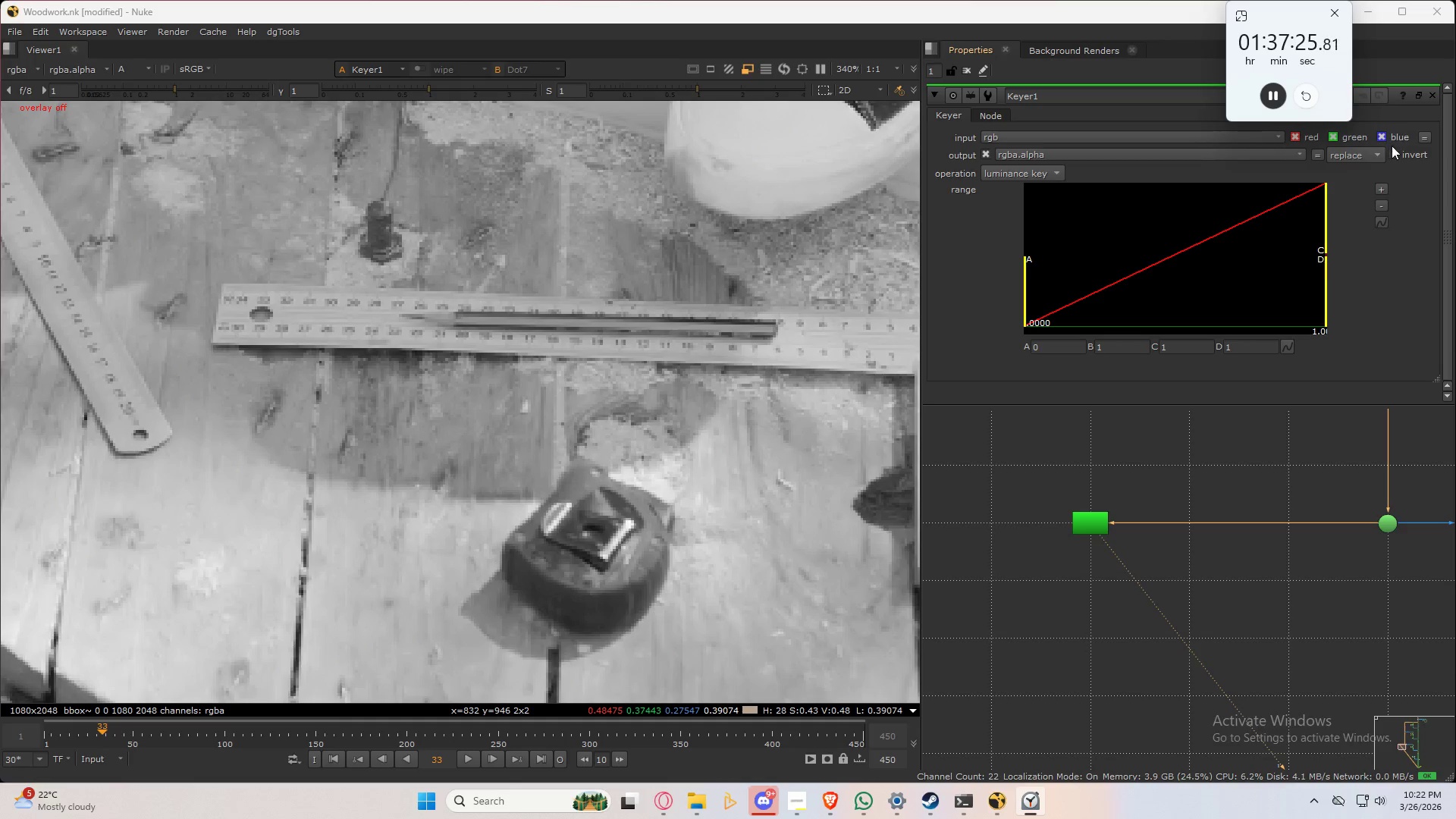 
left_click([1396, 152])
 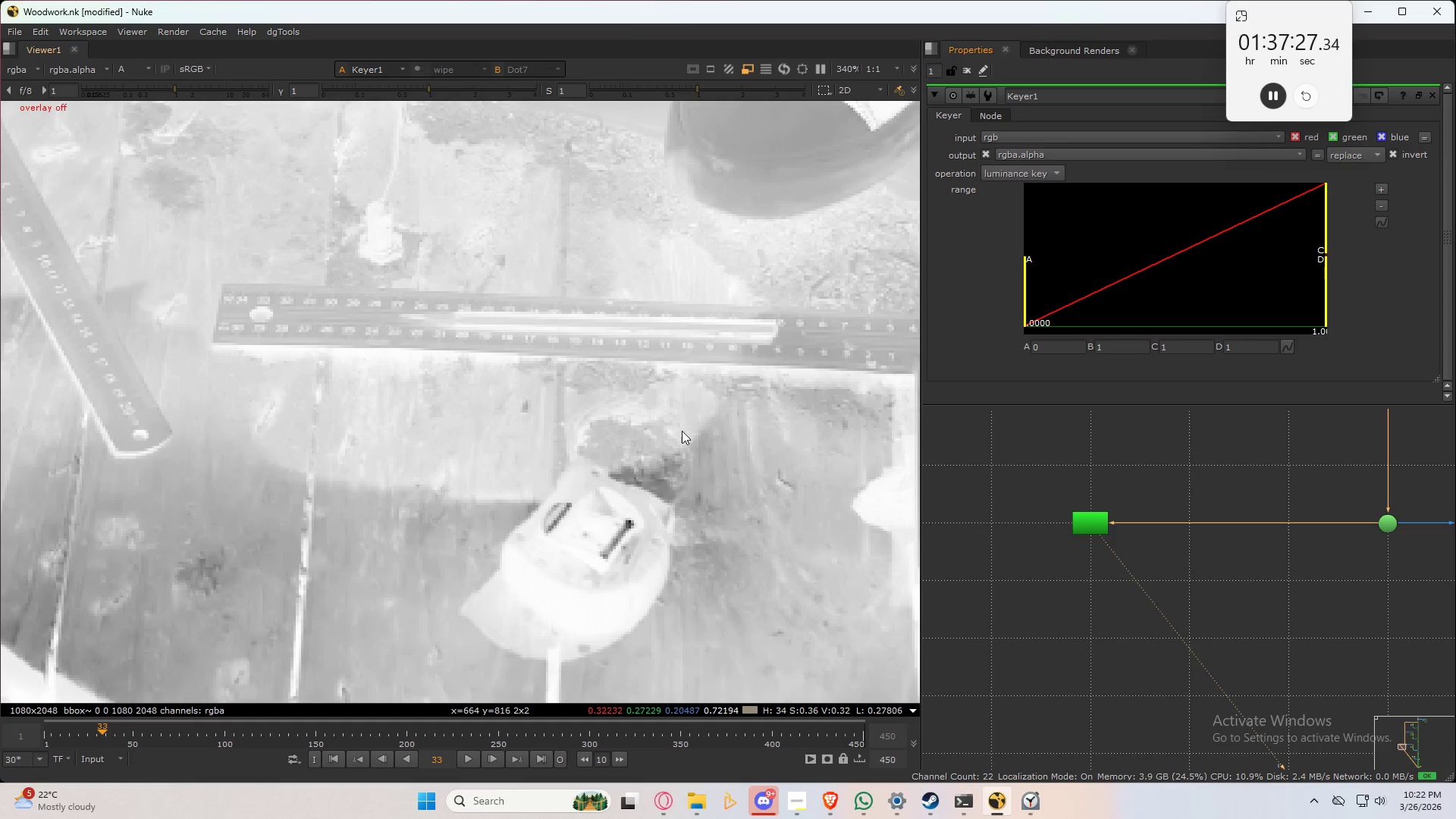 
scroll: coordinate [683, 427], scroll_direction: down, amount: 5.0
 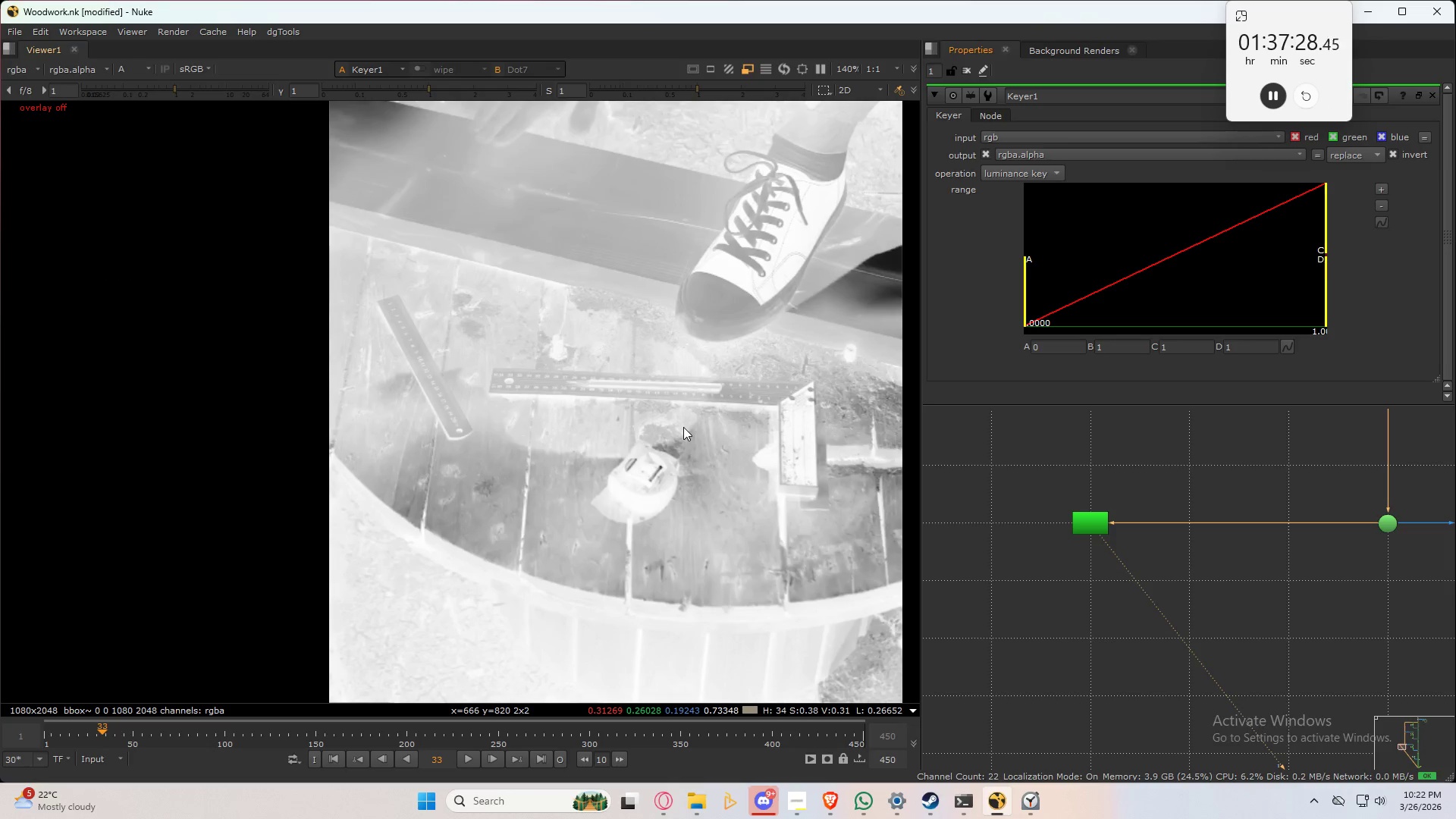 
scroll: coordinate [683, 427], scroll_direction: up, amount: 3.0
 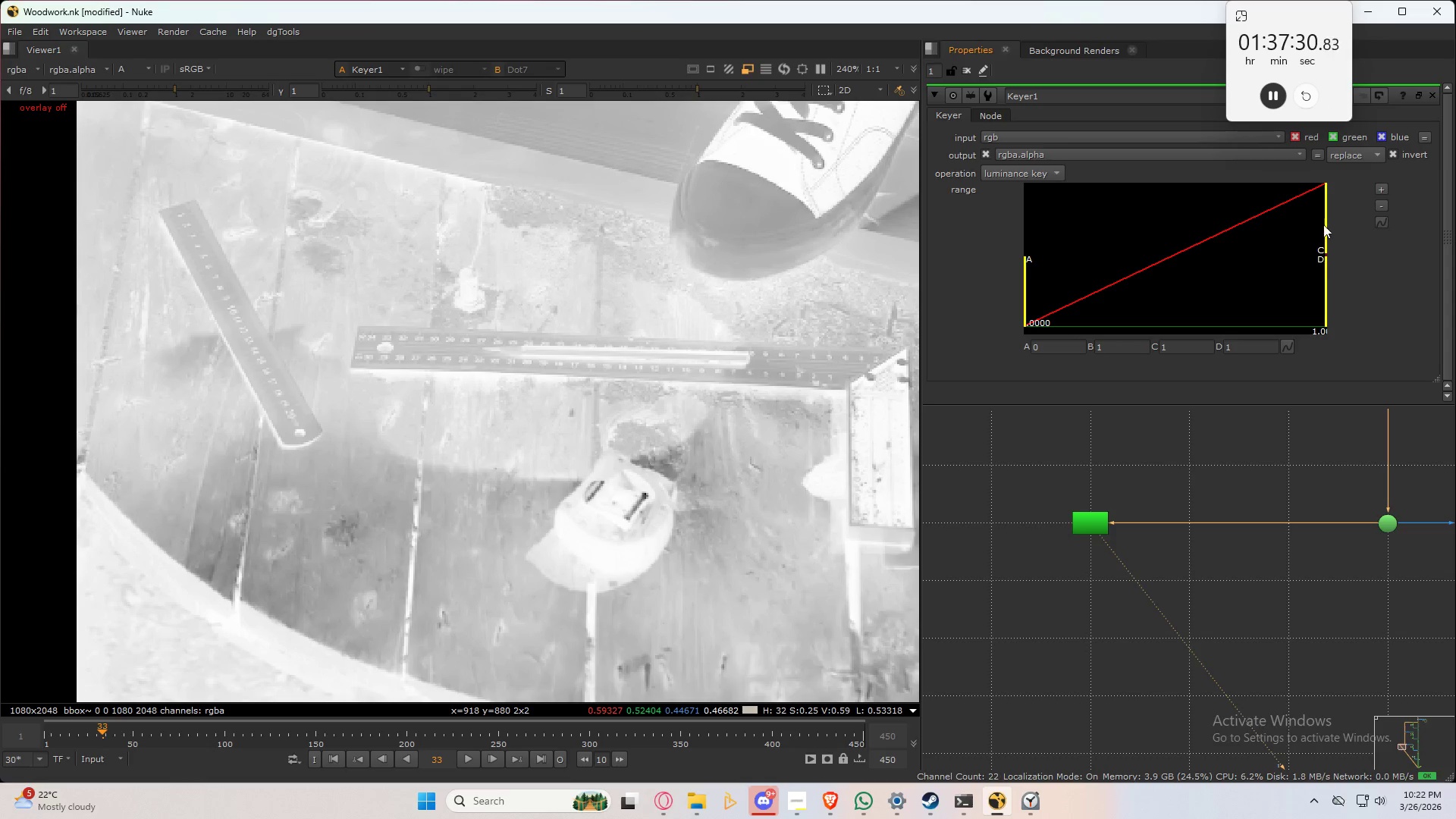 
left_click_drag(start_coordinate=[1327, 229], to_coordinate=[1313, 229])
 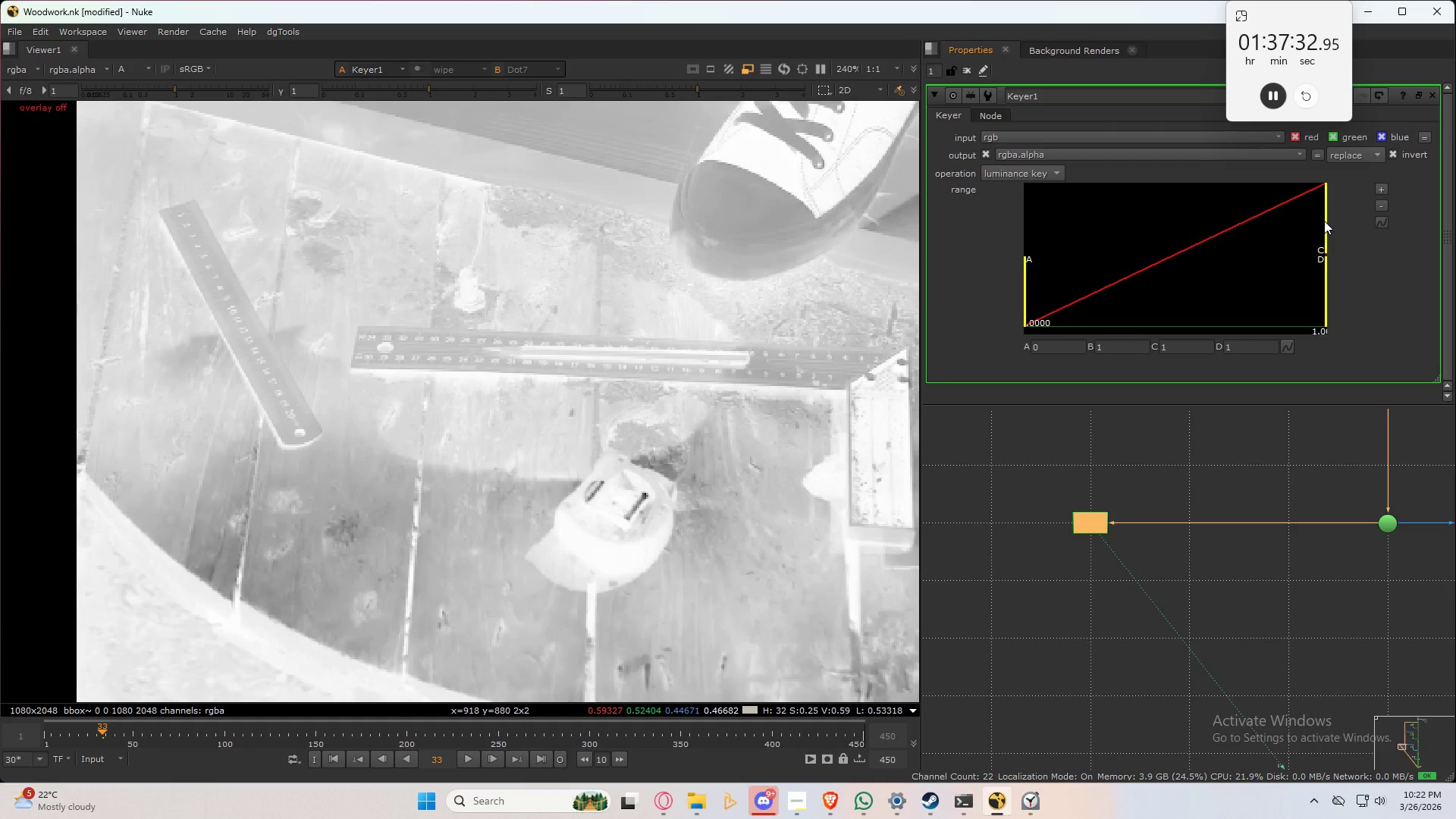 
left_click_drag(start_coordinate=[1324, 220], to_coordinate=[1208, 246])
 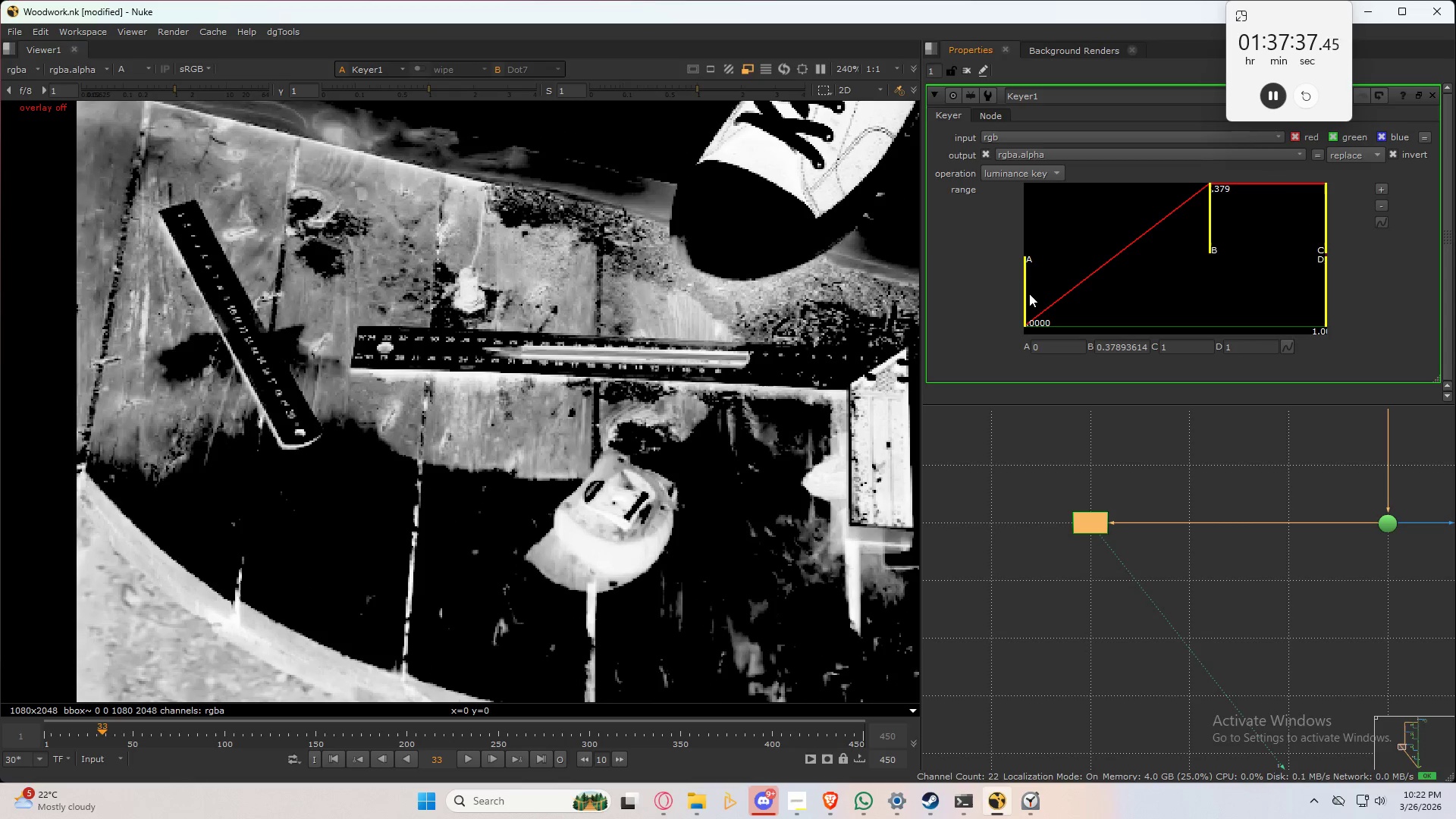 
left_click_drag(start_coordinate=[1028, 296], to_coordinate=[1175, 300])
 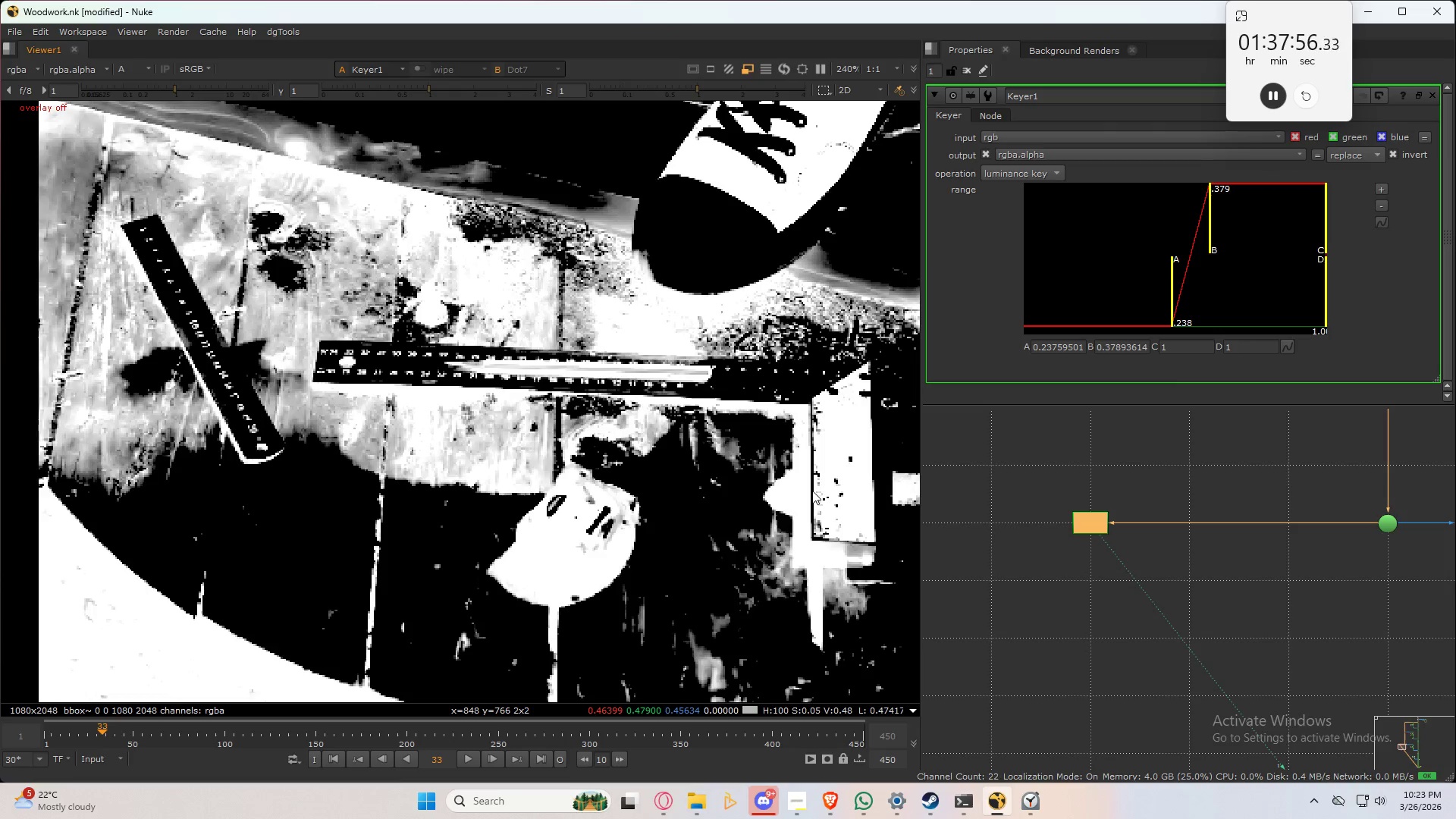 
wait(6.33)
 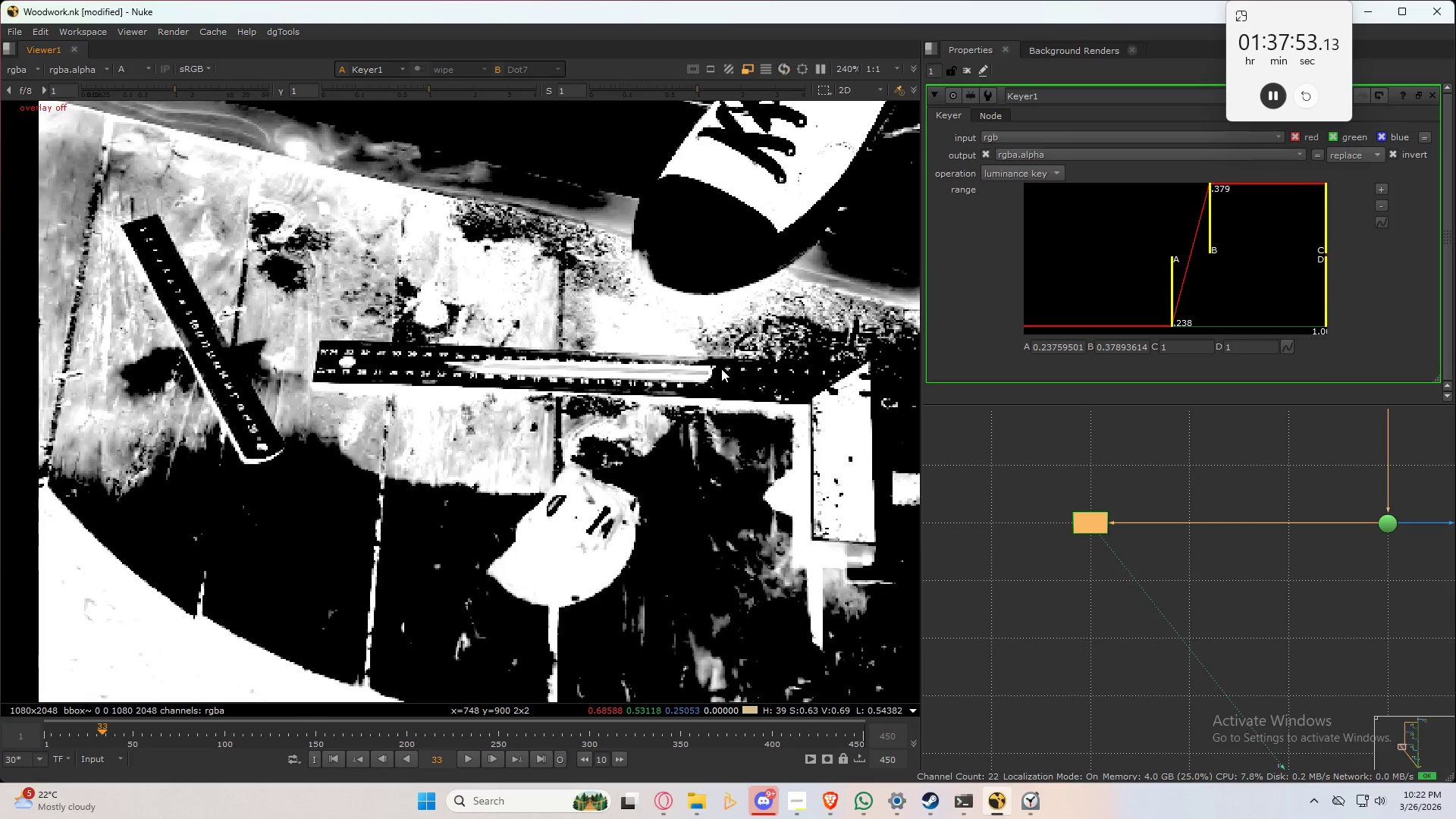 
scroll: coordinate [1087, 559], scroll_direction: down, amount: 9.0
 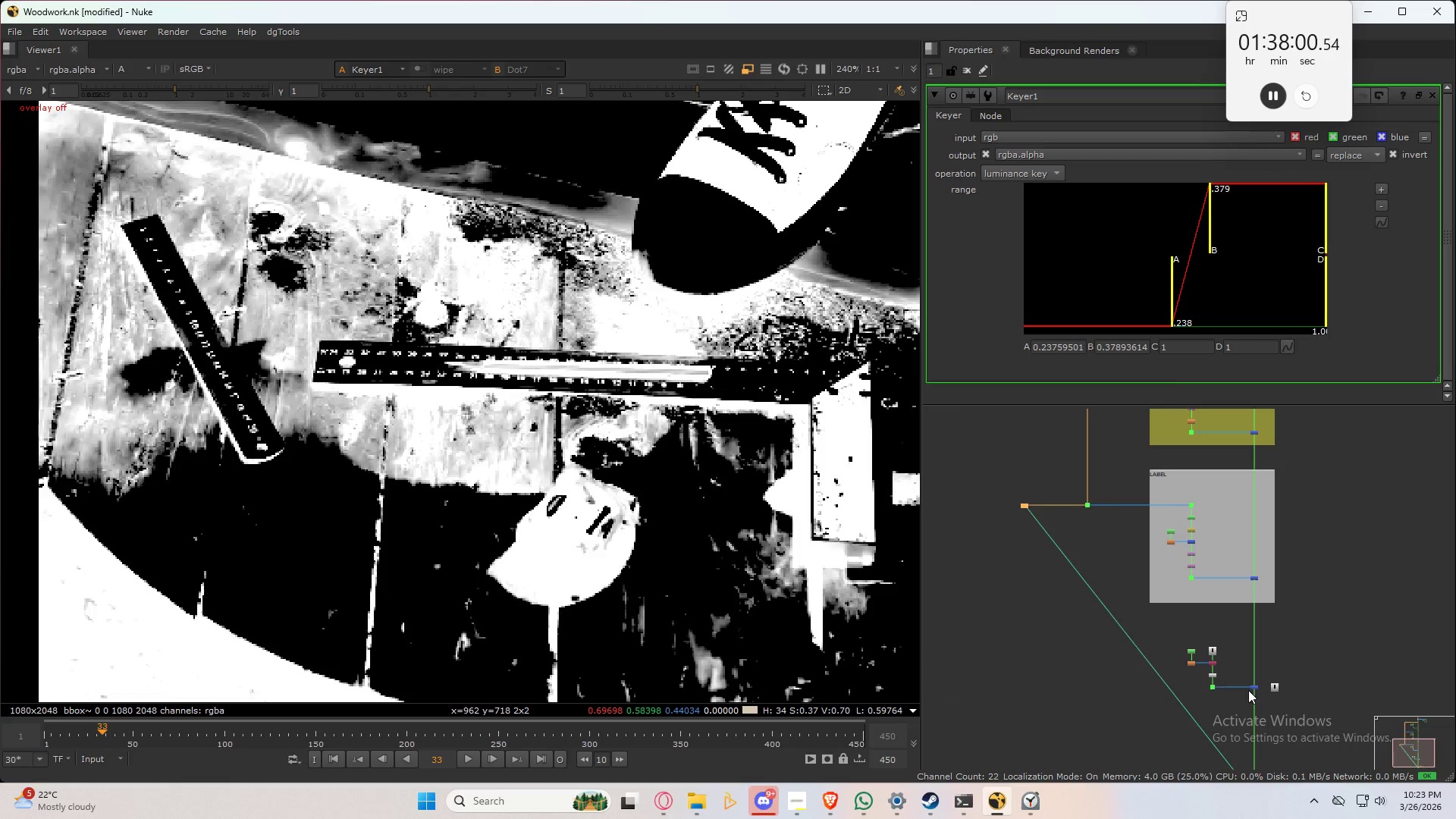 
scroll: coordinate [1261, 685], scroll_direction: up, amount: 4.0
 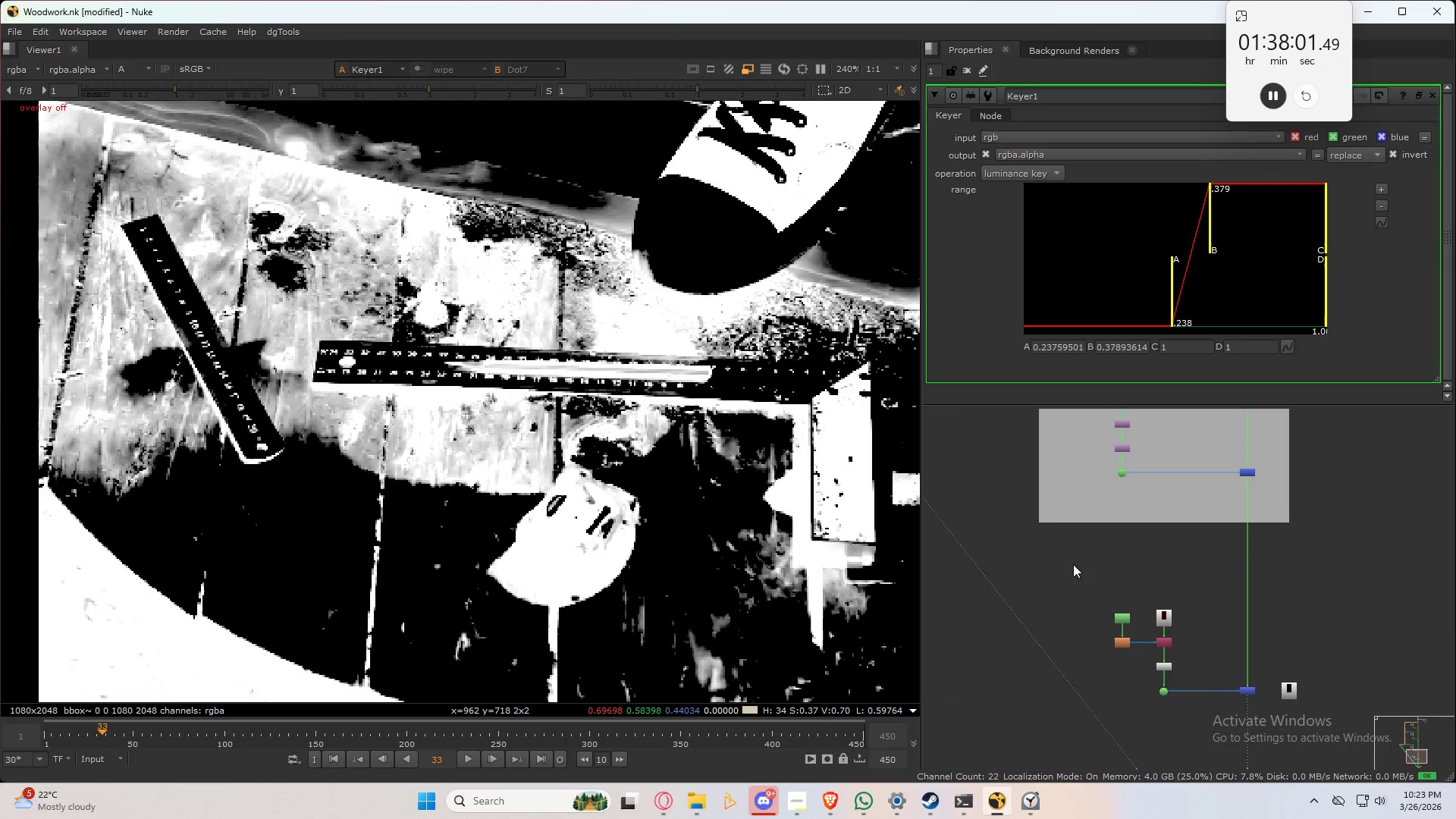 
left_click_drag(start_coordinate=[1073, 564], to_coordinate=[1374, 715])
 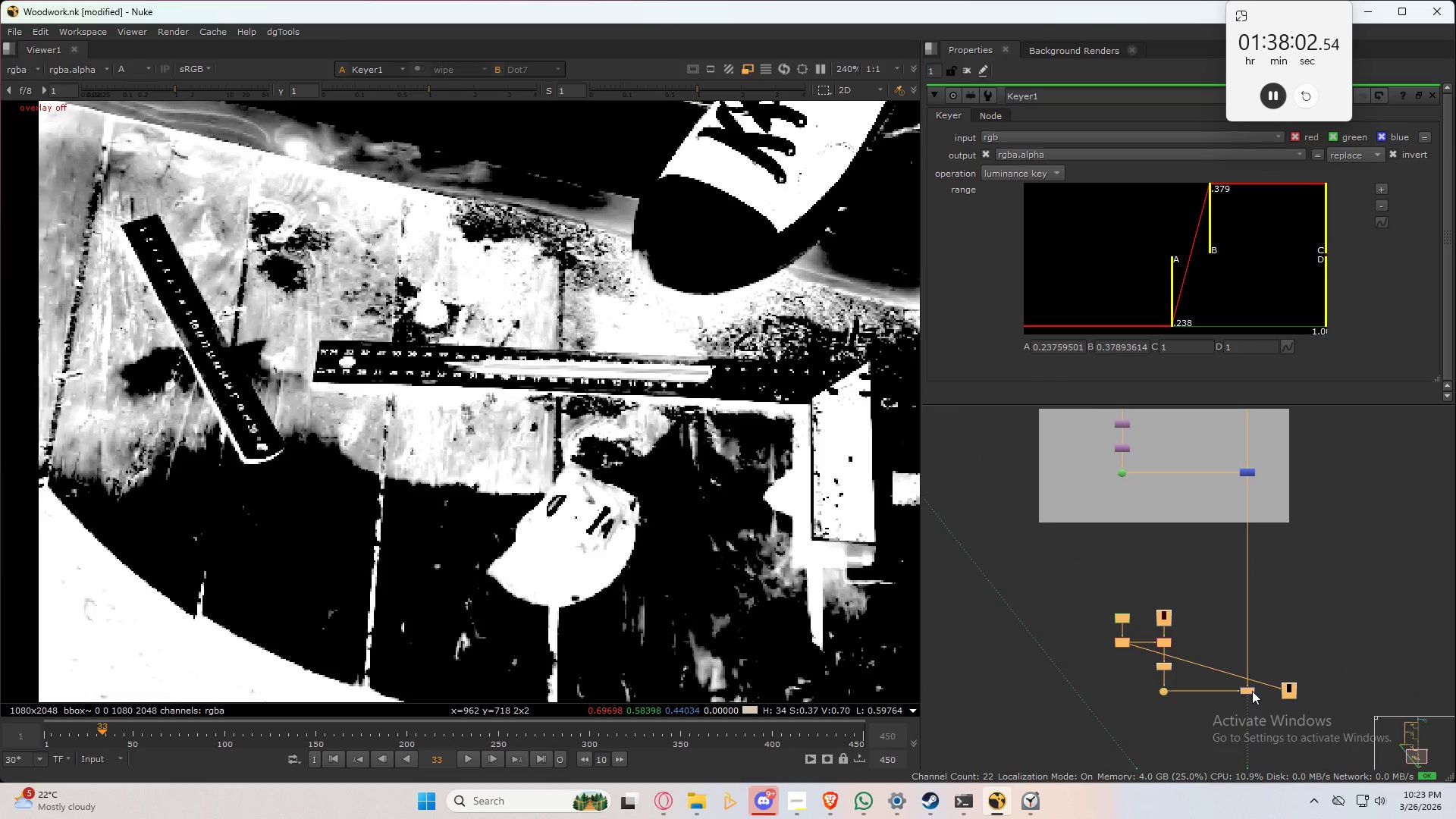 
left_click_drag(start_coordinate=[1252, 690], to_coordinate=[1455, 641])
 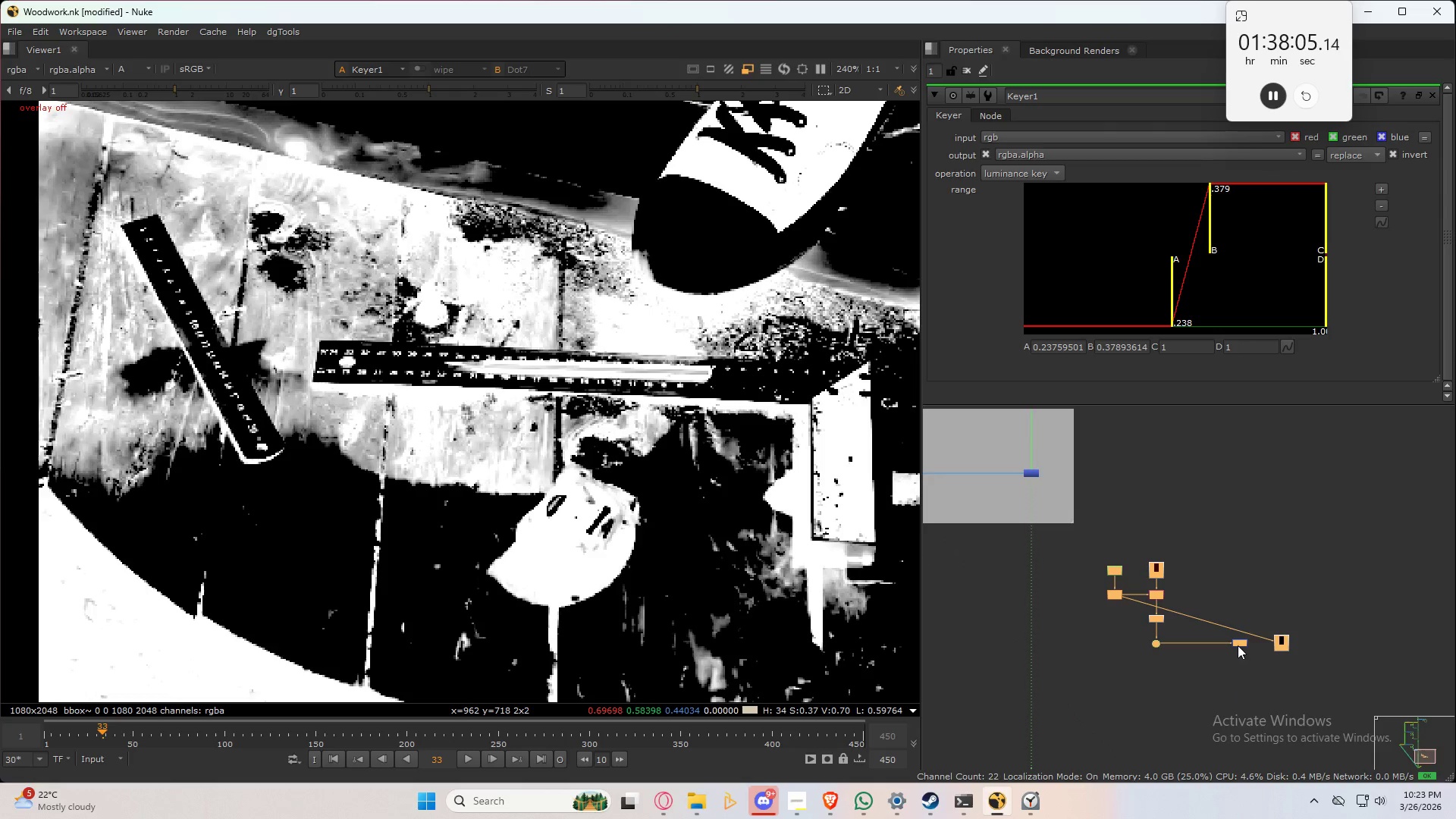 
left_click_drag(start_coordinate=[1240, 642], to_coordinate=[1412, 628])
 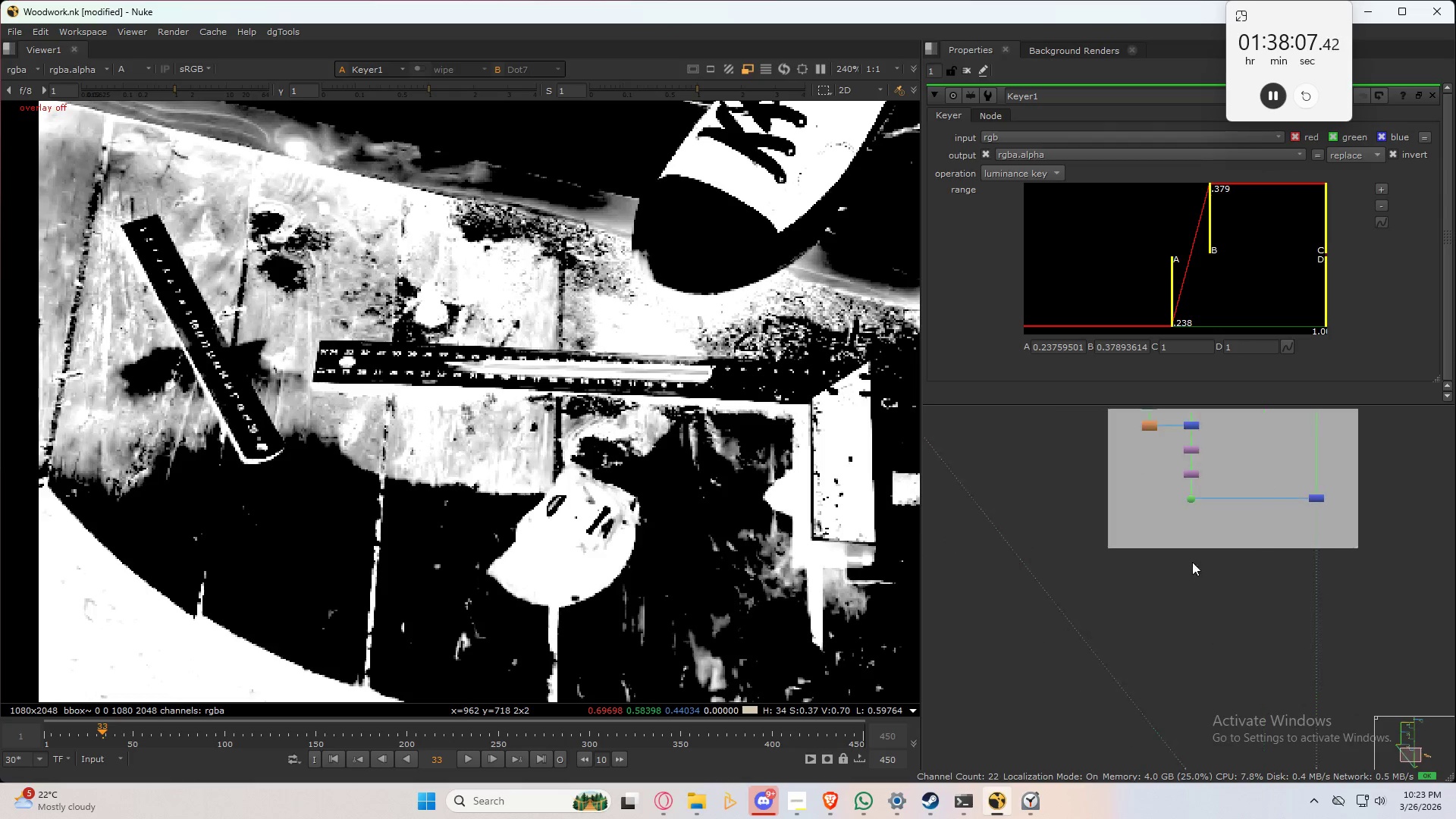 
scroll: coordinate [1216, 565], scroll_direction: down, amount: 4.0
 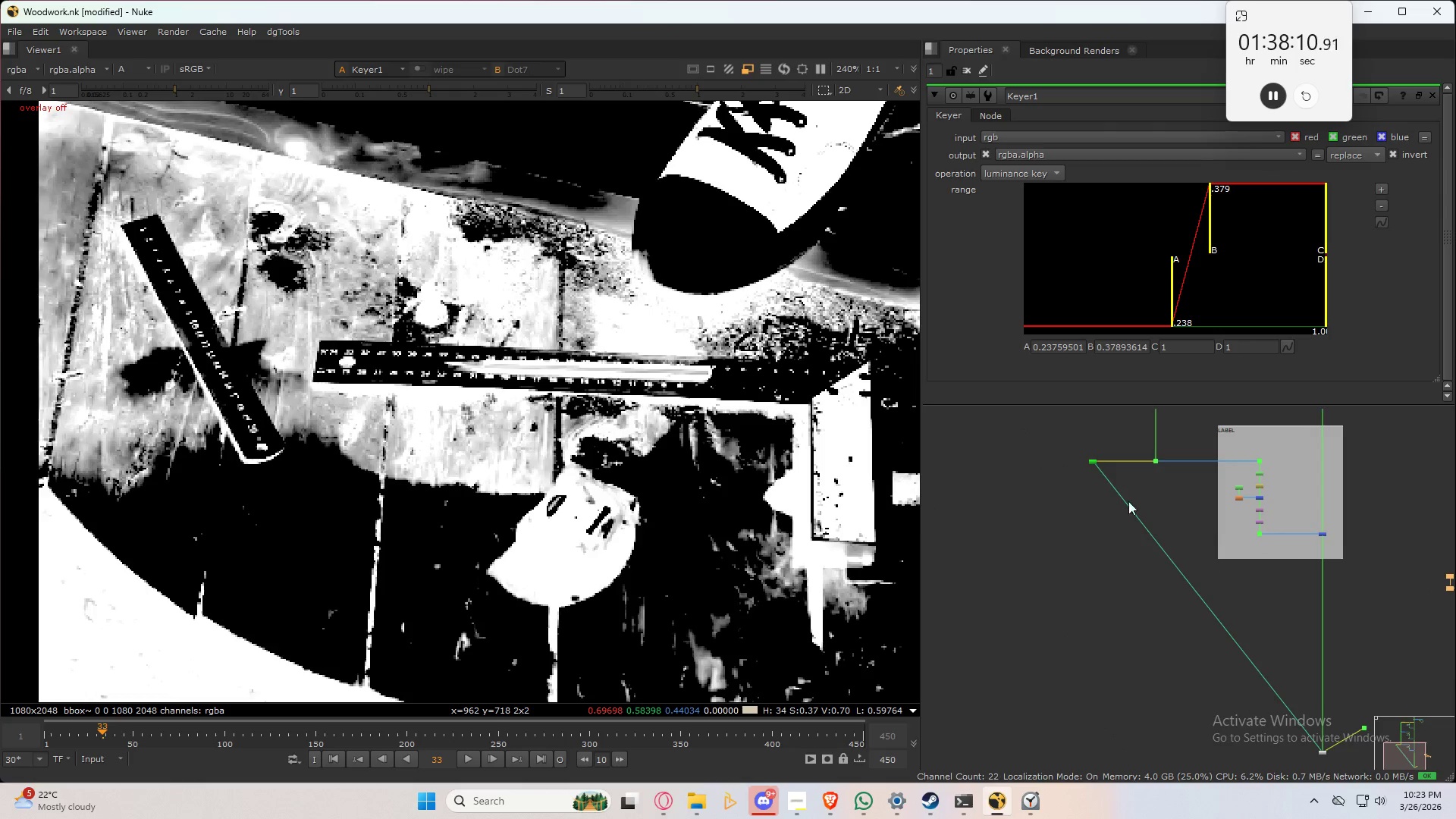 
scroll: coordinate [1106, 483], scroll_direction: up, amount: 3.0
 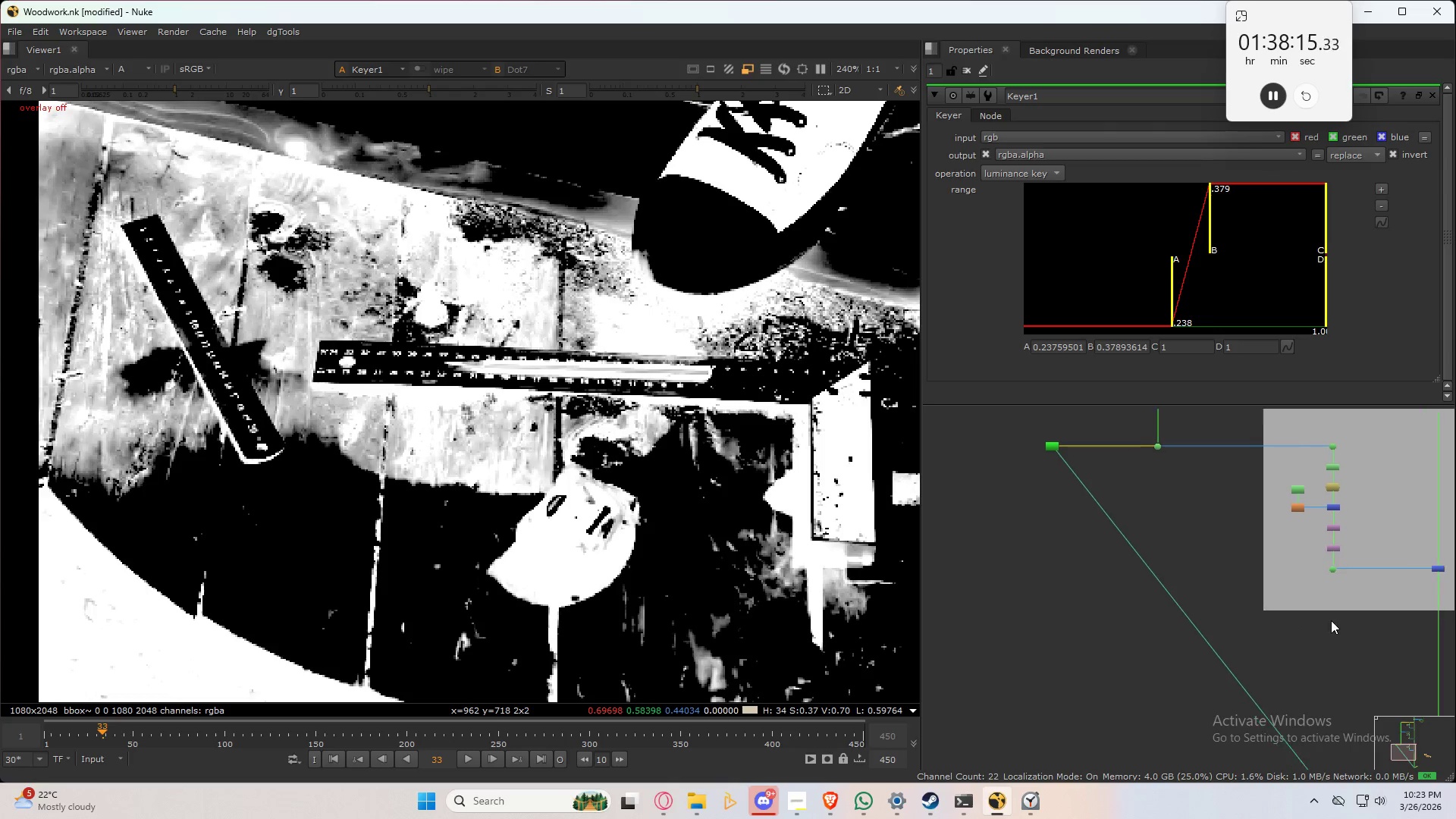 
left_click_drag(start_coordinate=[1054, 447], to_coordinate=[1021, 555])
 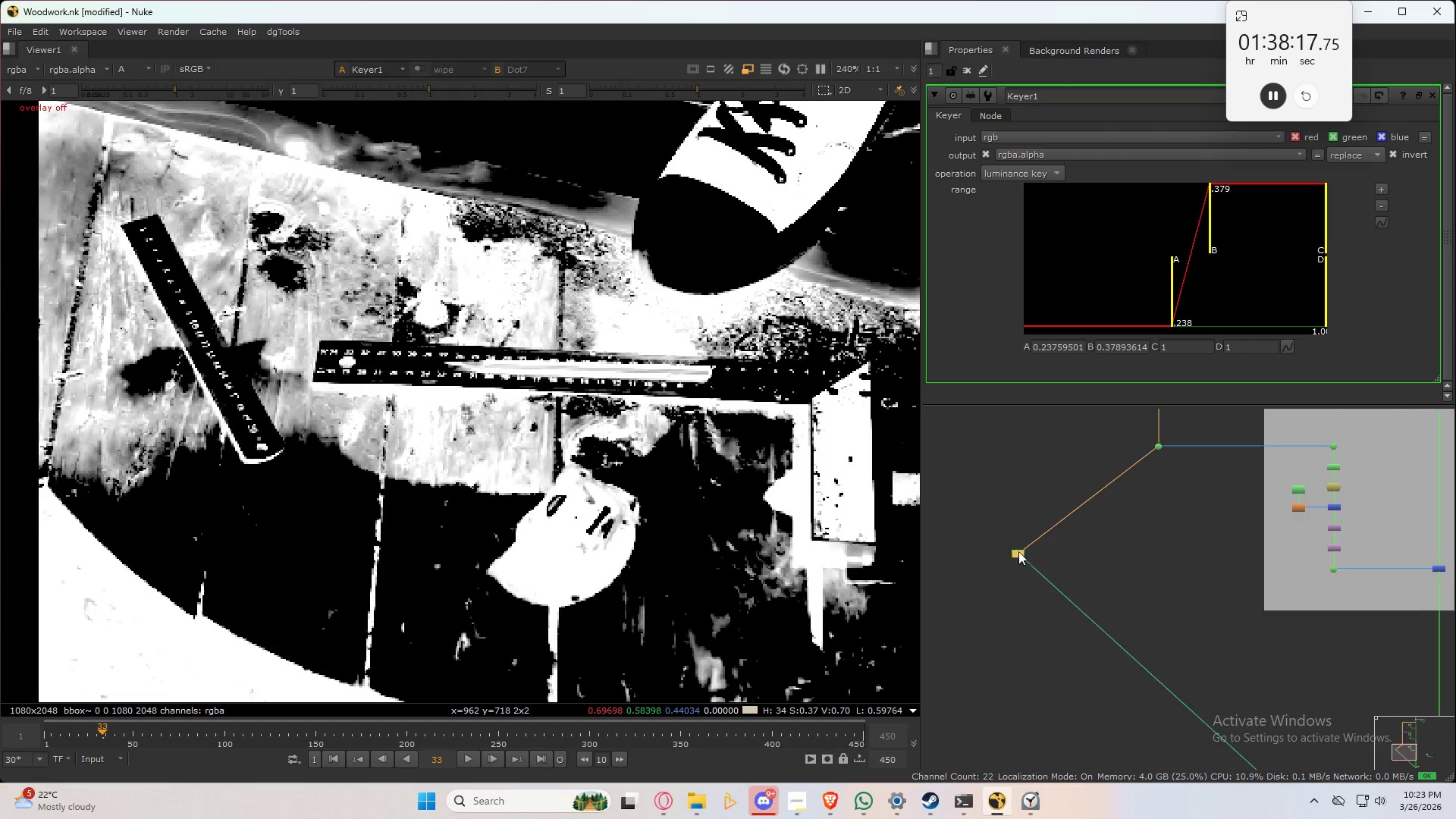 
left_click_drag(start_coordinate=[1018, 559], to_coordinate=[1016, 538])
 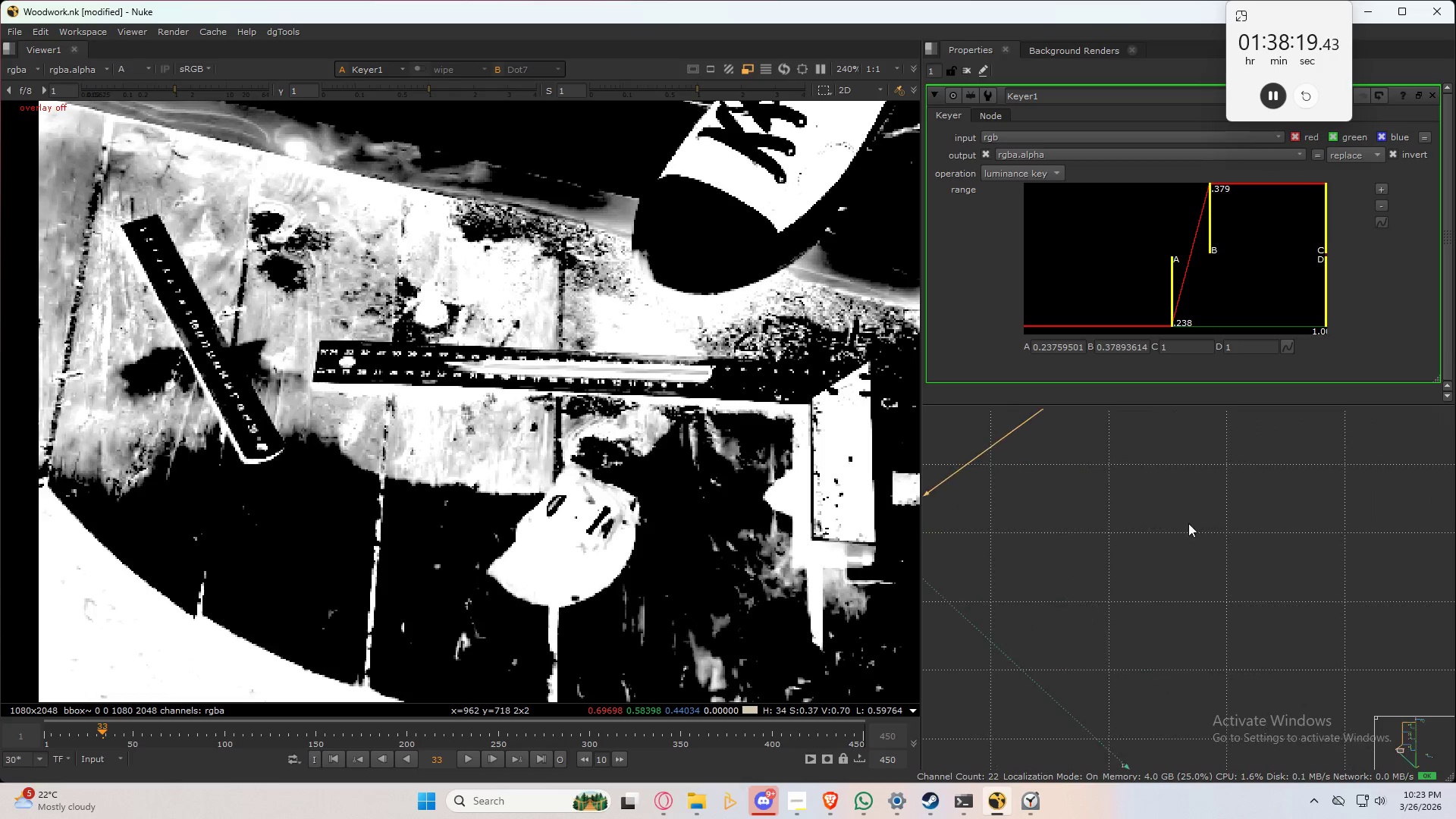 
scroll: coordinate [1018, 551], scroll_direction: up, amount: 7.0
 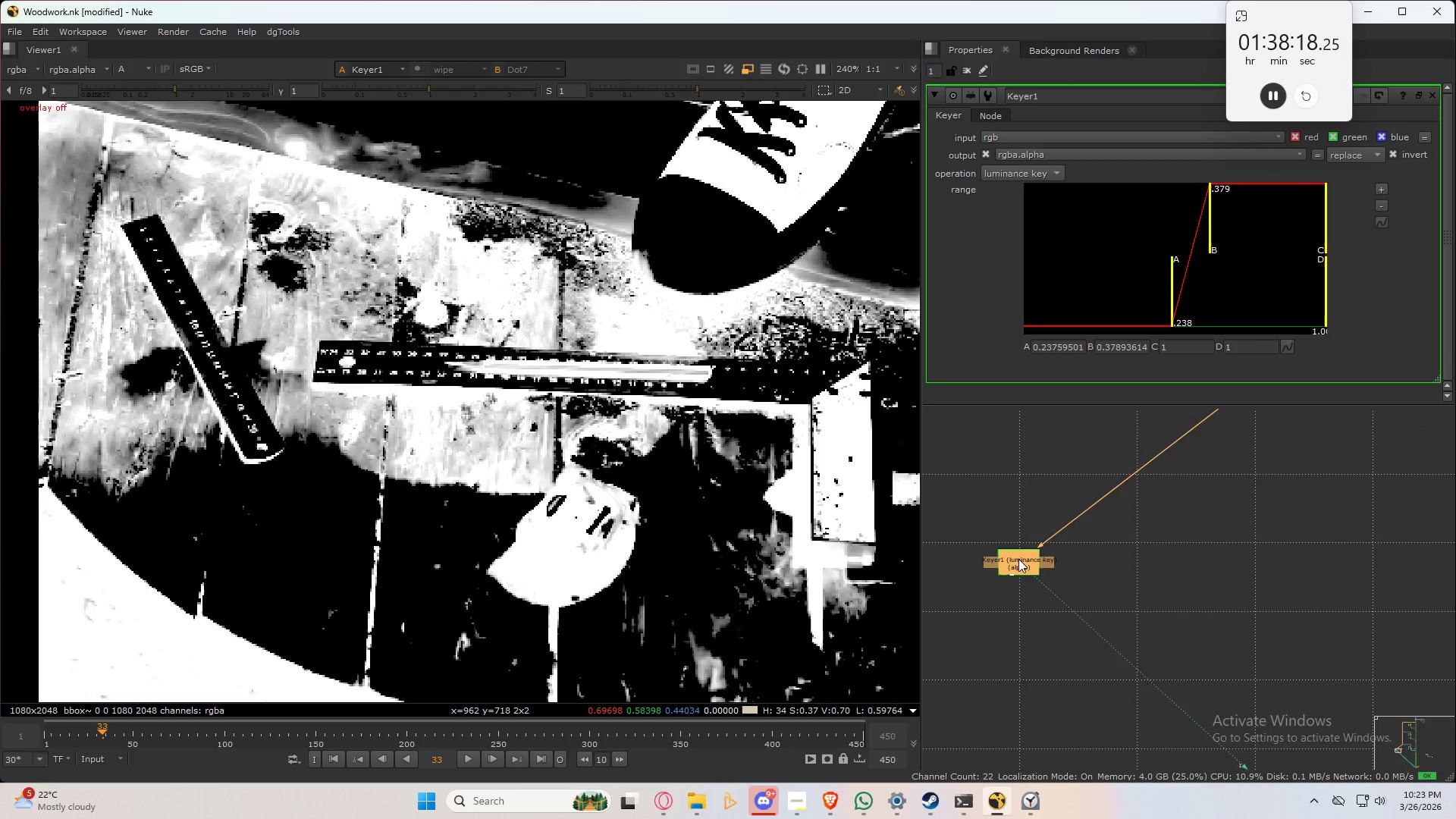 
key(Space)
 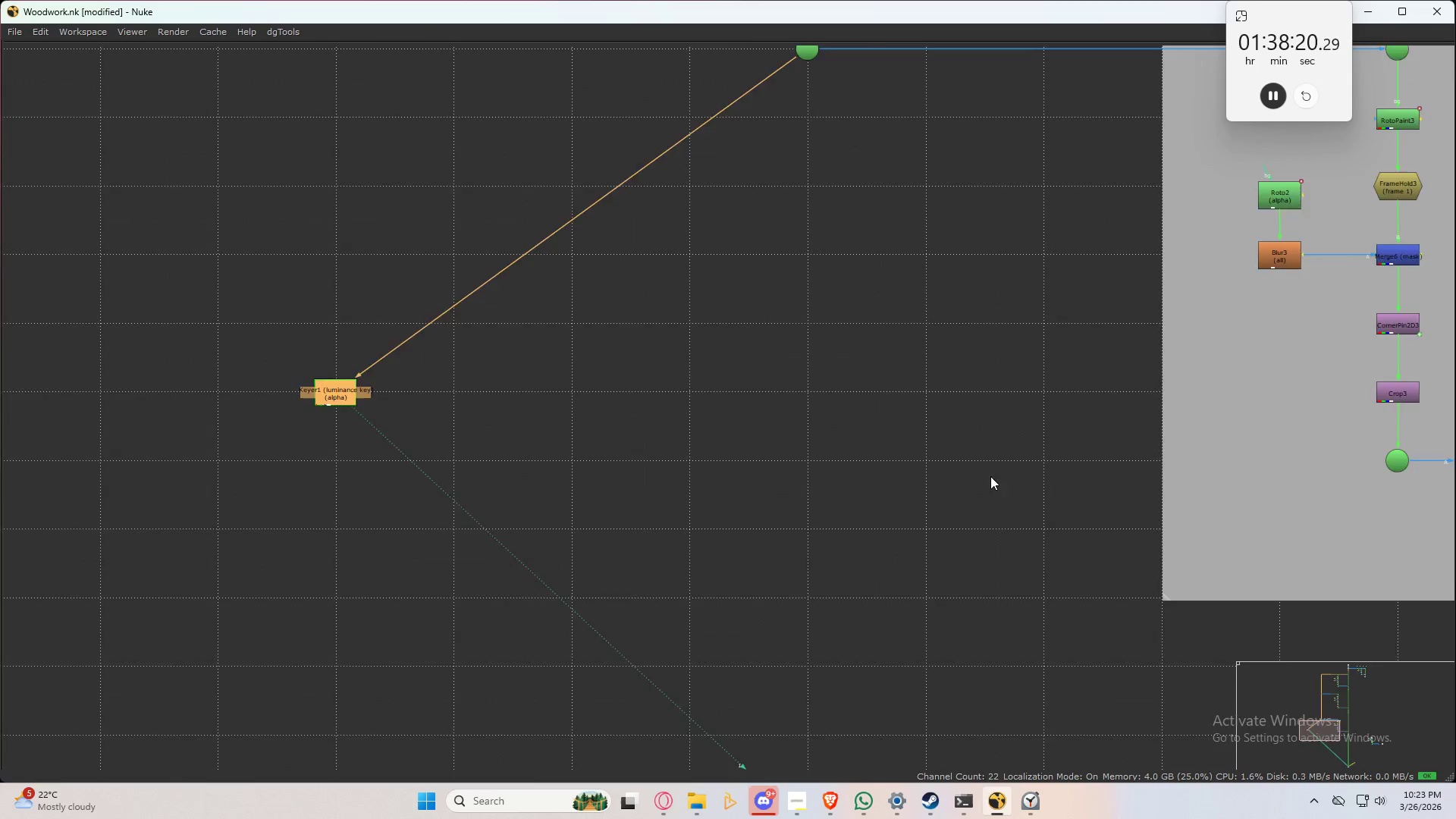 
scroll: coordinate [782, 395], scroll_direction: down, amount: 3.0
 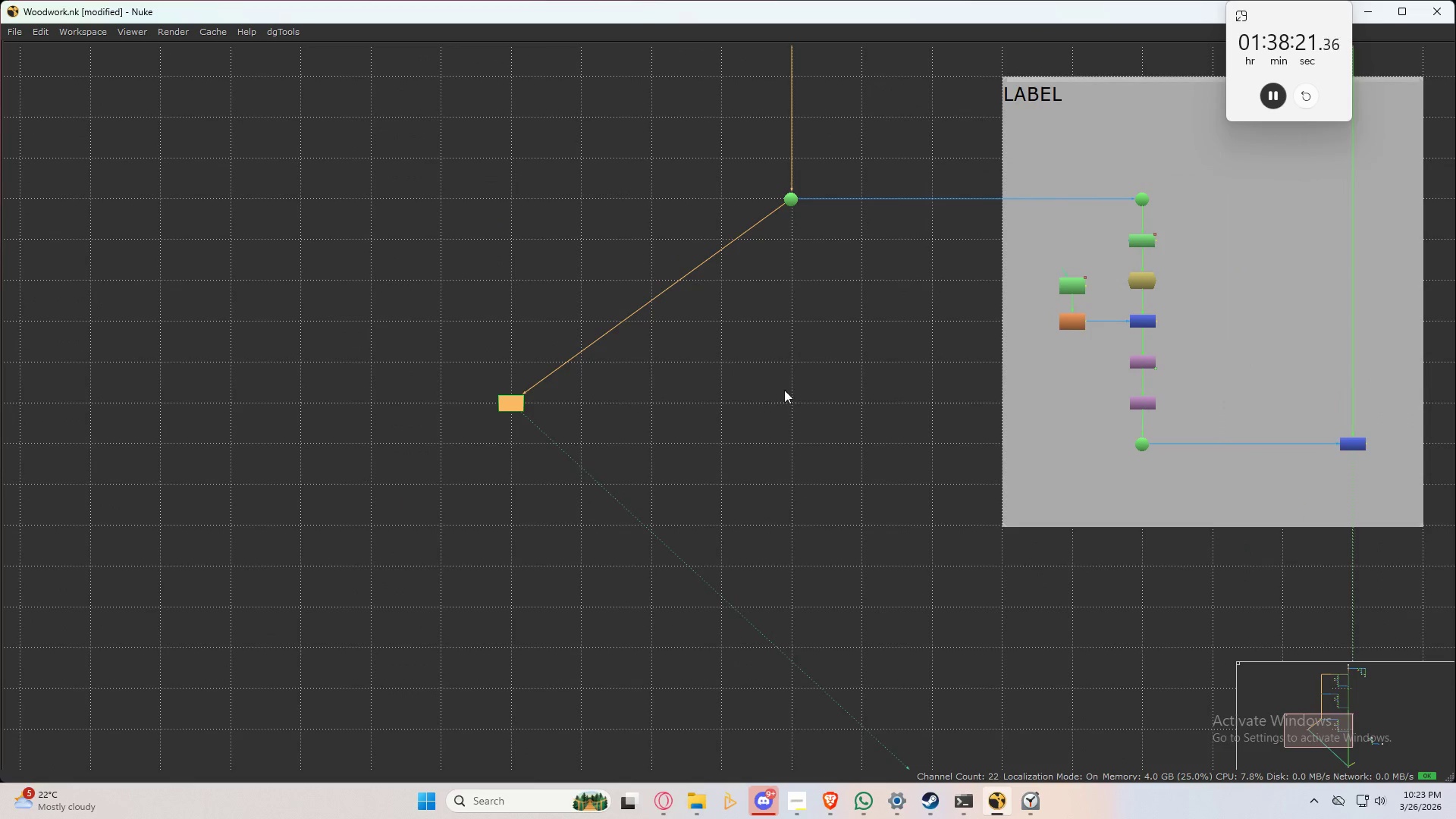 
left_click([770, 399])
 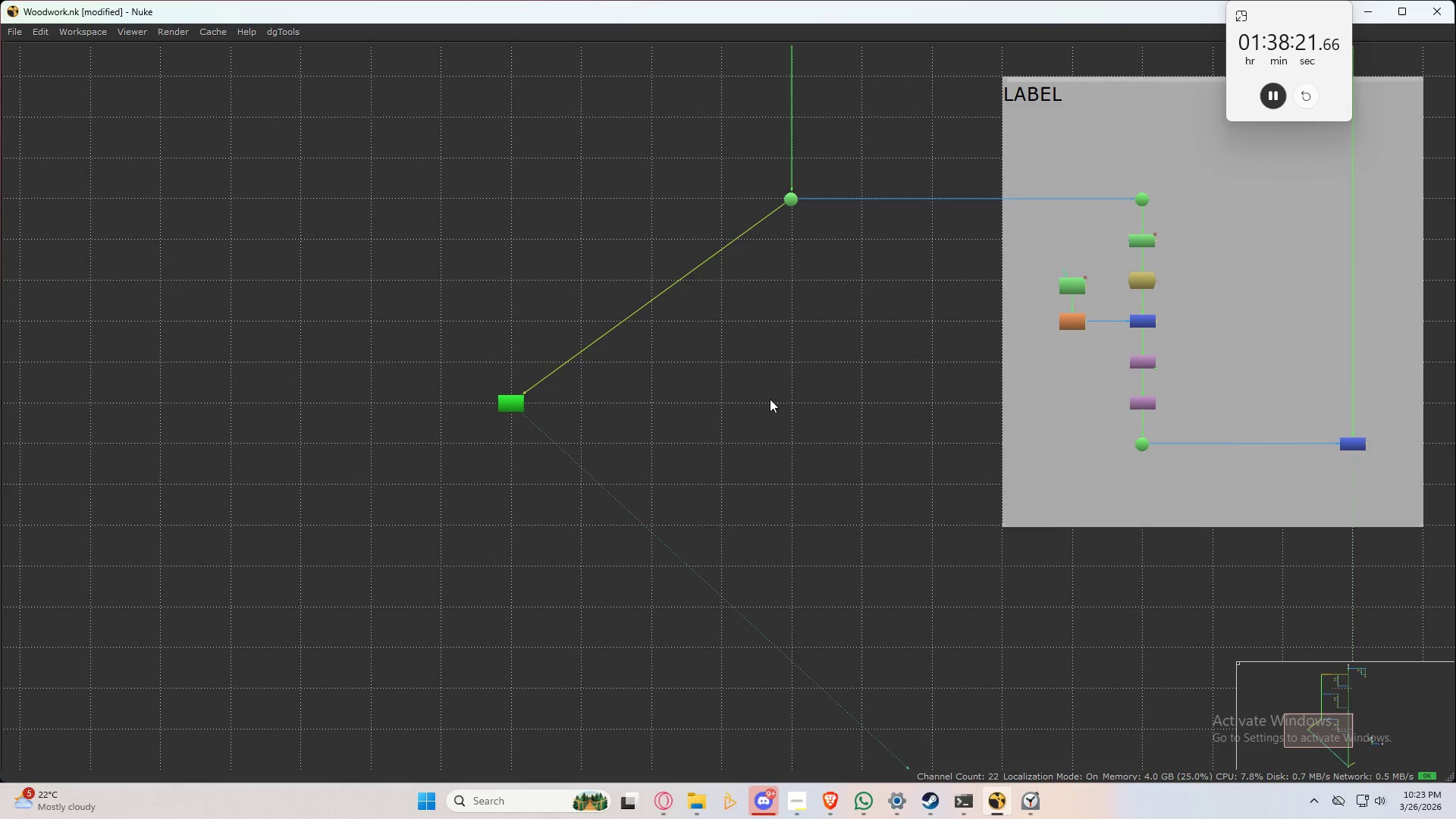 
key(Tab)
 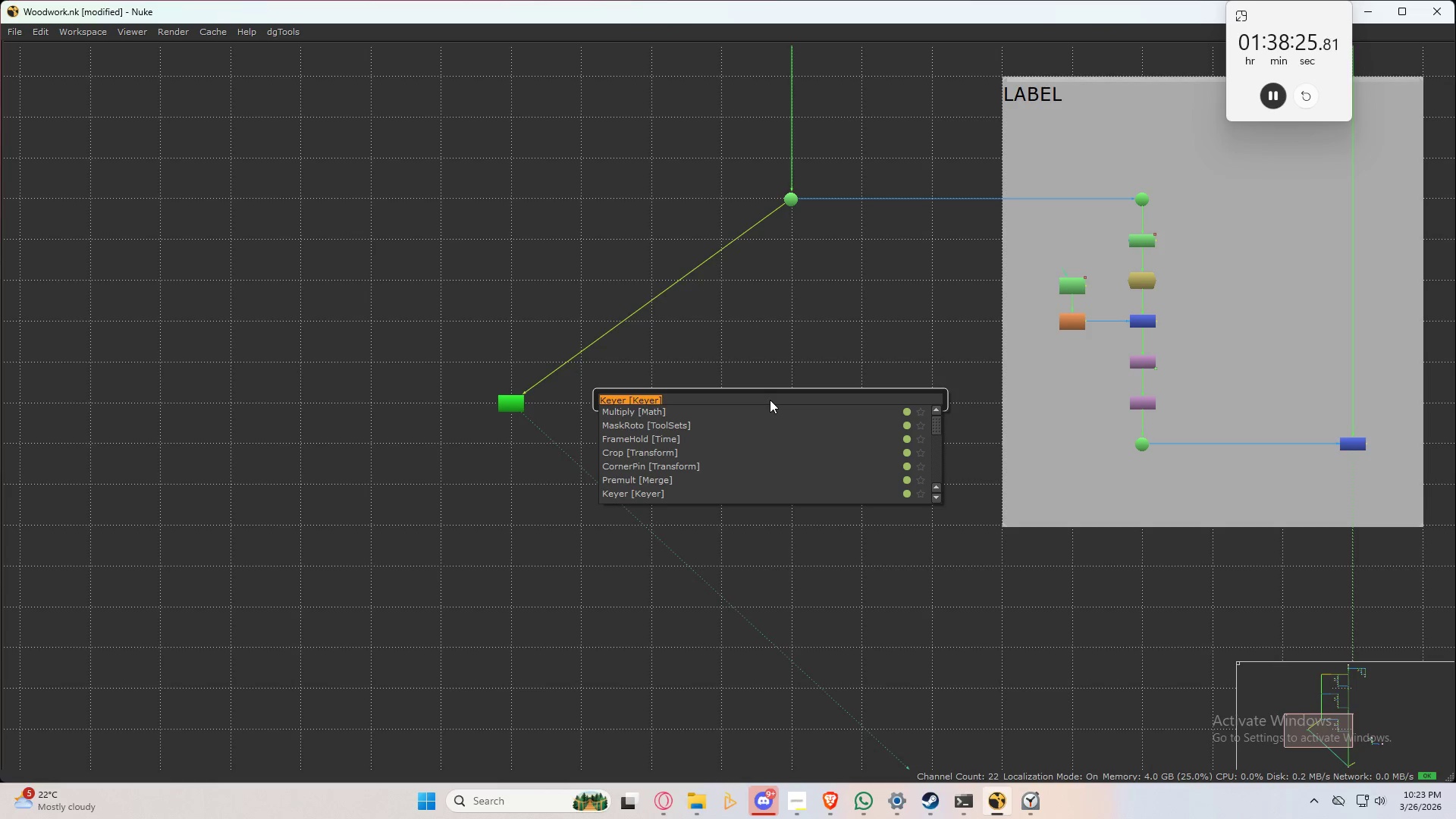 
wait(5.38)
 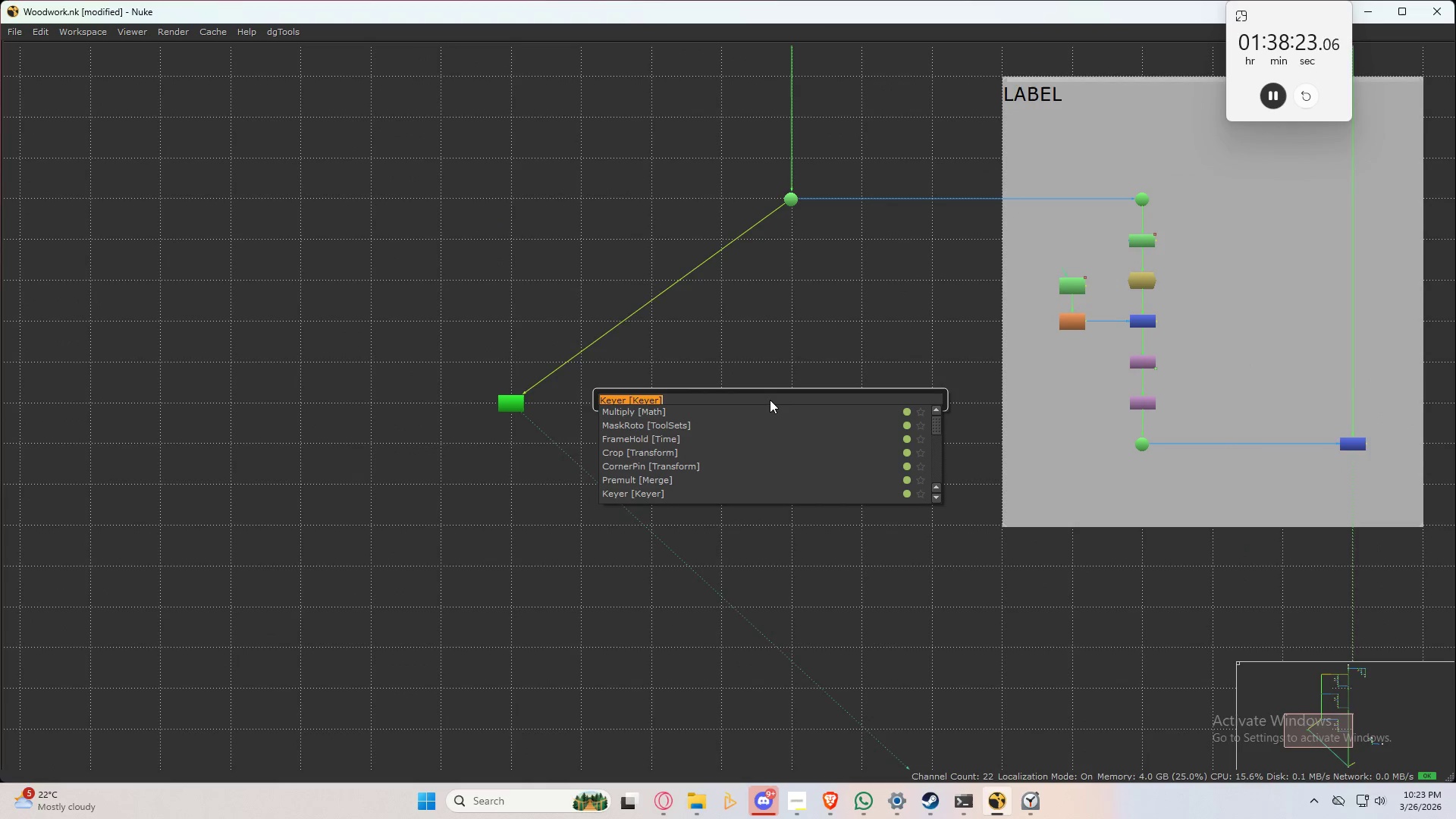 
key(C)
 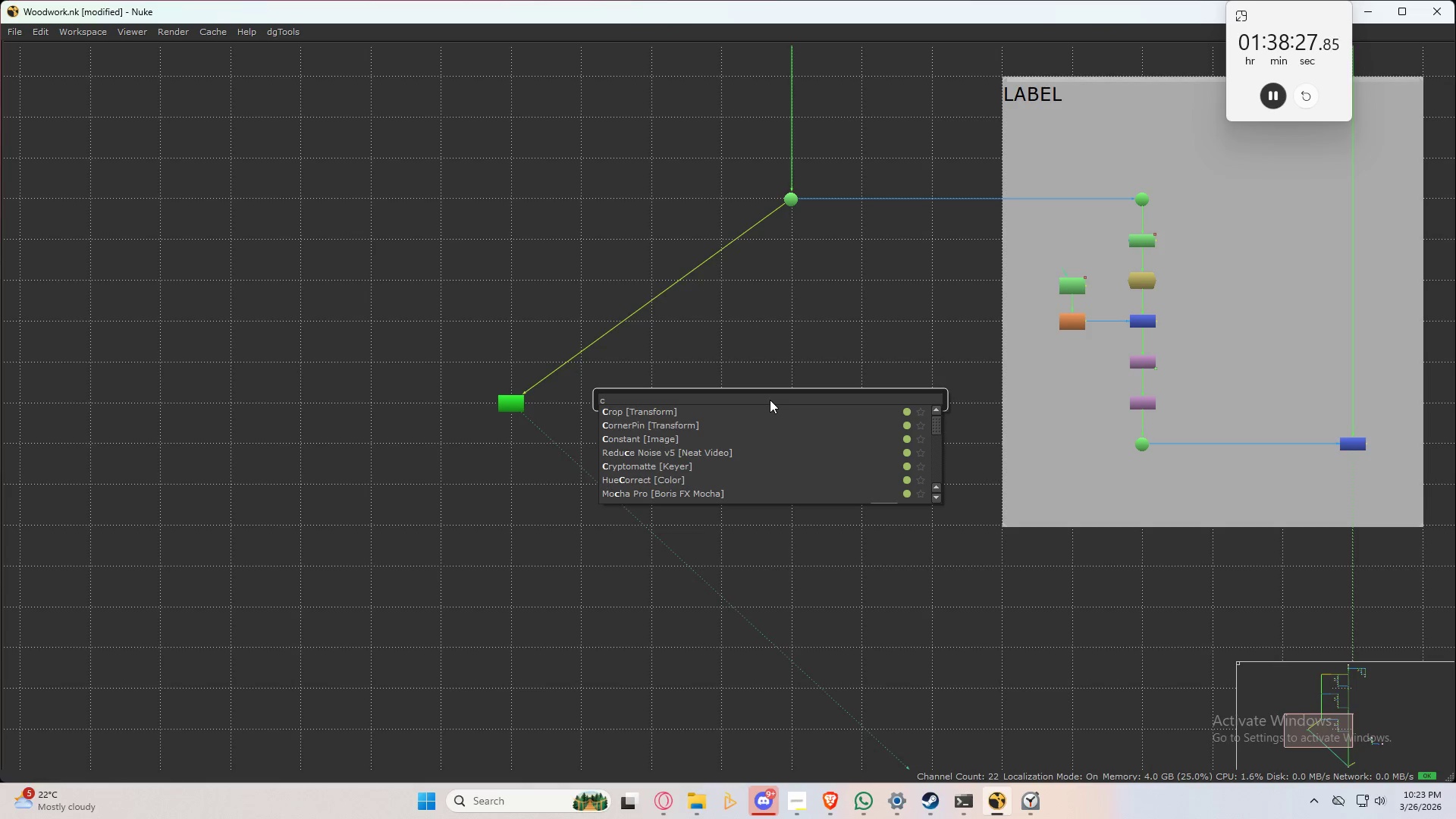 
key(Backspace)
 